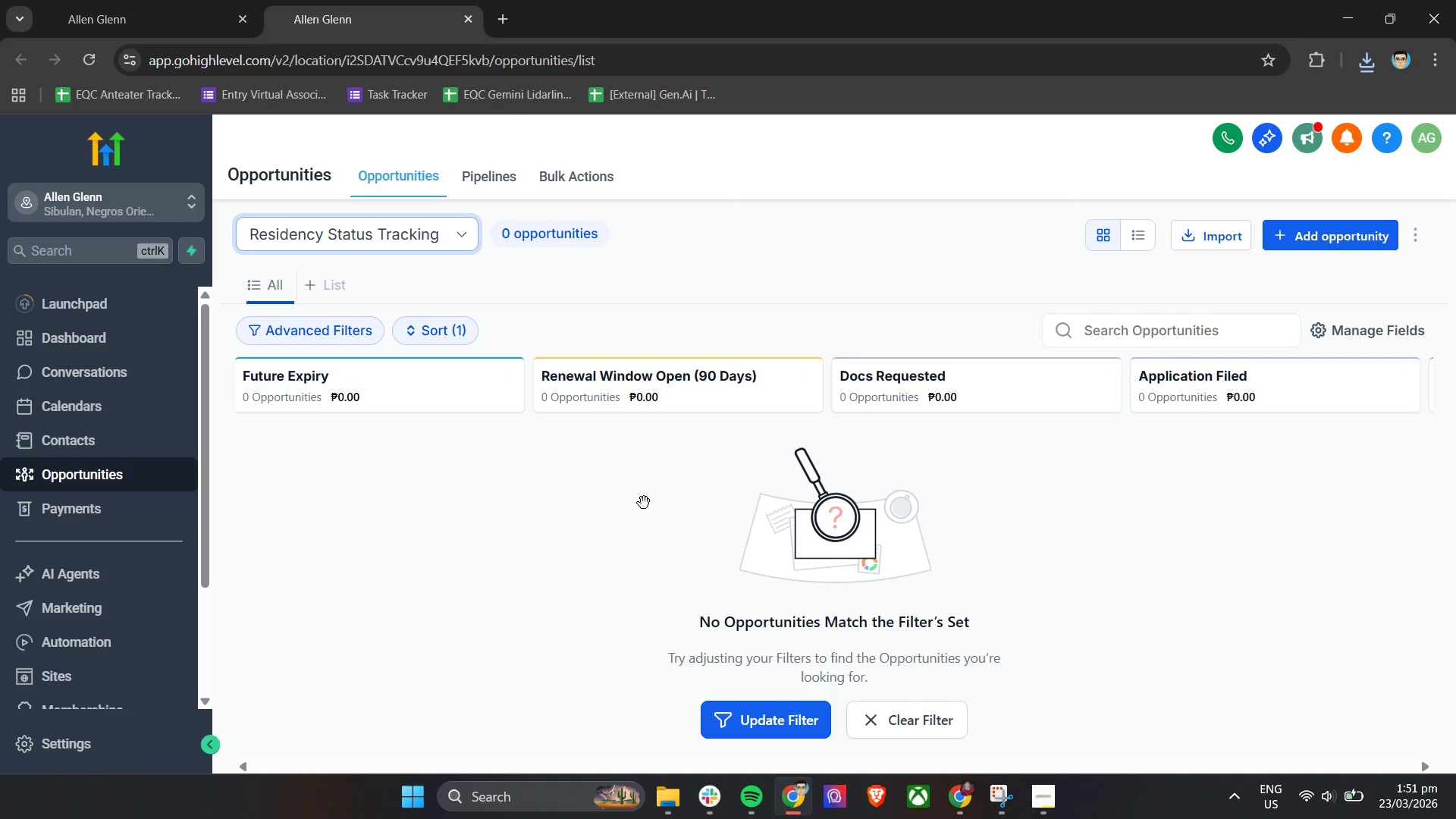 
left_click([648, 504])
 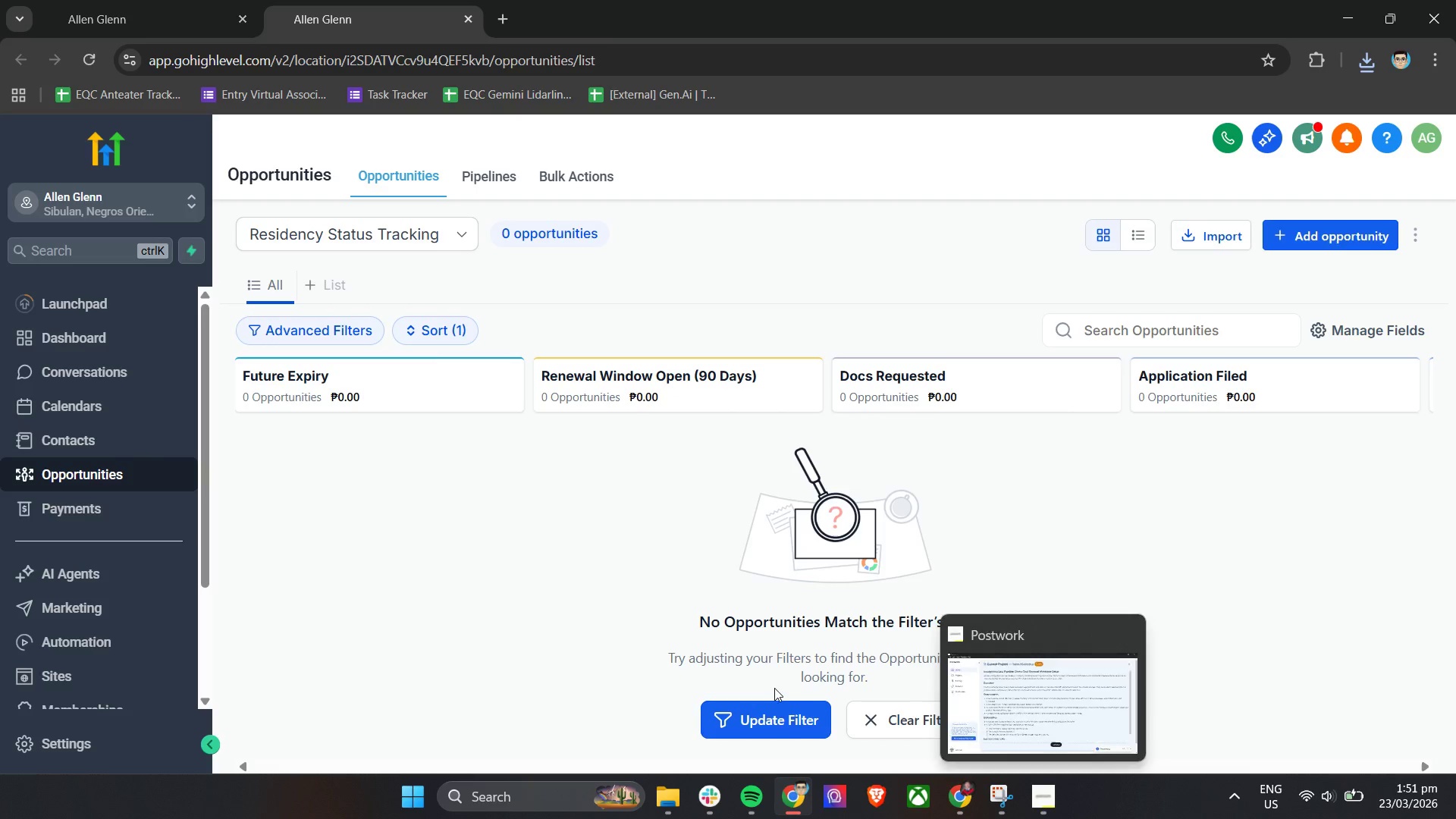 
wait(6.98)
 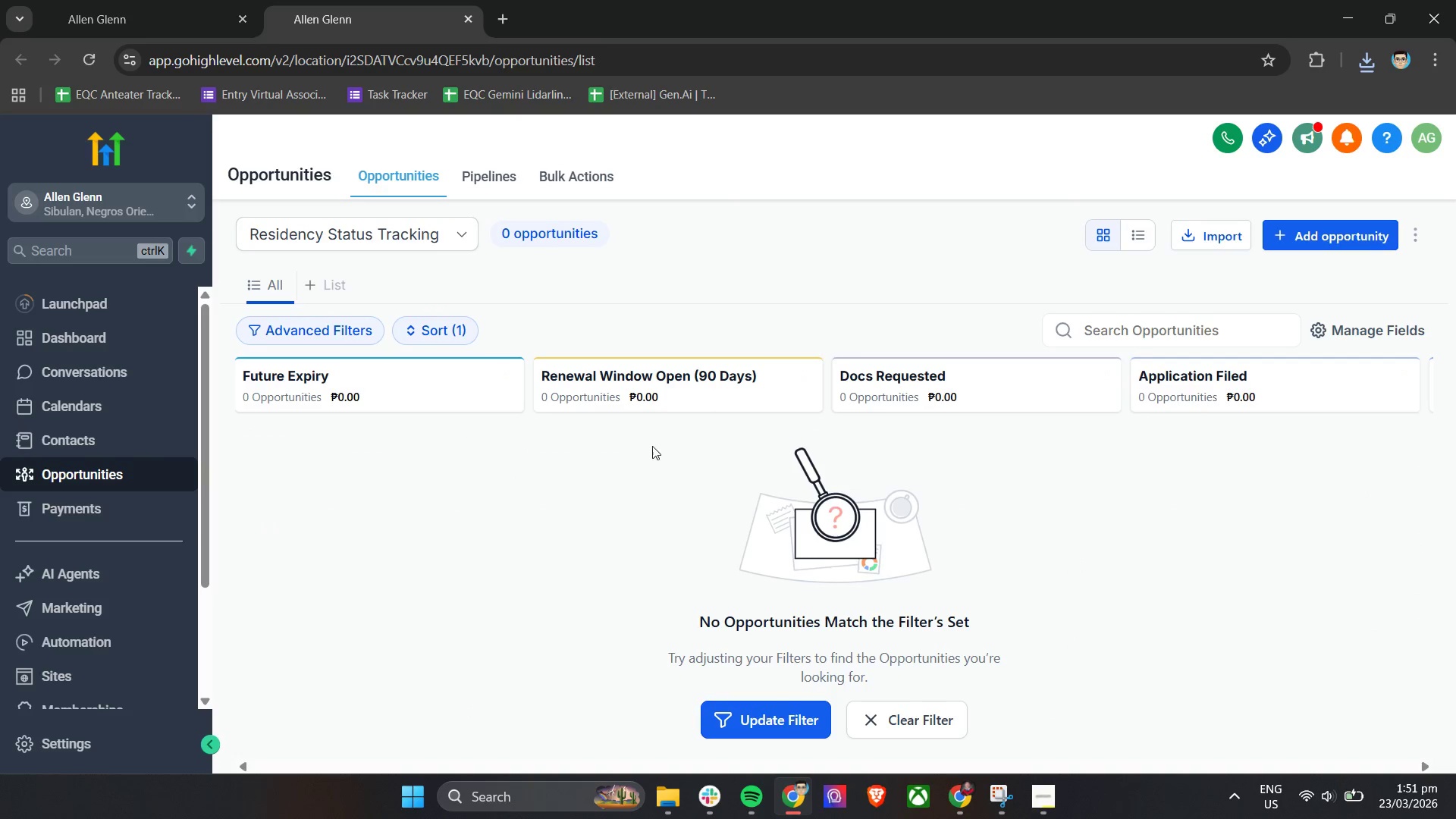 
left_click([131, 0])
 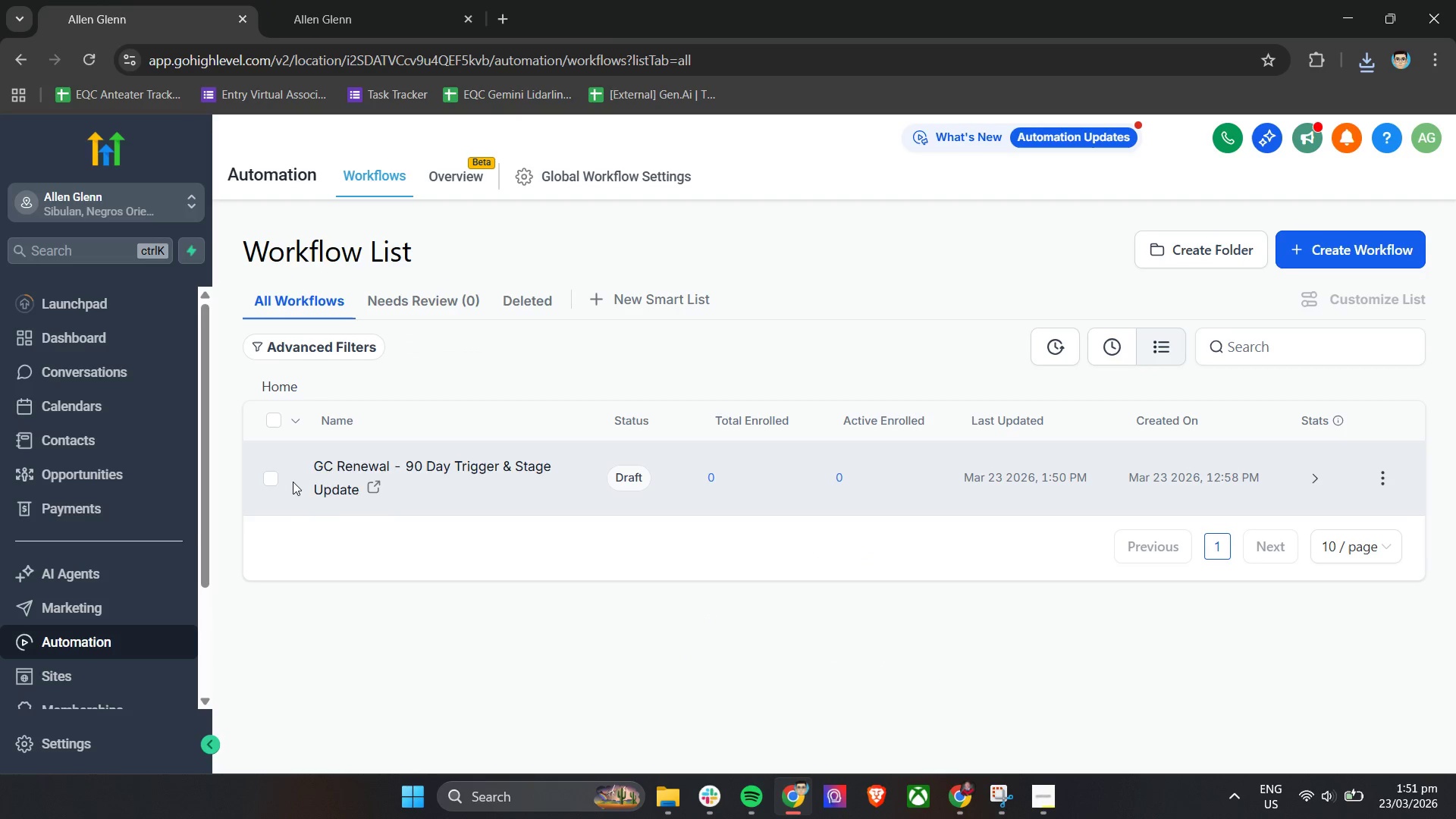 
left_click([358, 465])
 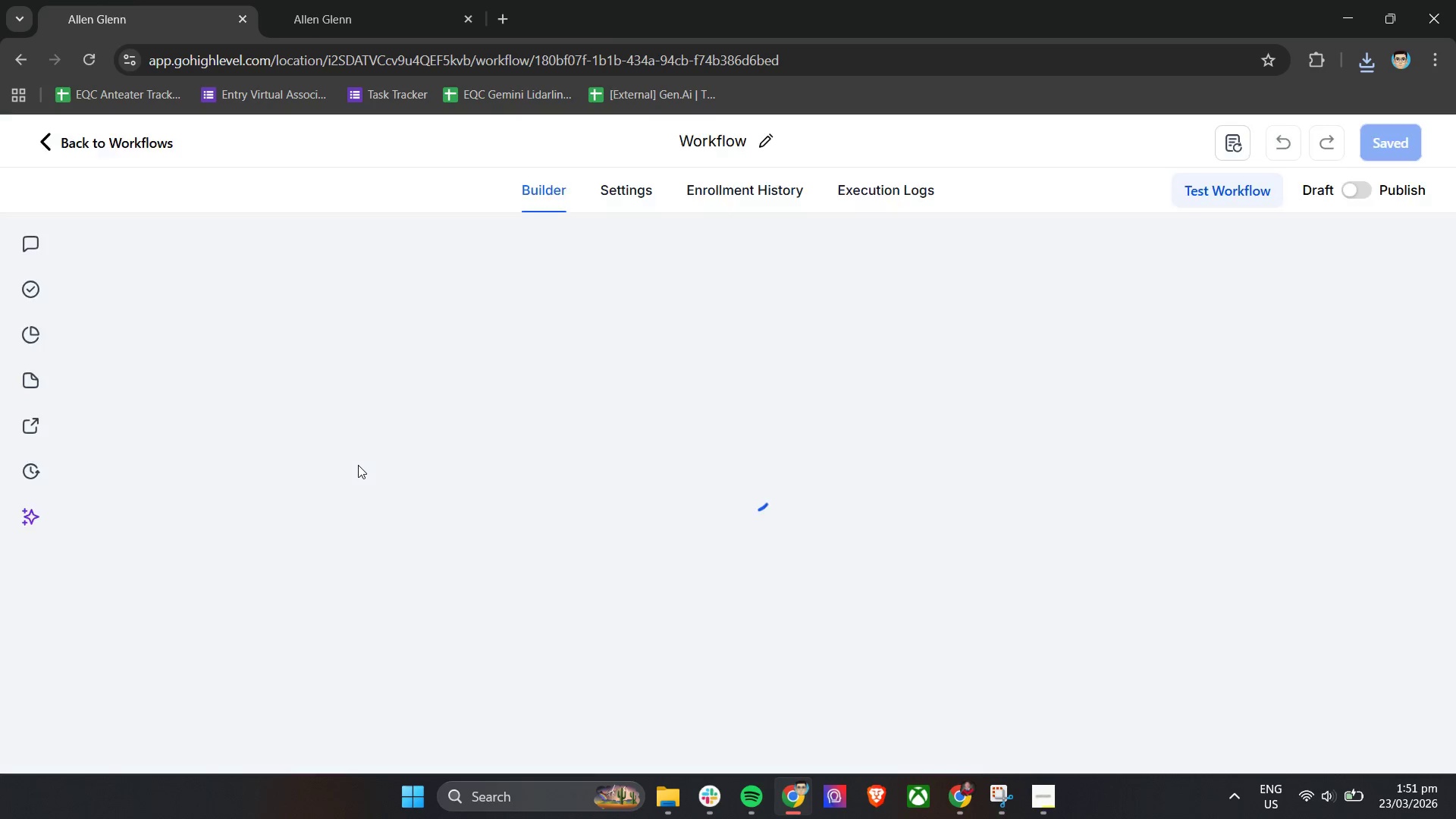 
mouse_move([639, 380])
 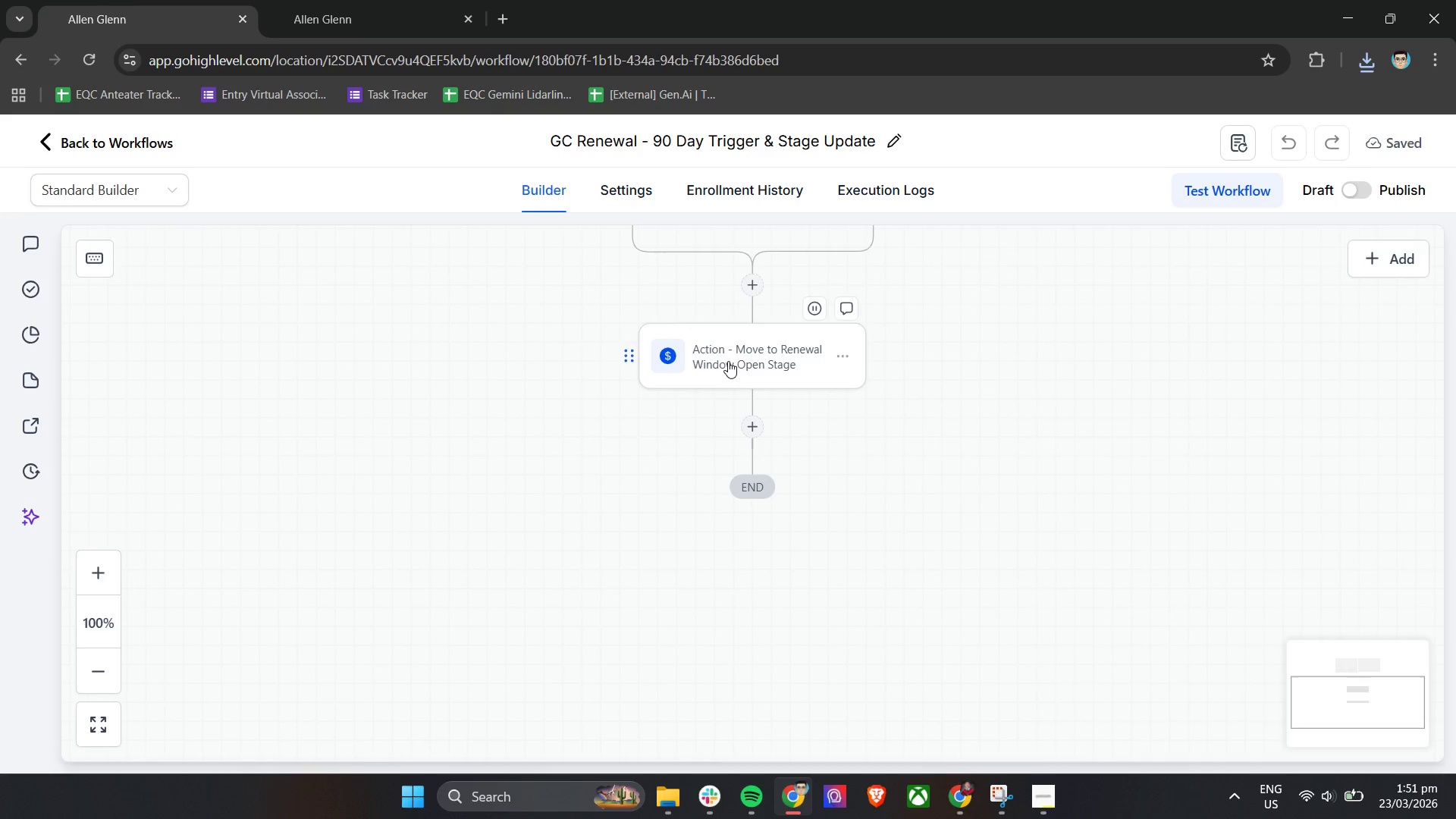 
left_click([728, 361])
 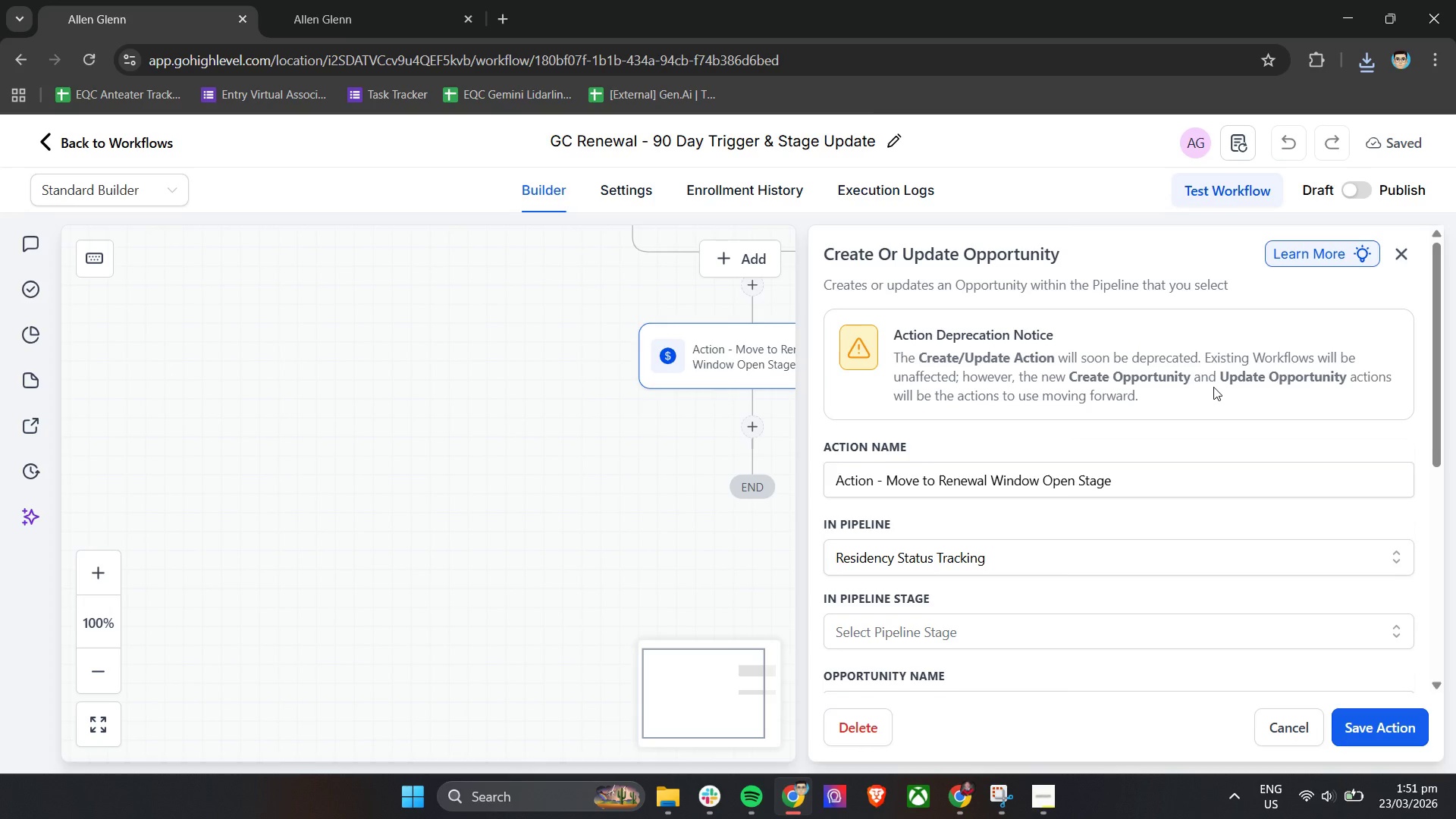 
scroll: coordinate [1214, 392], scroll_direction: down, amount: 4.0
 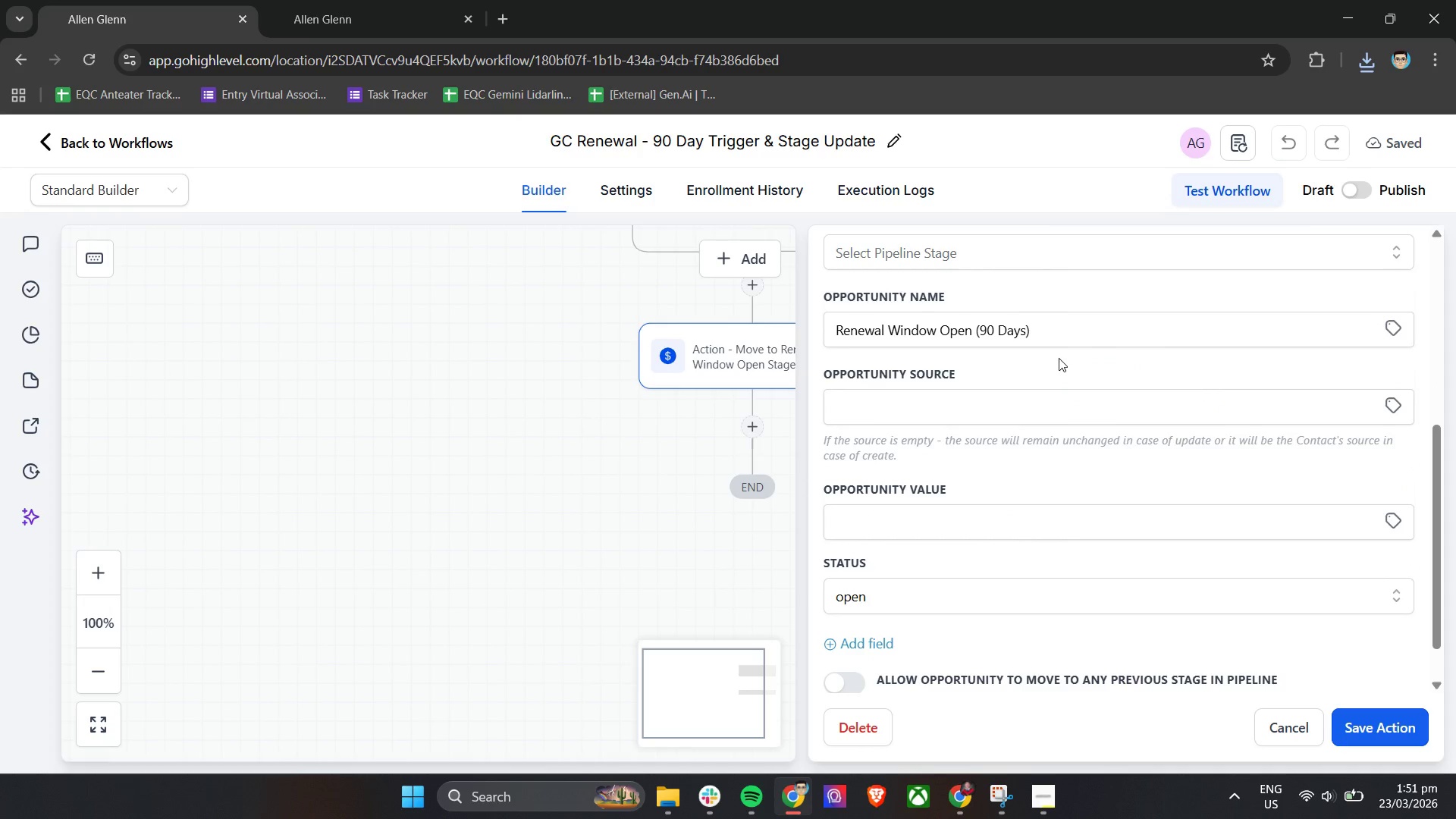 
scroll: coordinate [1059, 358], scroll_direction: up, amount: 1.0
 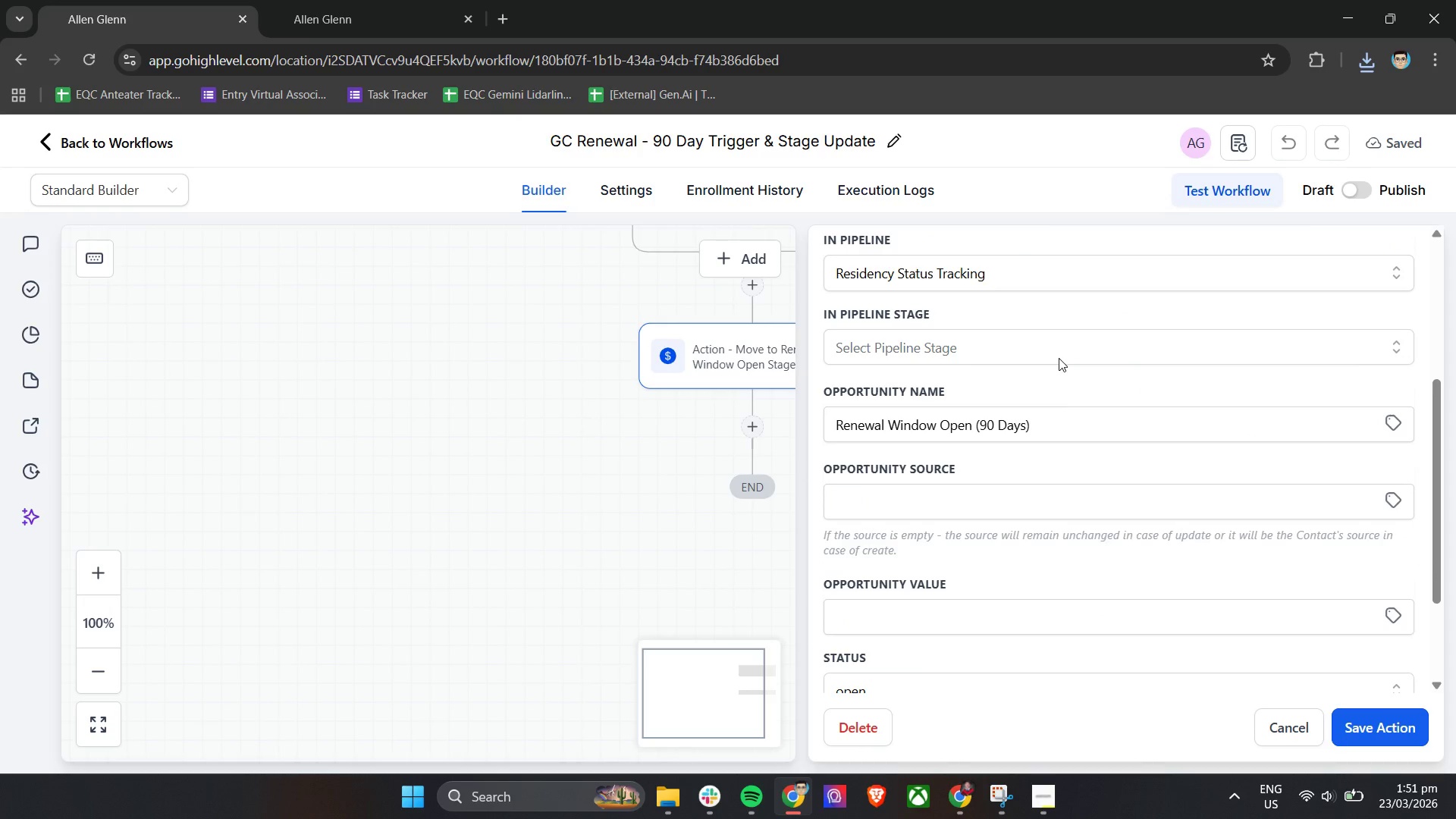 
left_click([1101, 359])
 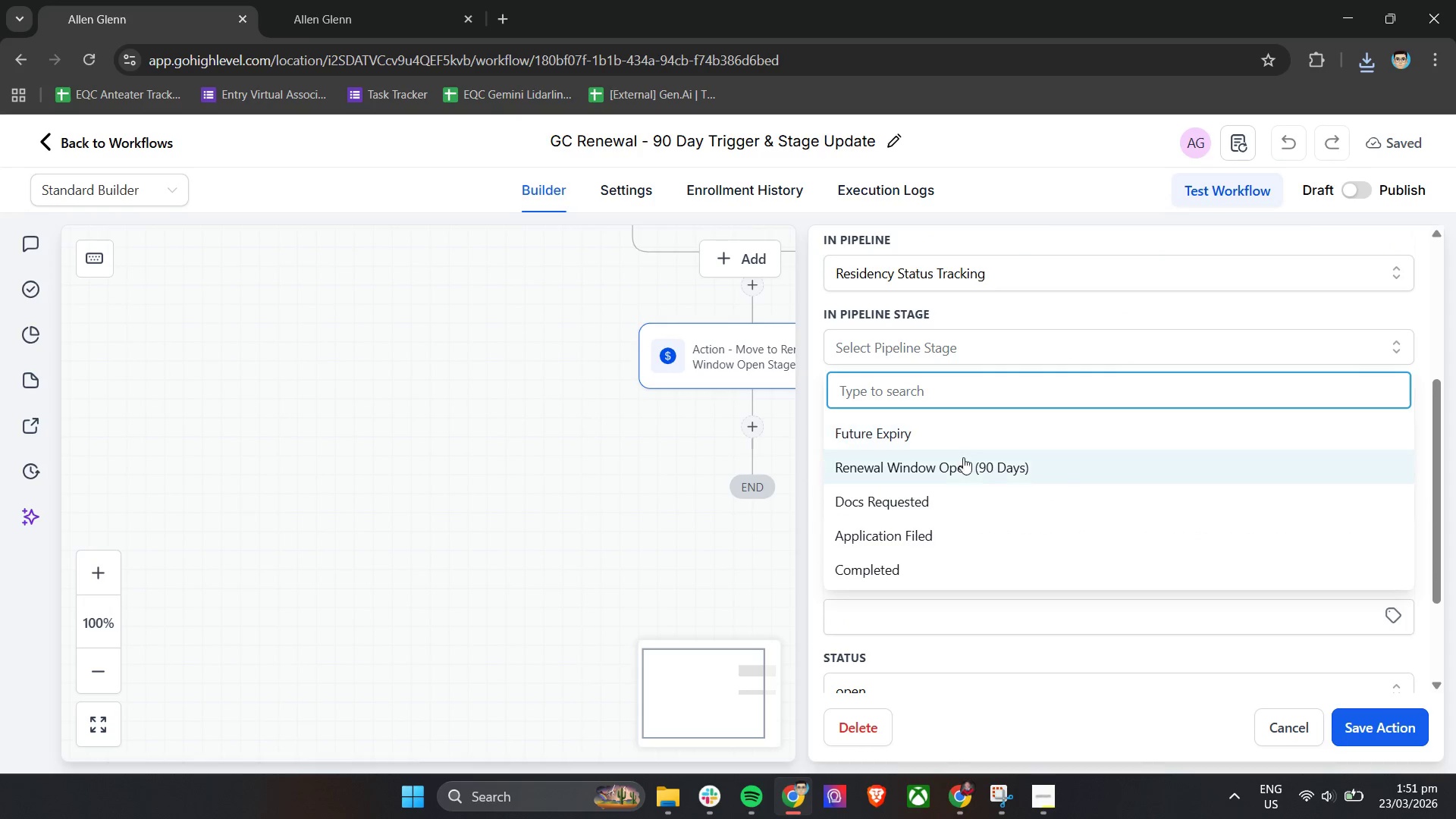 
left_click([959, 466])
 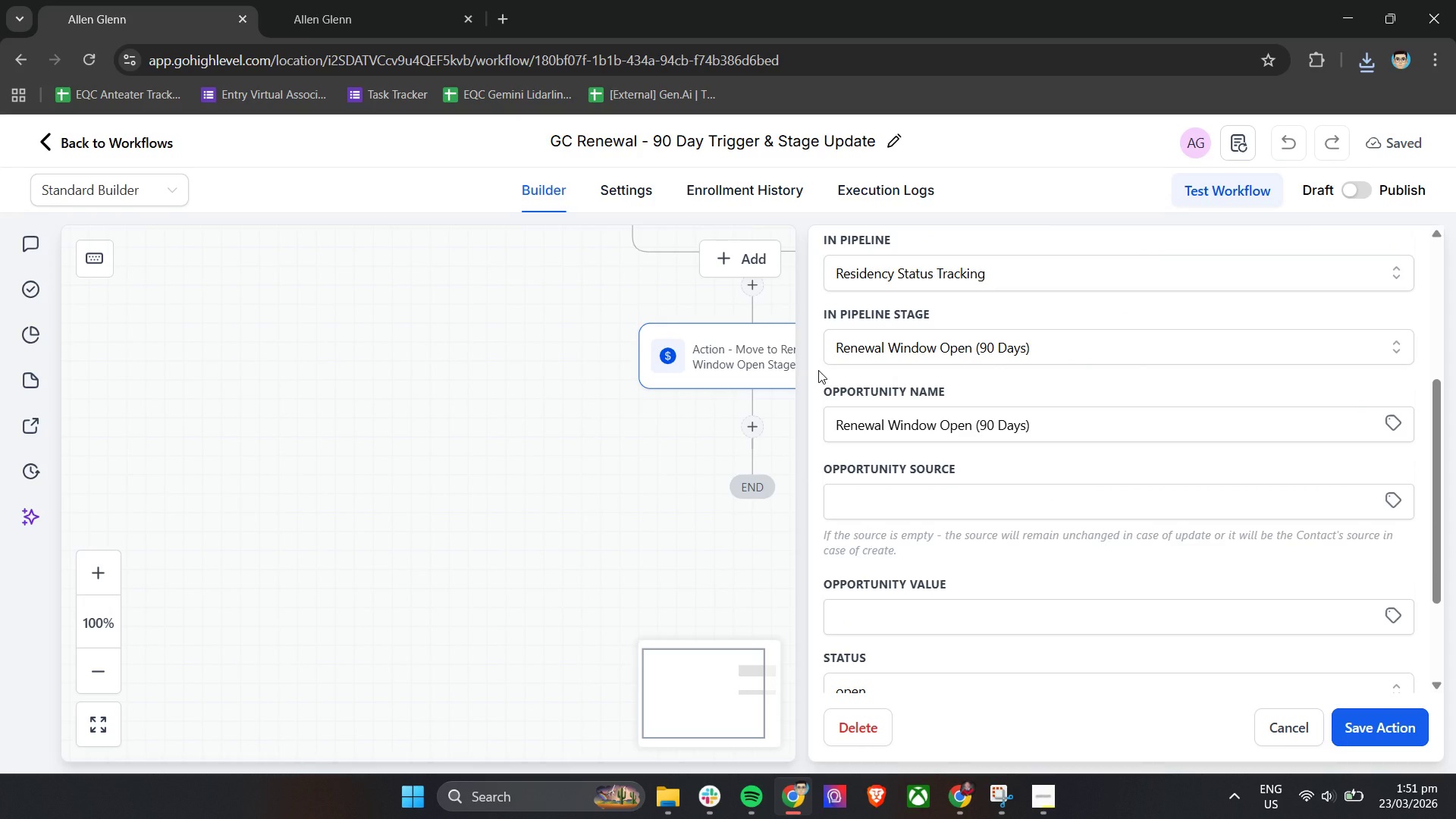 
left_click([818, 370])
 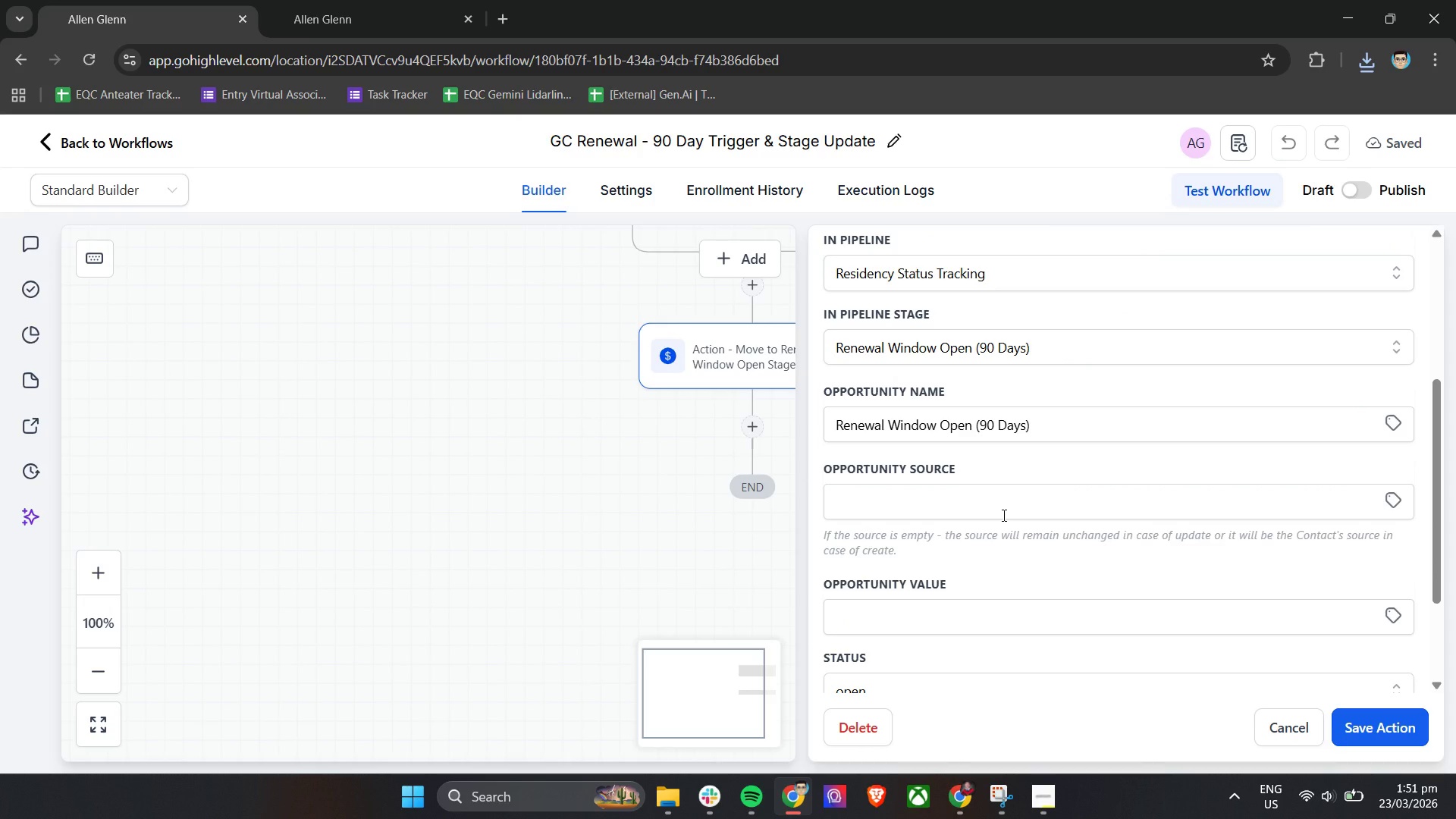 
wait(11.56)
 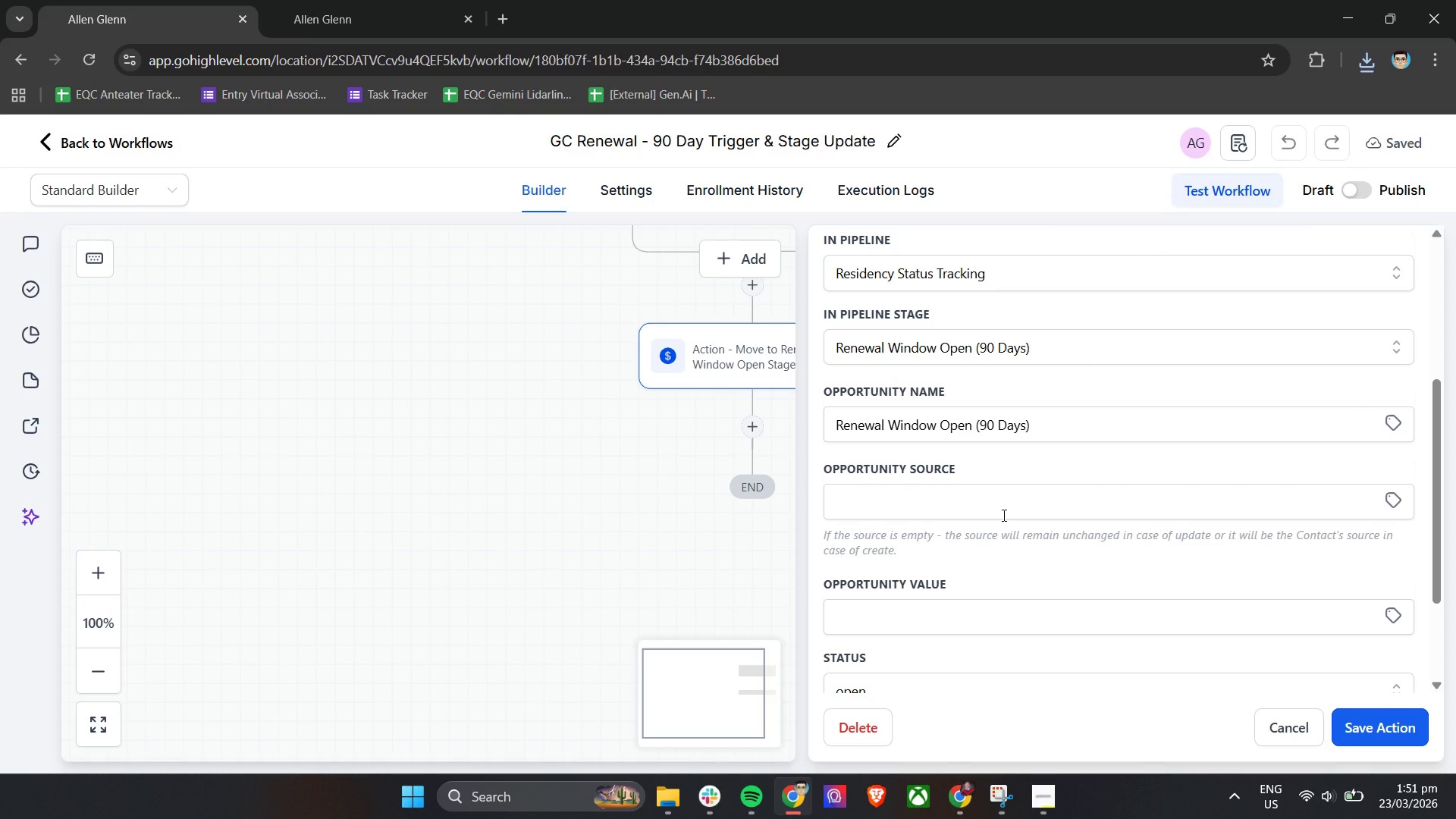 
double_click([1065, 423])
 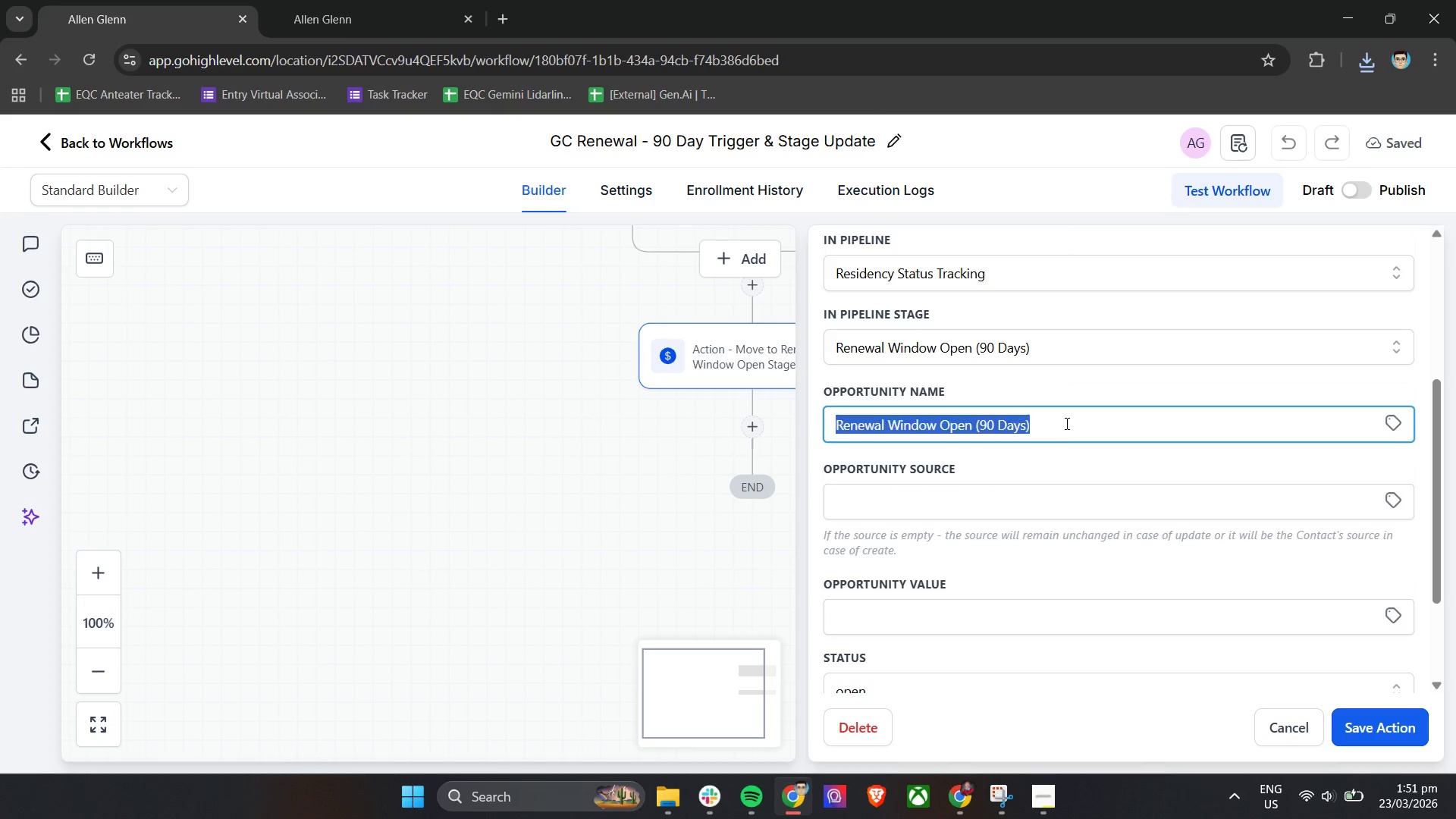 
triple_click([1065, 423])
 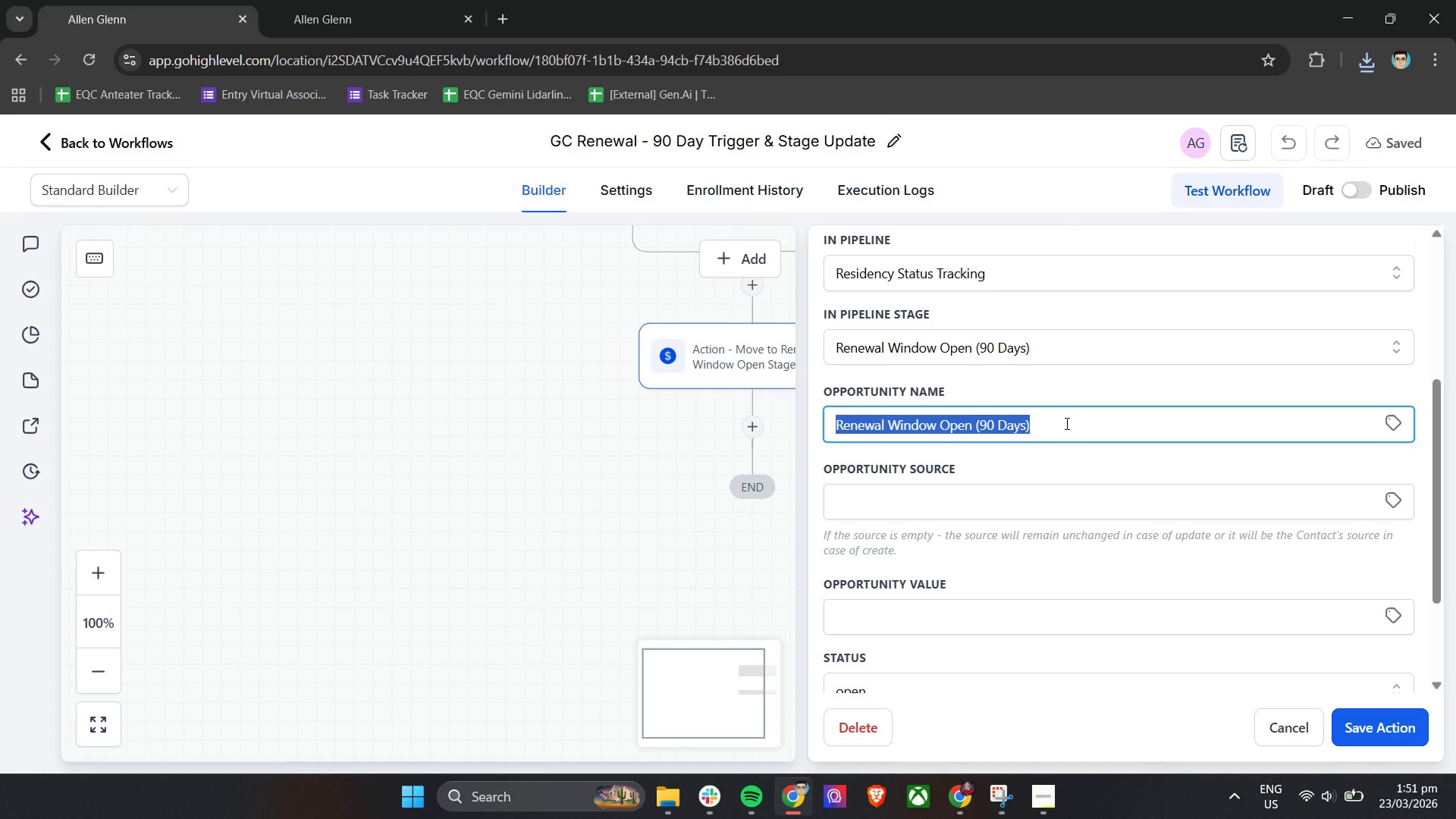 
triple_click([1065, 423])
 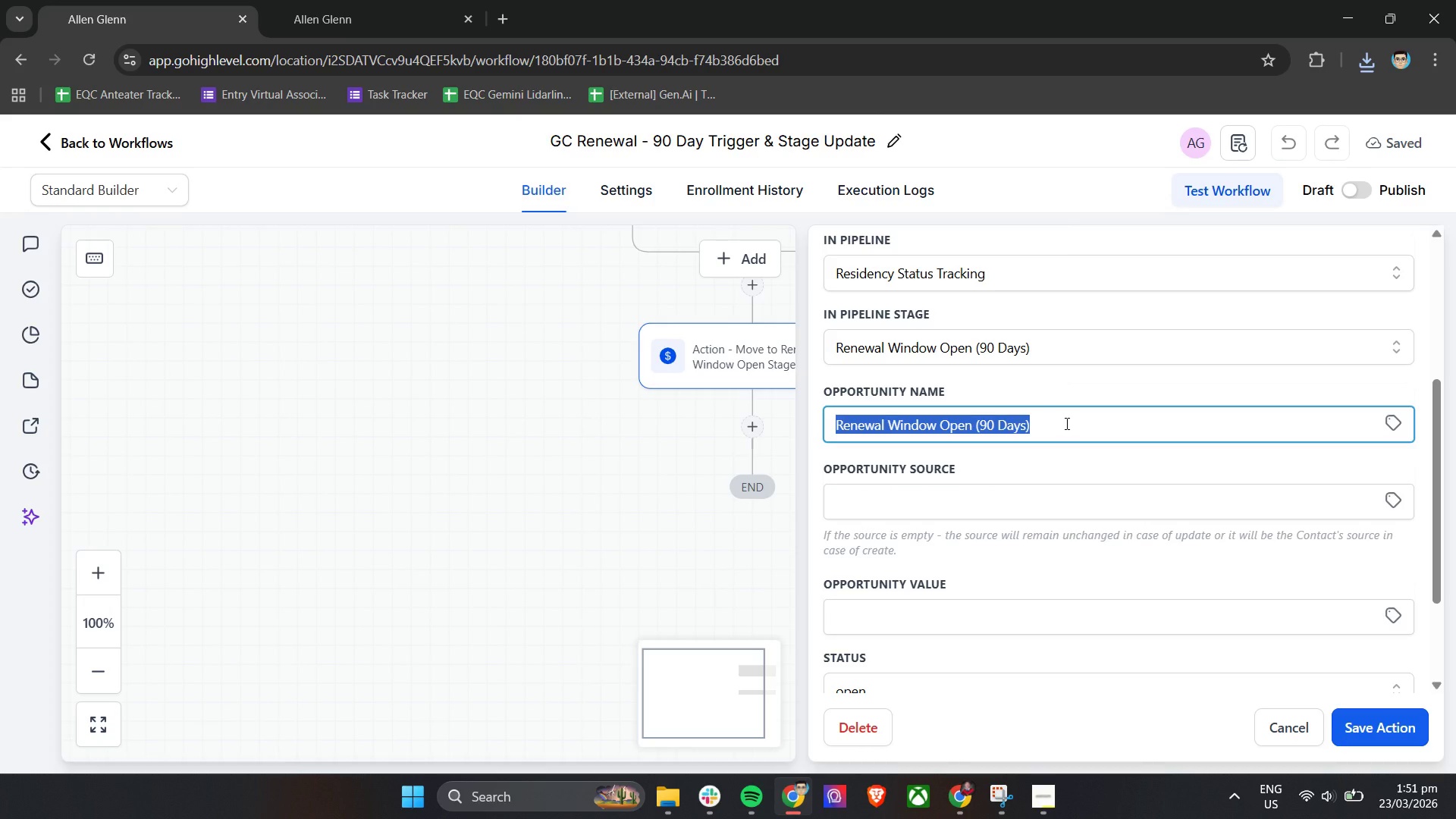 
type(C)
key(Backspace)
type(GC Renewal - {{contact.first_name}})
 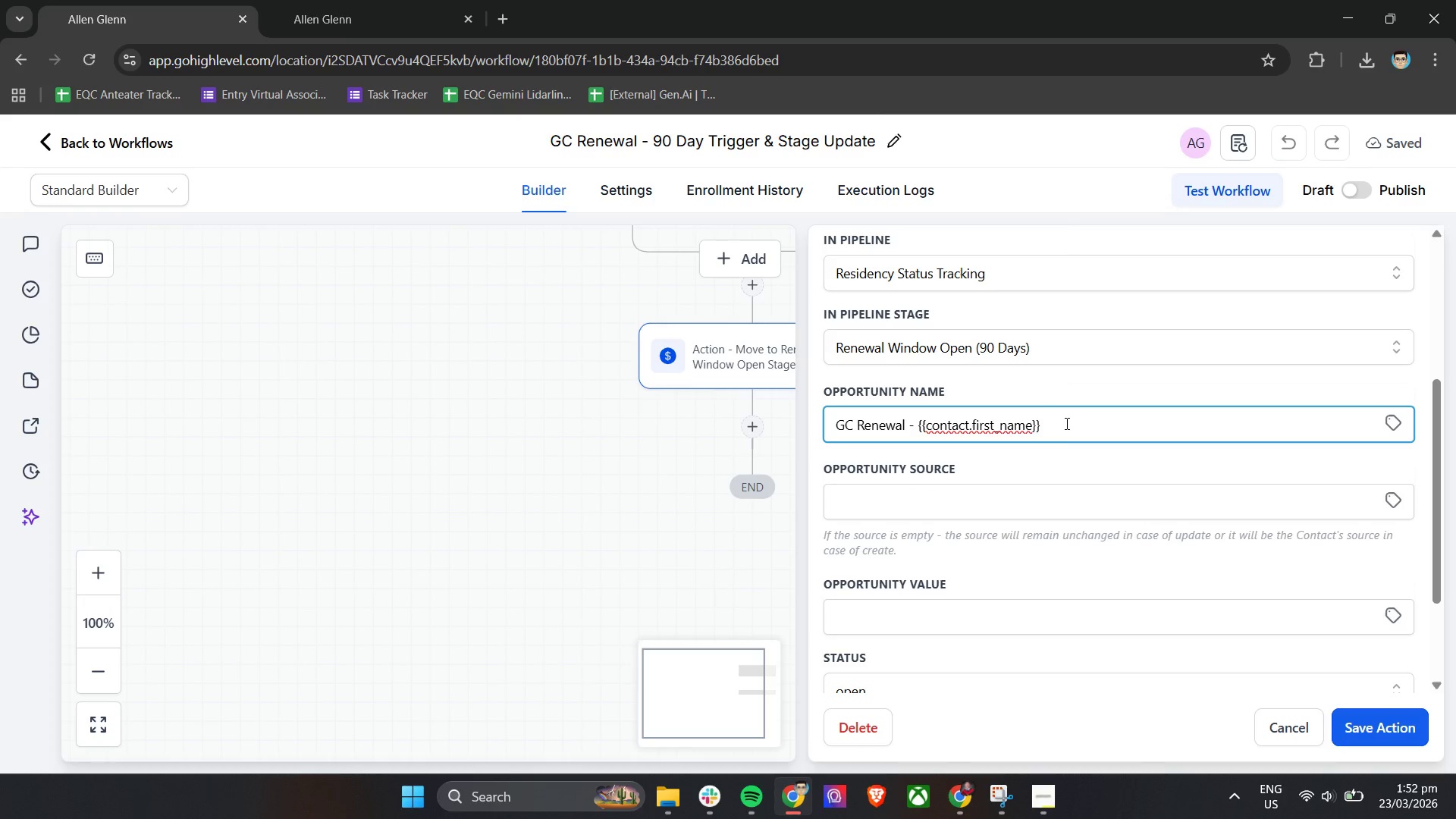 
wait(5.69)
 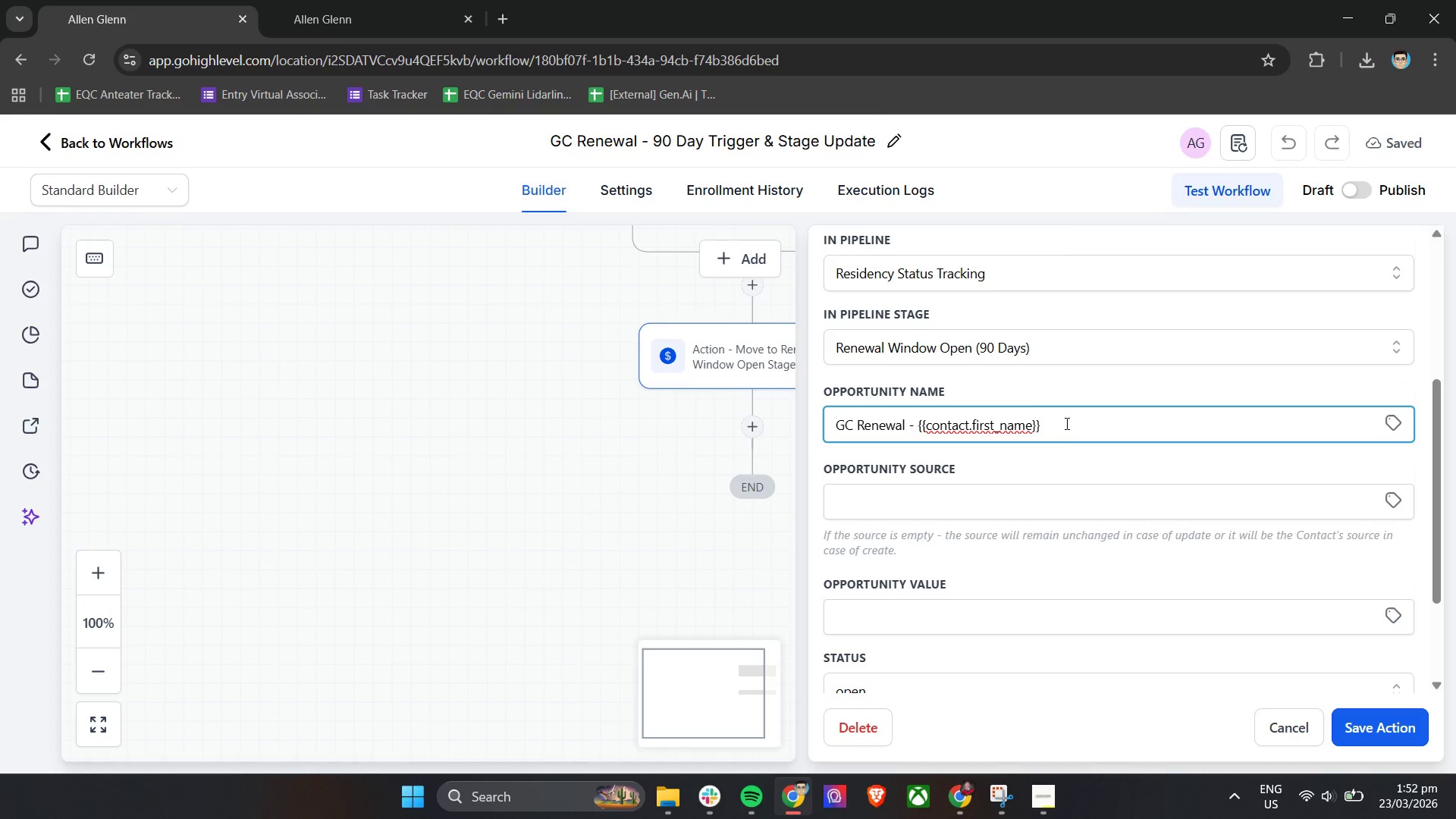 
type(  (90 day)
key(Backspace)
key(Backspace)
key(Backspace)
type(Das)
key(Backspace)
type(ys))
 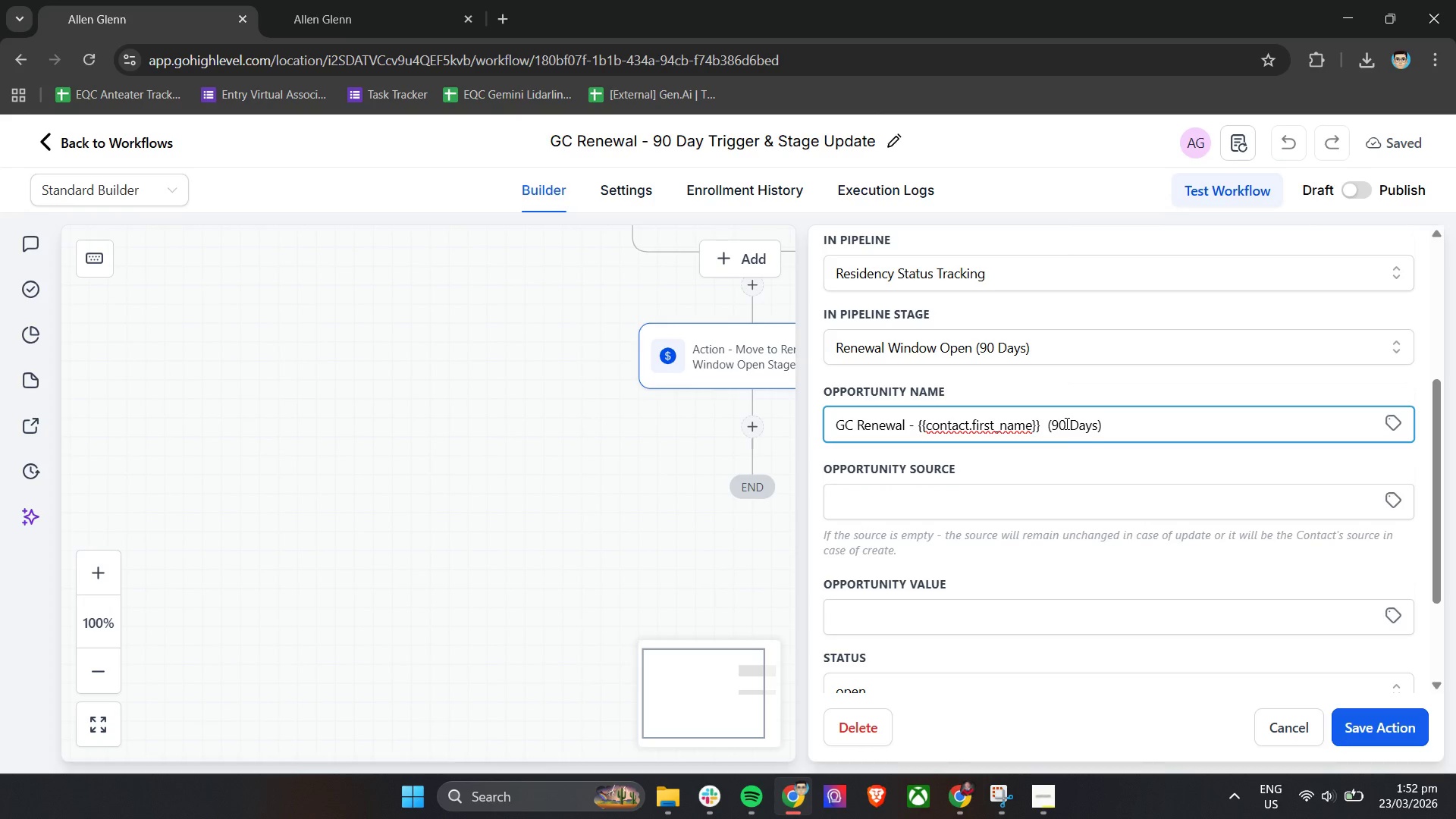 
left_click([1050, 460])
 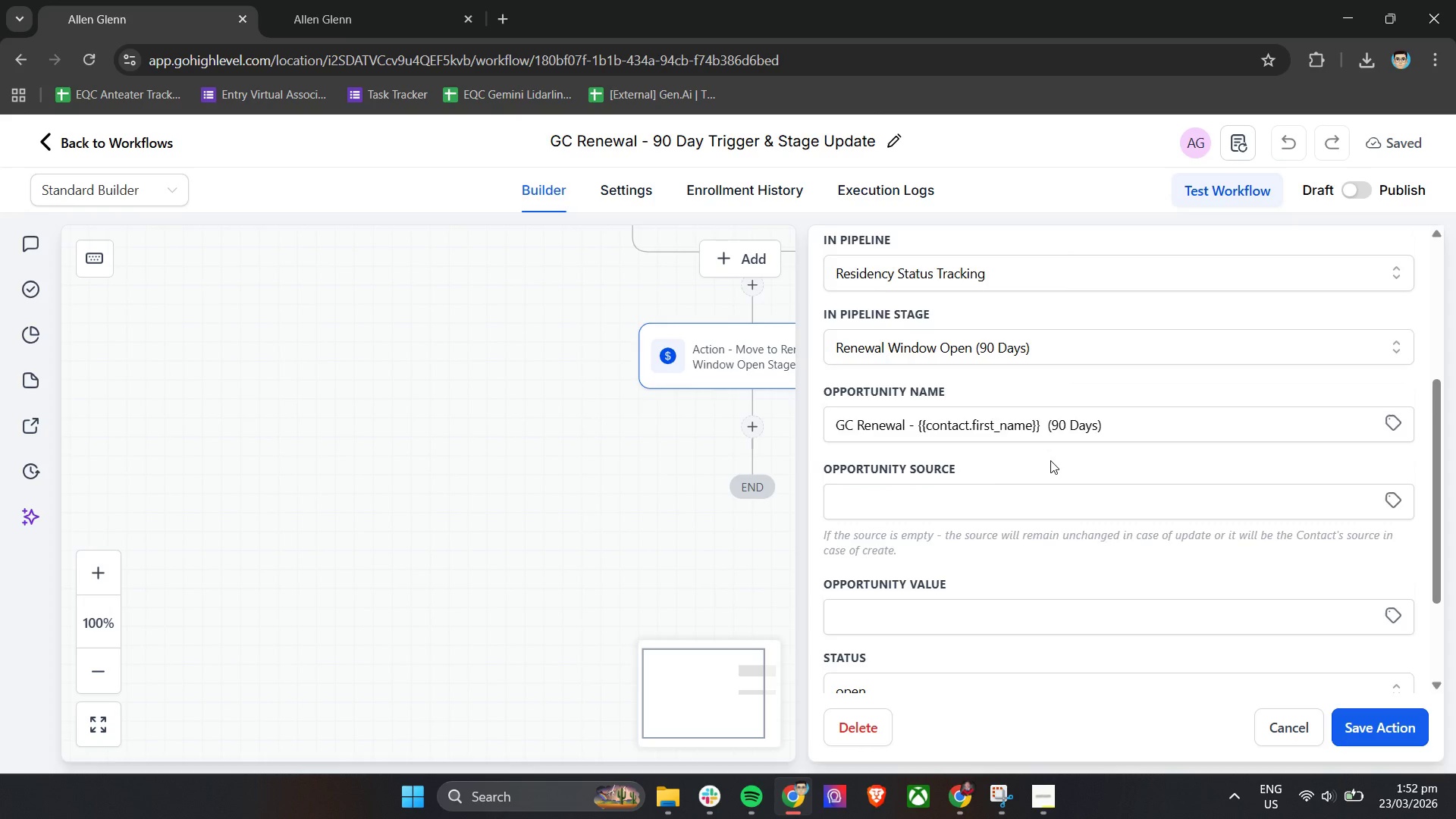 
scroll: coordinate [1050, 460], scroll_direction: down, amount: 2.0
 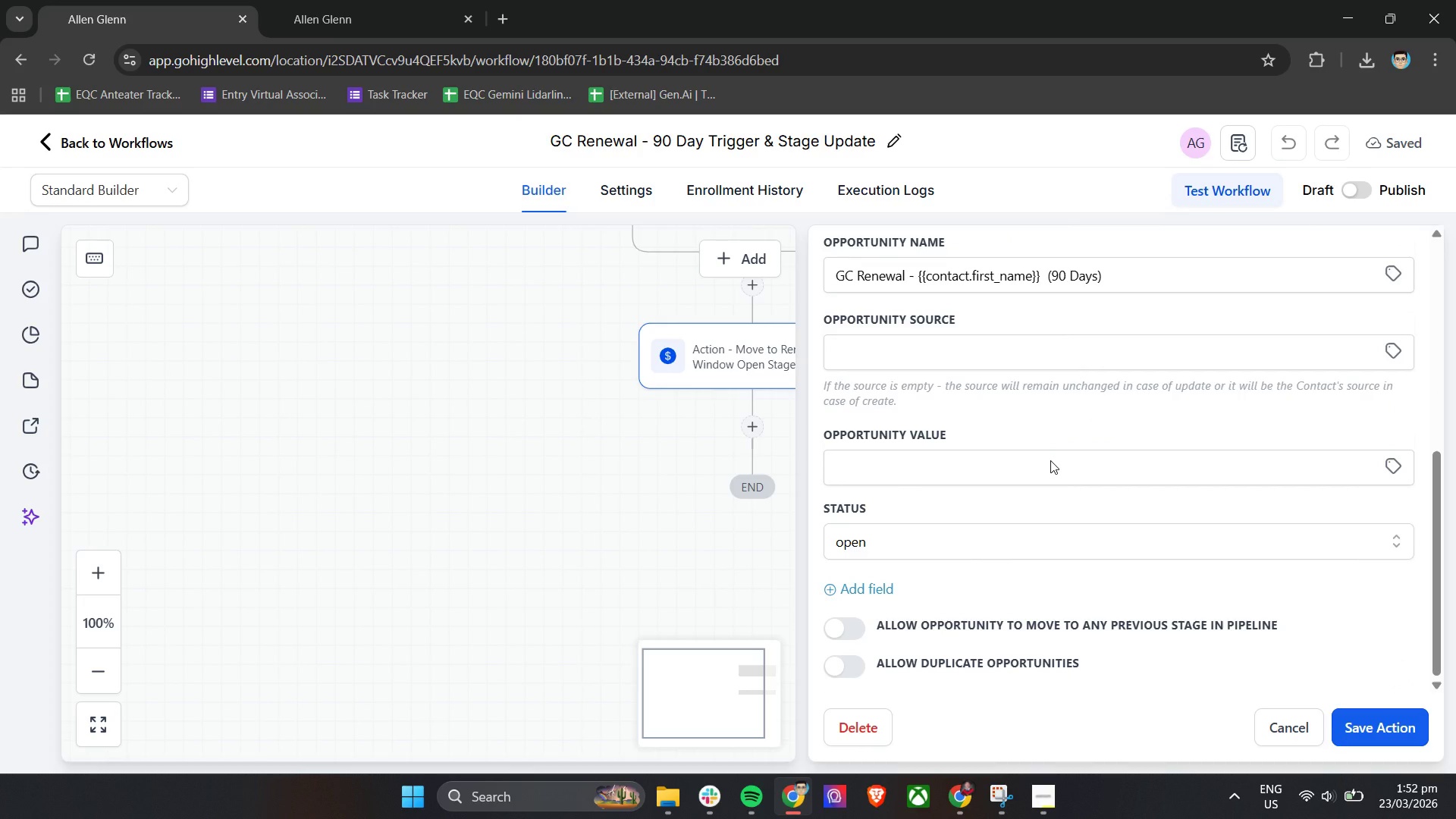 
wait(6.23)
 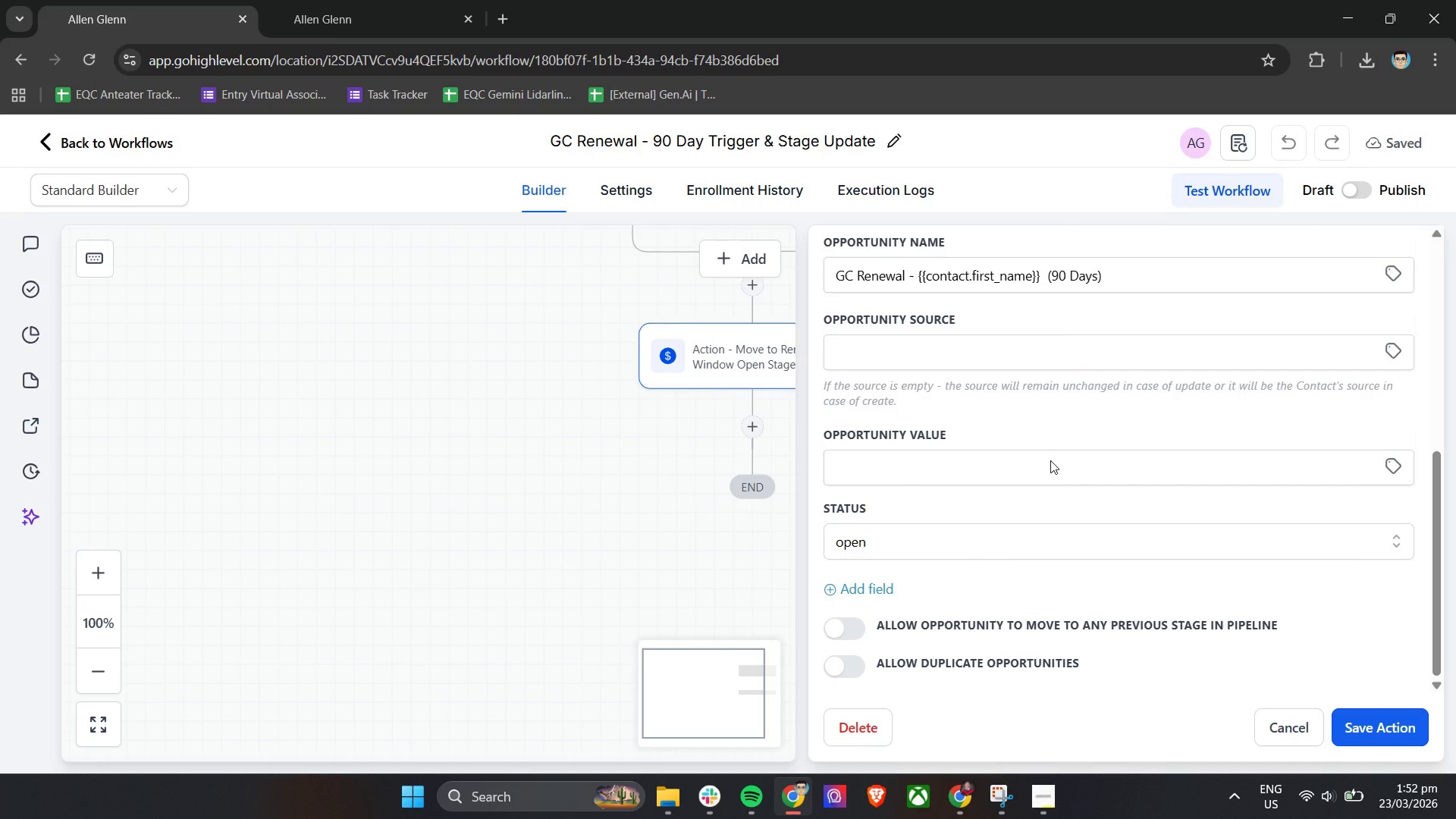 
scroll: coordinate [1050, 460], scroll_direction: up, amount: 8.0
 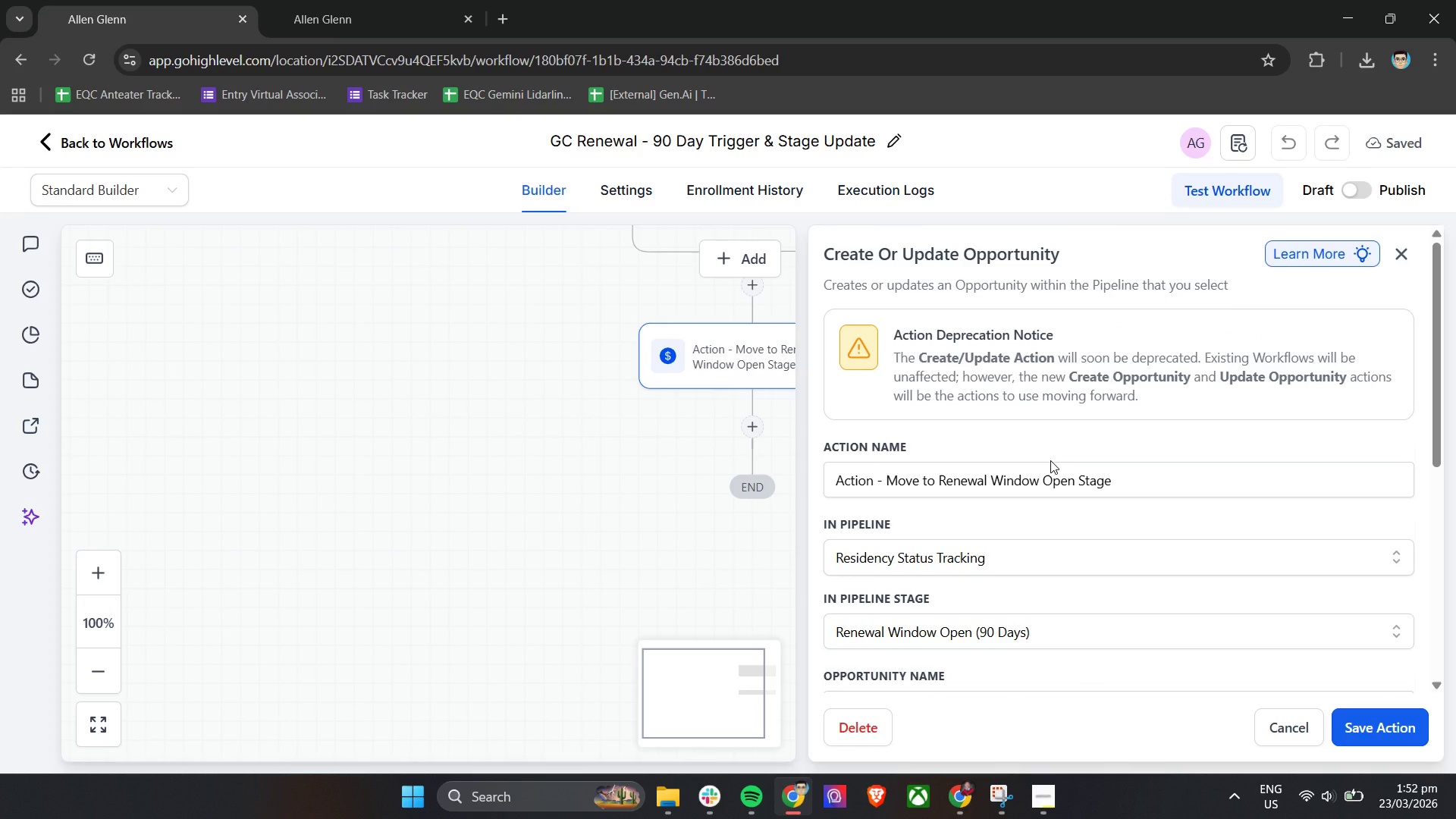 
scroll: coordinate [1050, 460], scroll_direction: down, amount: 2.0
 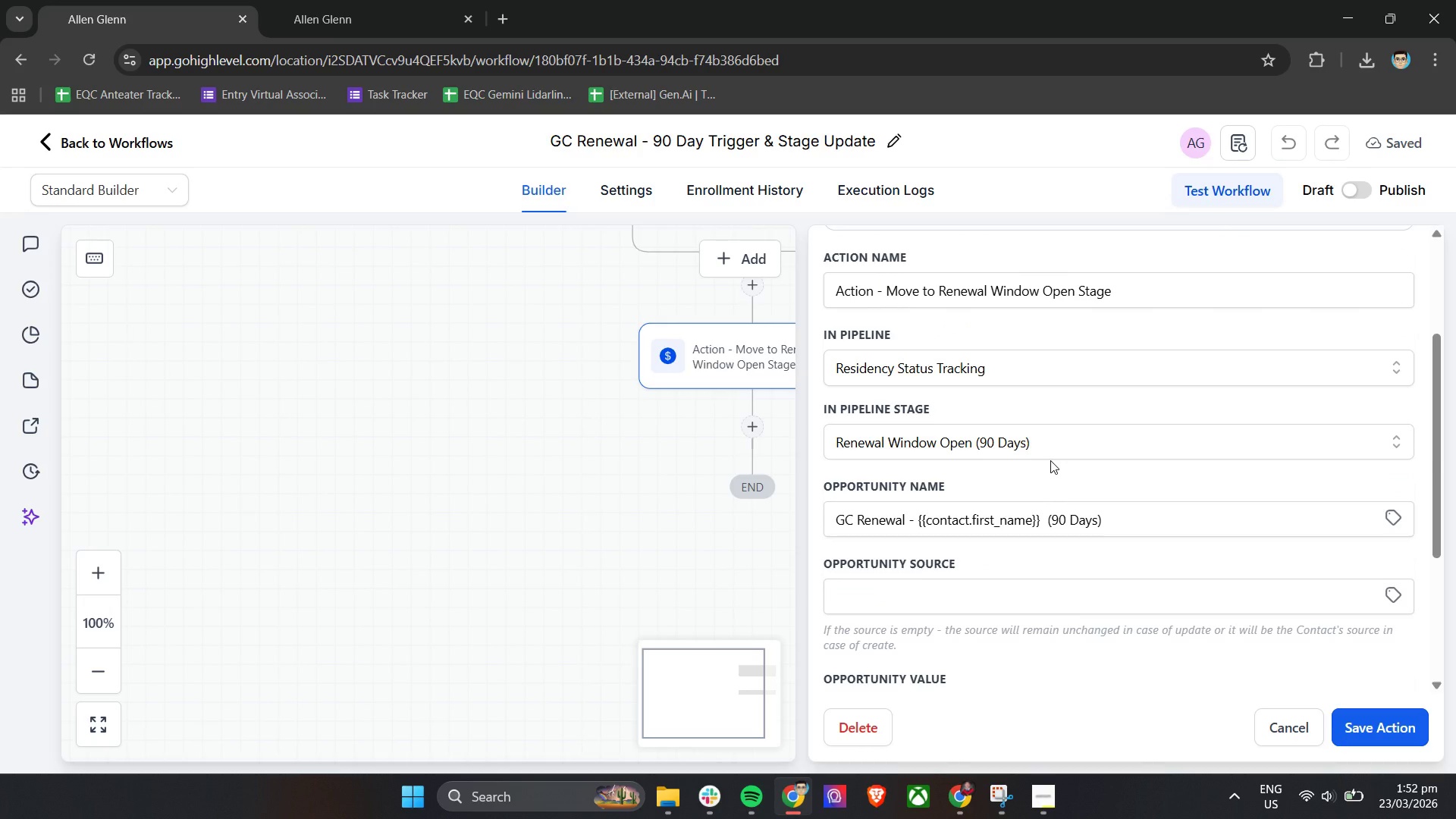 
wait(6.27)
 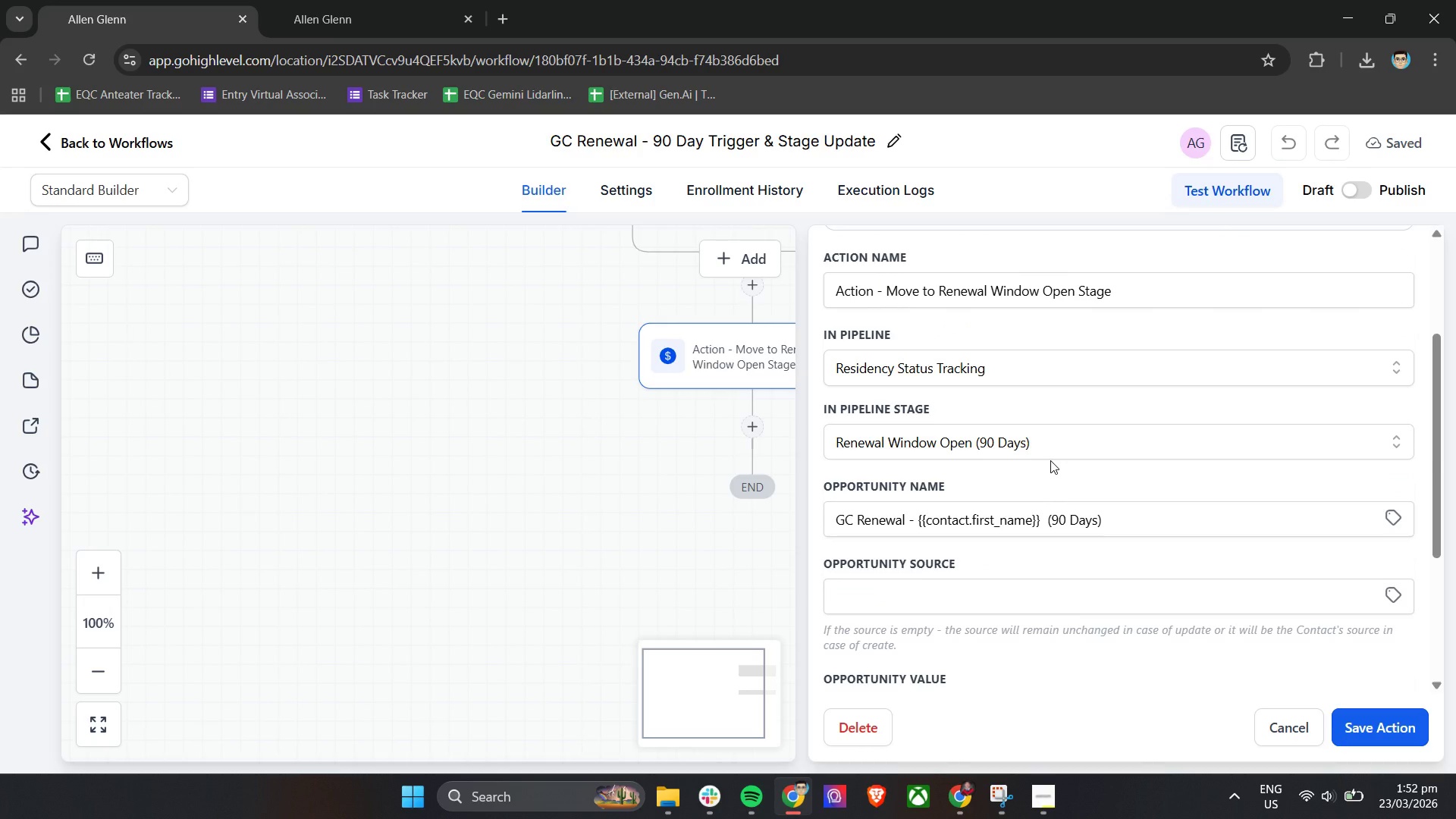 
scroll: coordinate [1050, 460], scroll_direction: down, amount: 5.0
 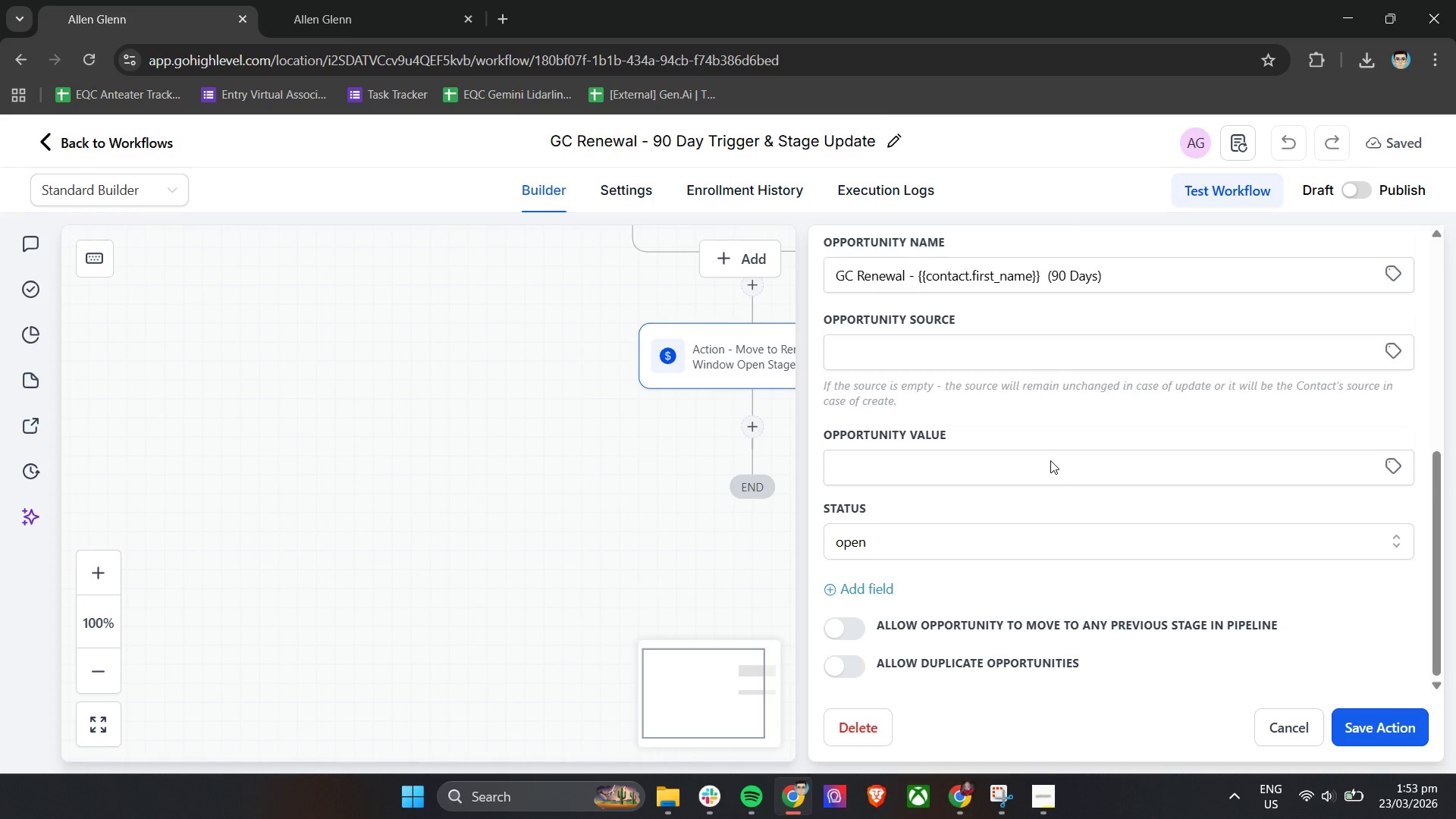 
wait(25.92)
 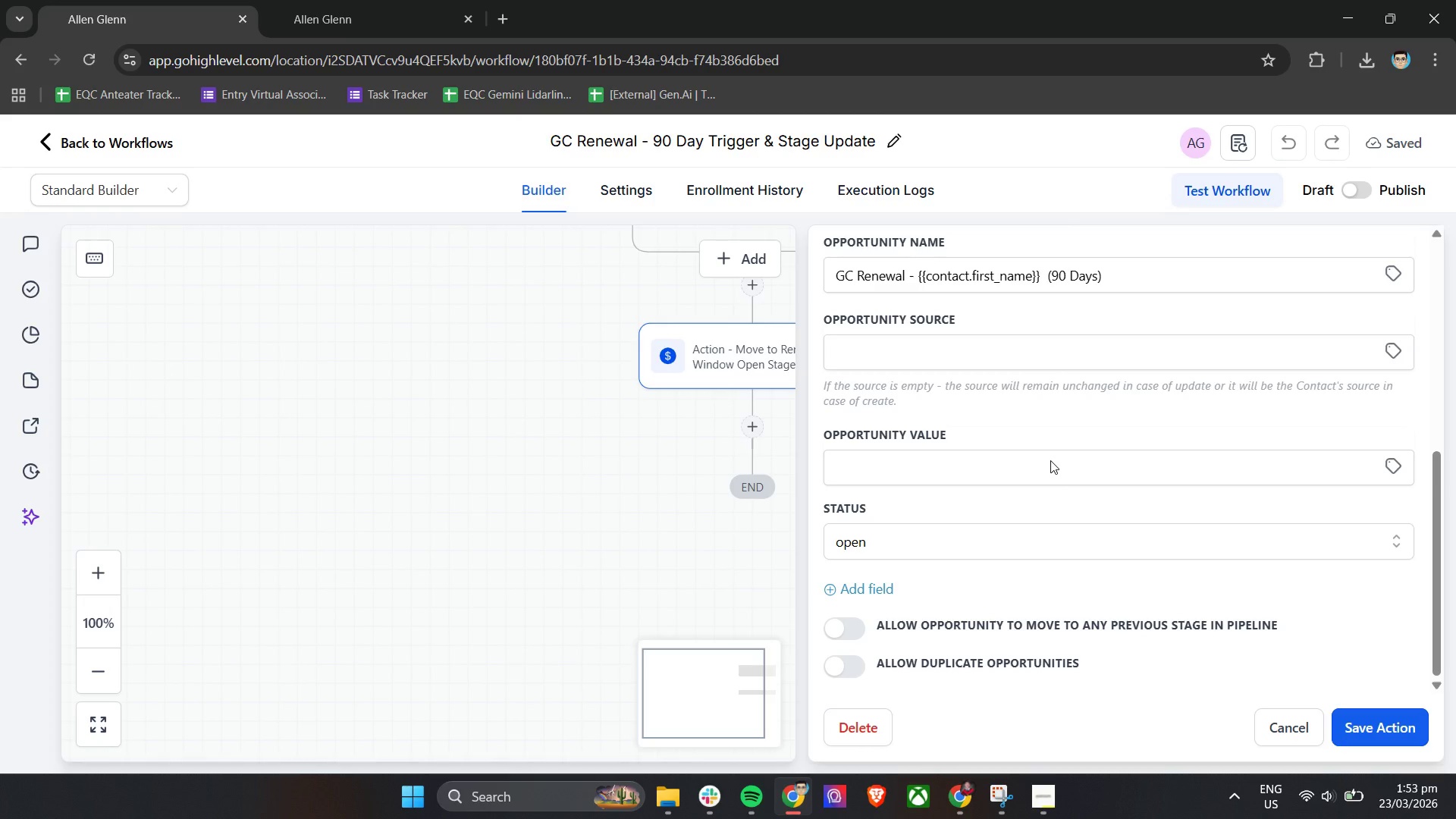 
left_click([919, 598])
 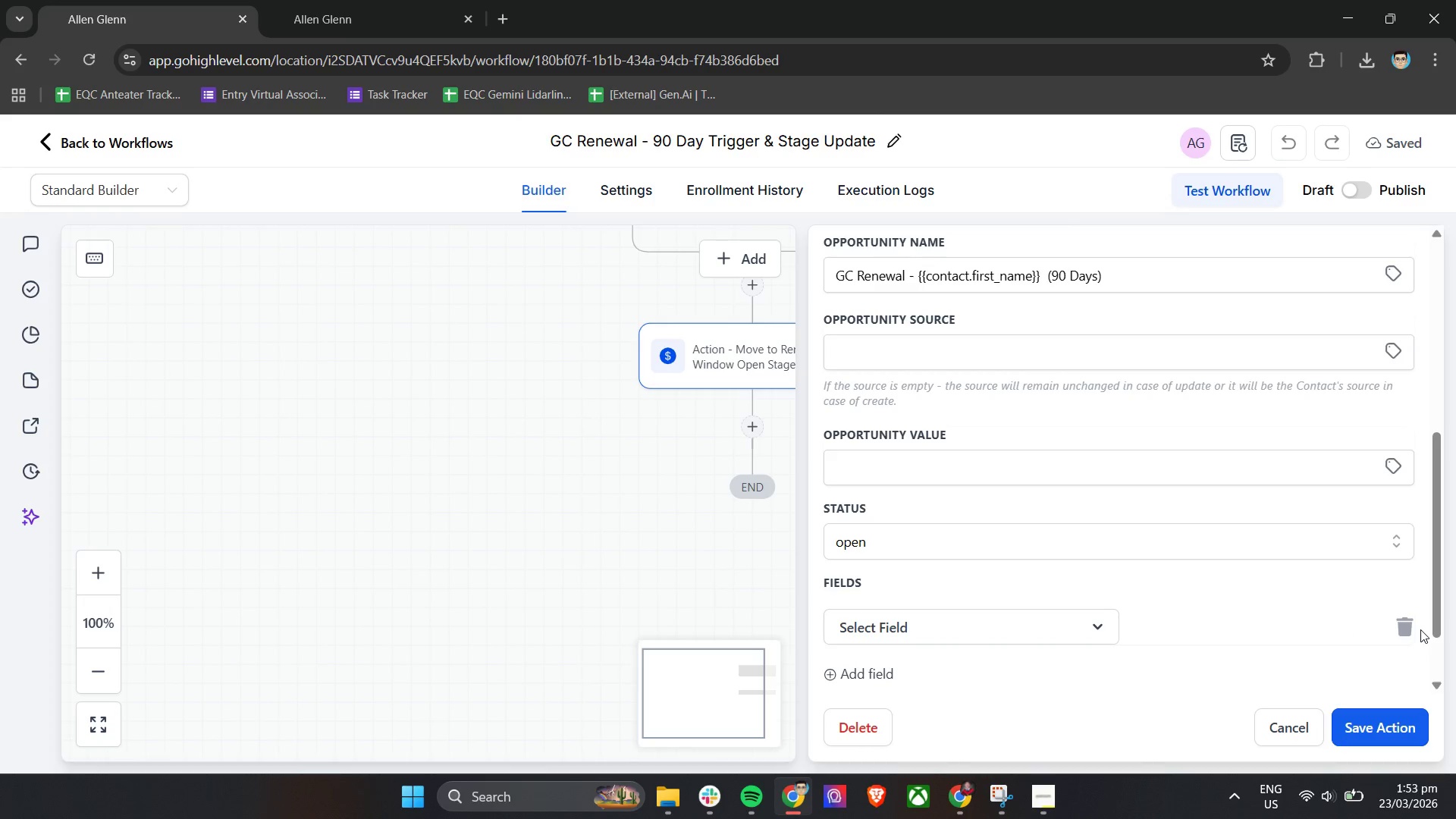 
double_click([1408, 627])
 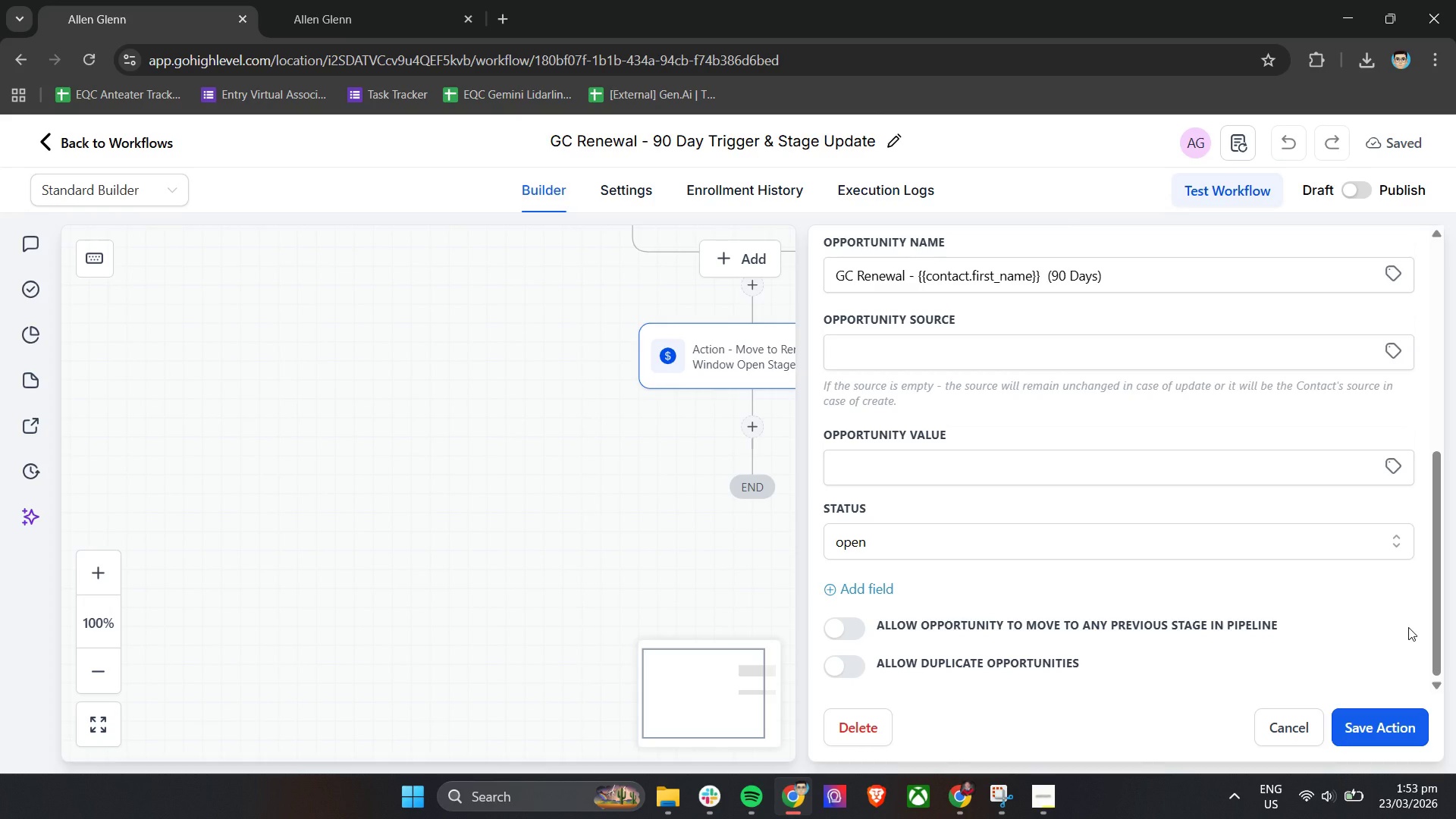 
wait(7.31)
 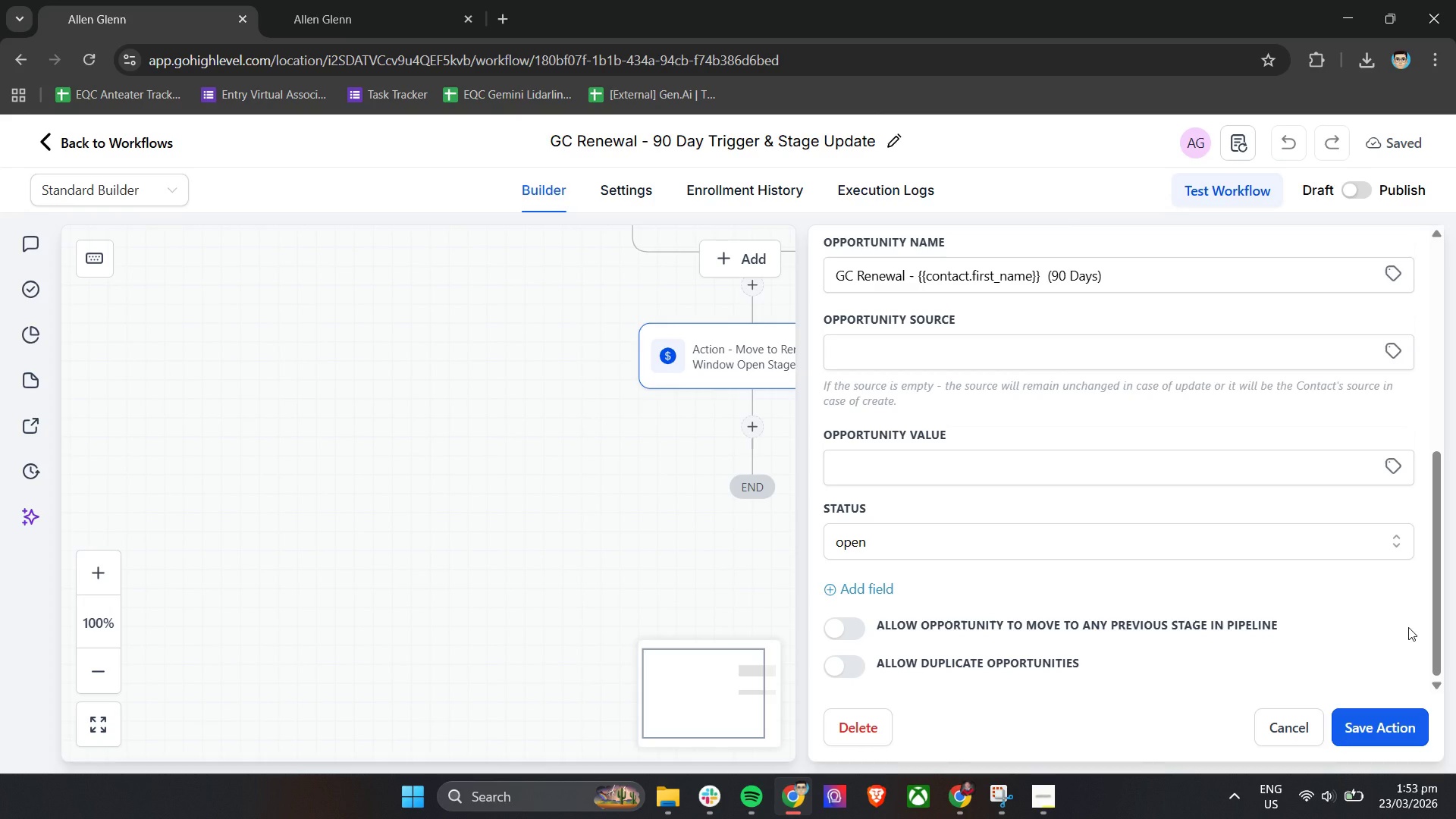 
left_click([847, 635])
 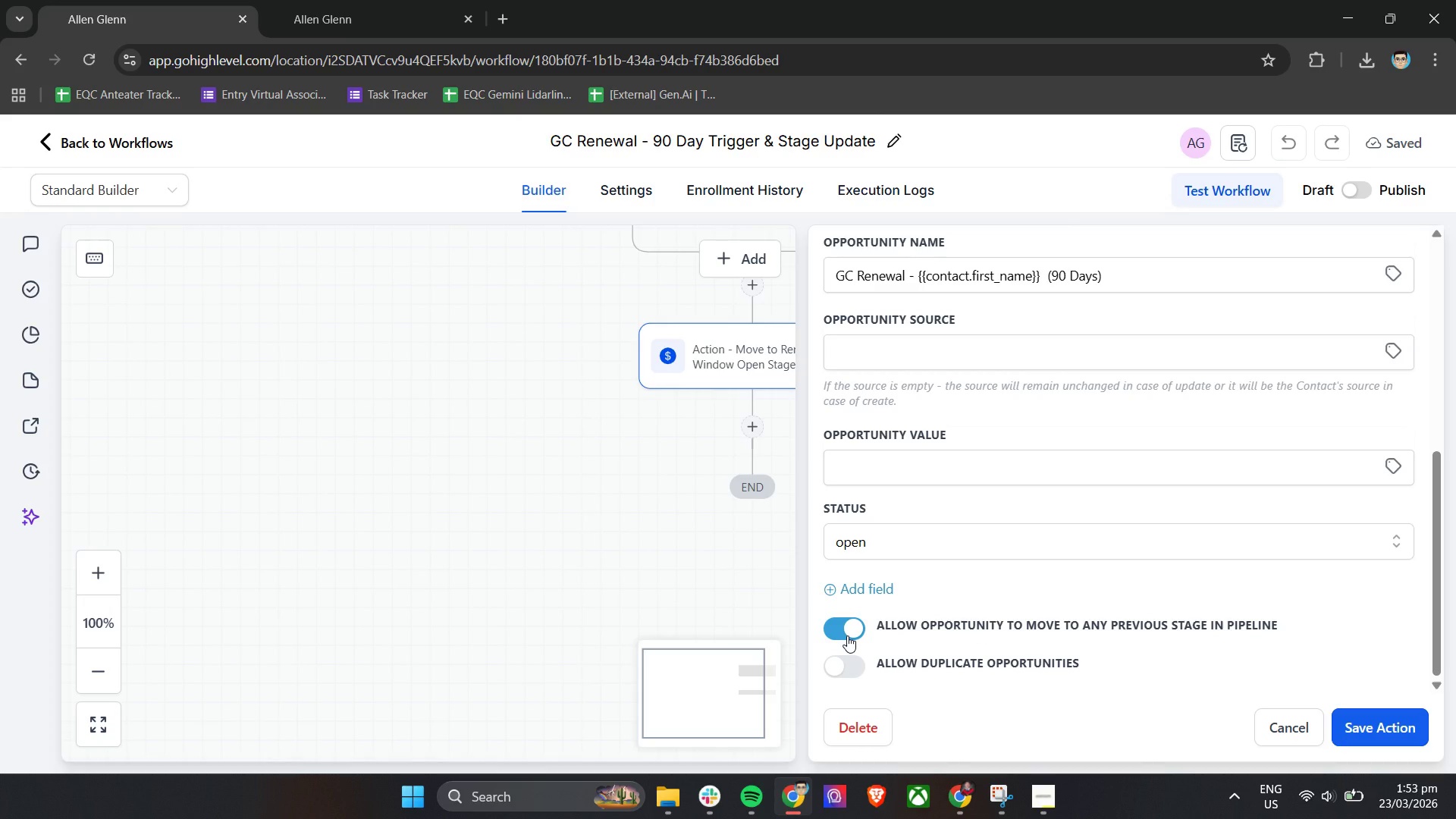 
left_click([847, 635])
 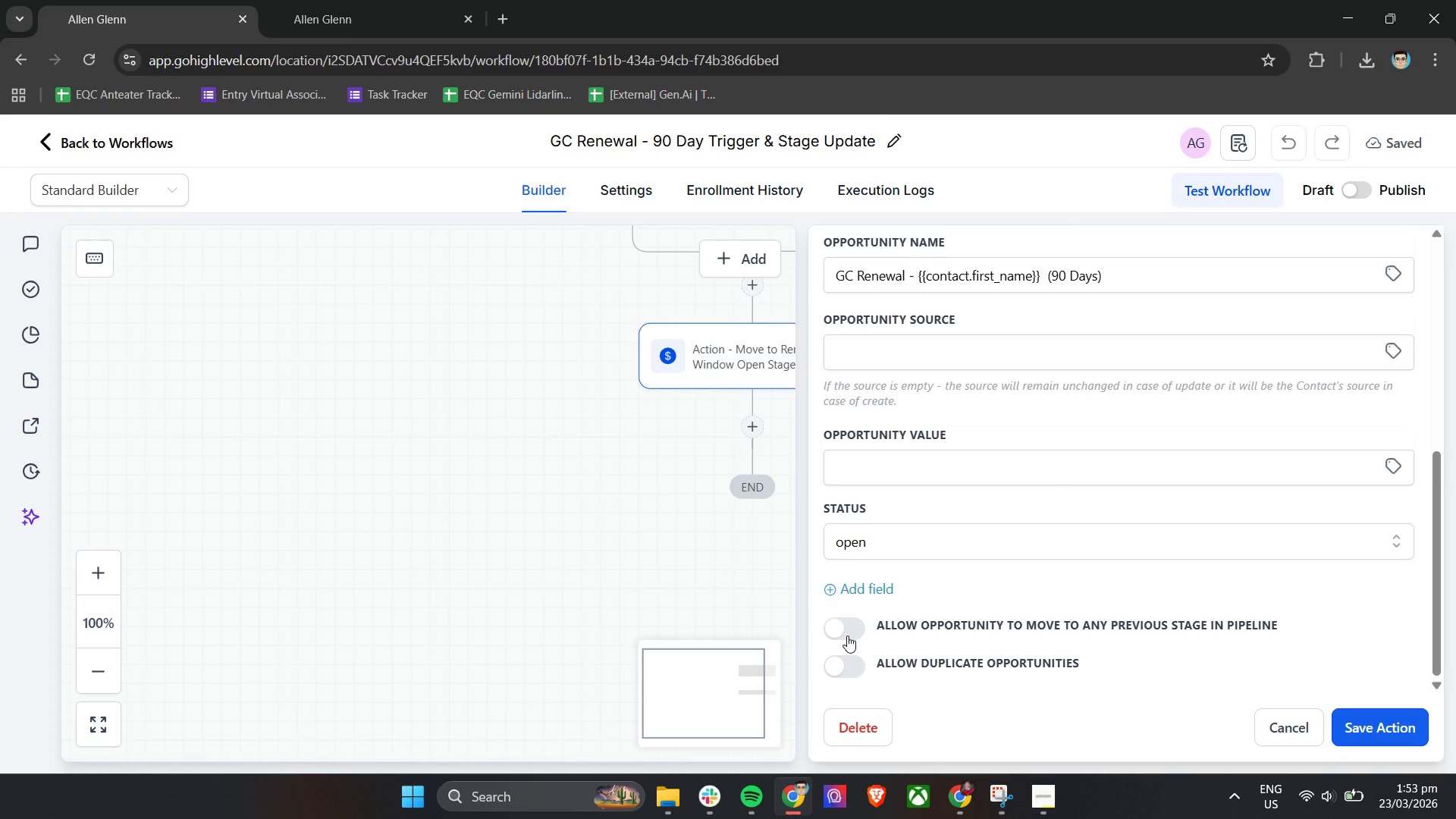 
wait(16.91)
 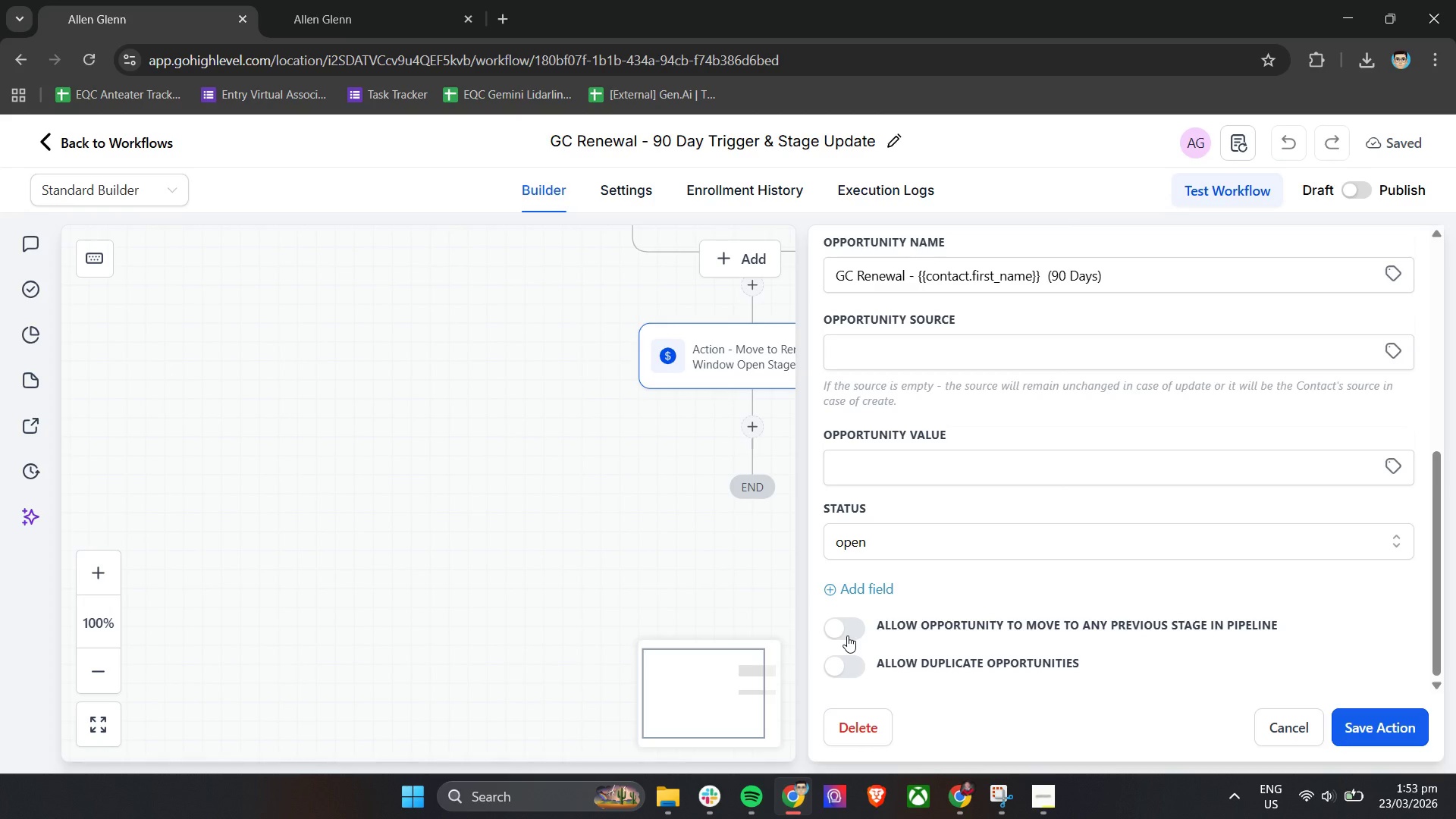 
left_click([1401, 727])
 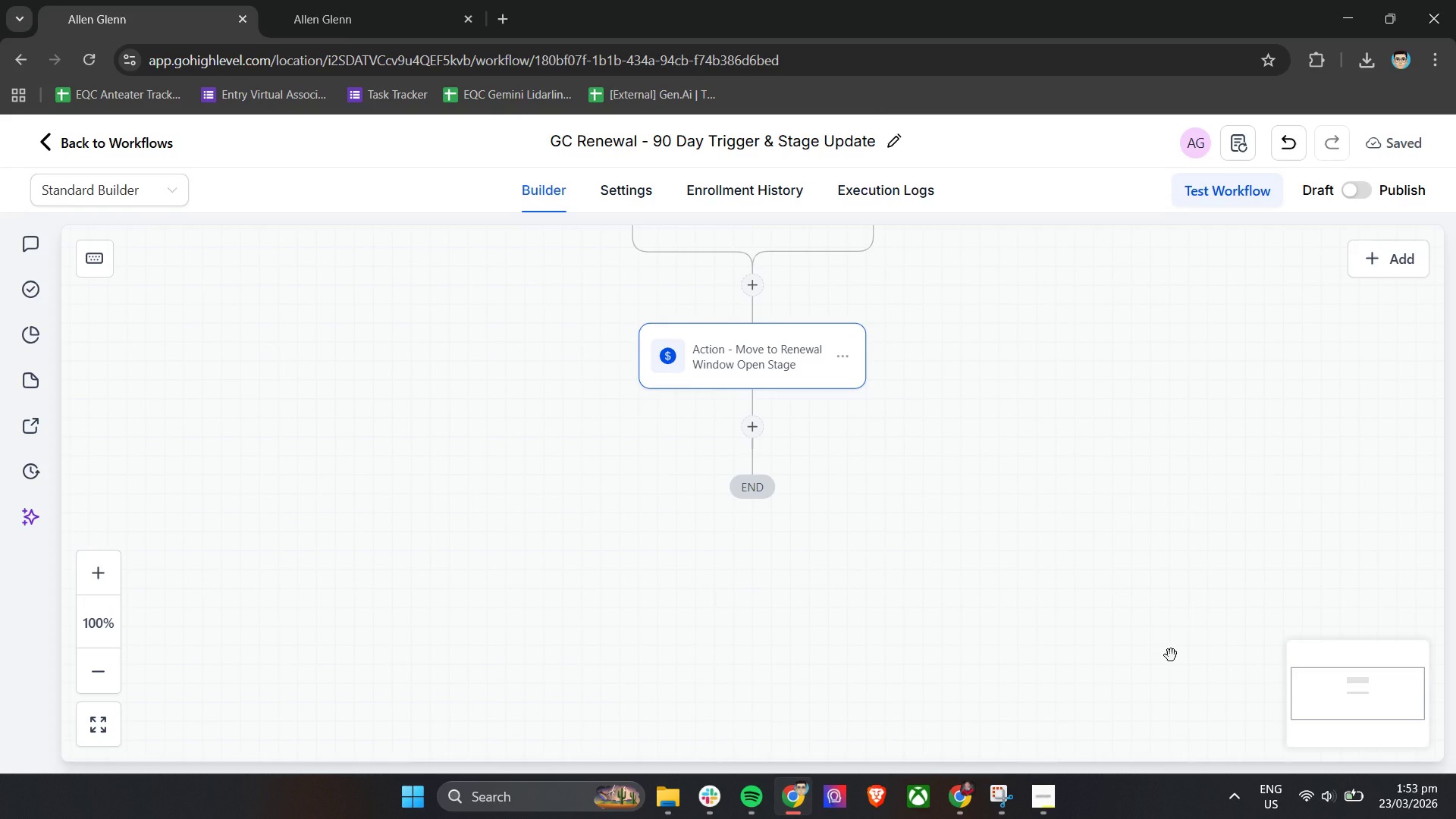 
wait(7.25)
 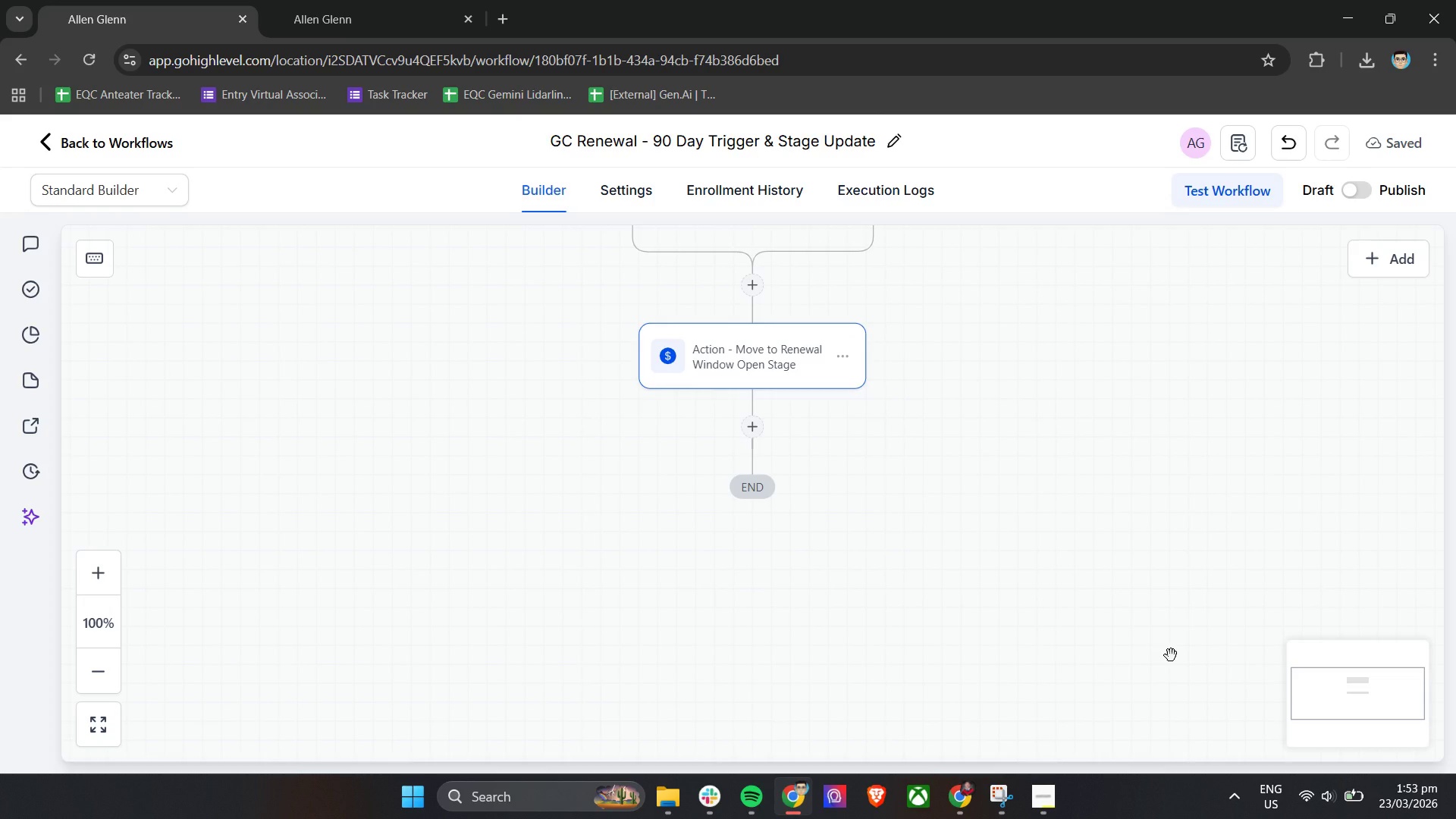 
left_click([752, 430])
 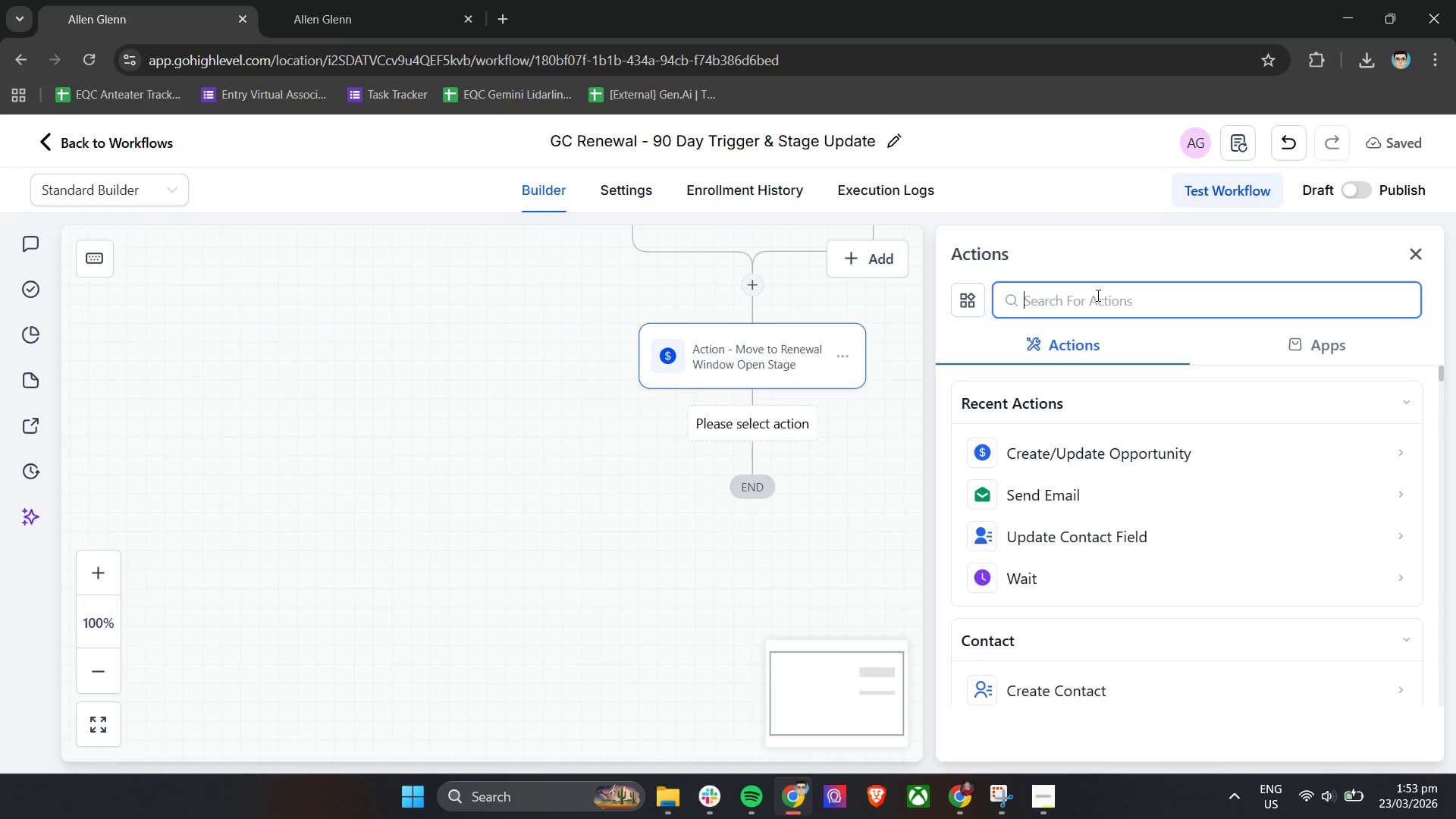 
double_click([1097, 295])
 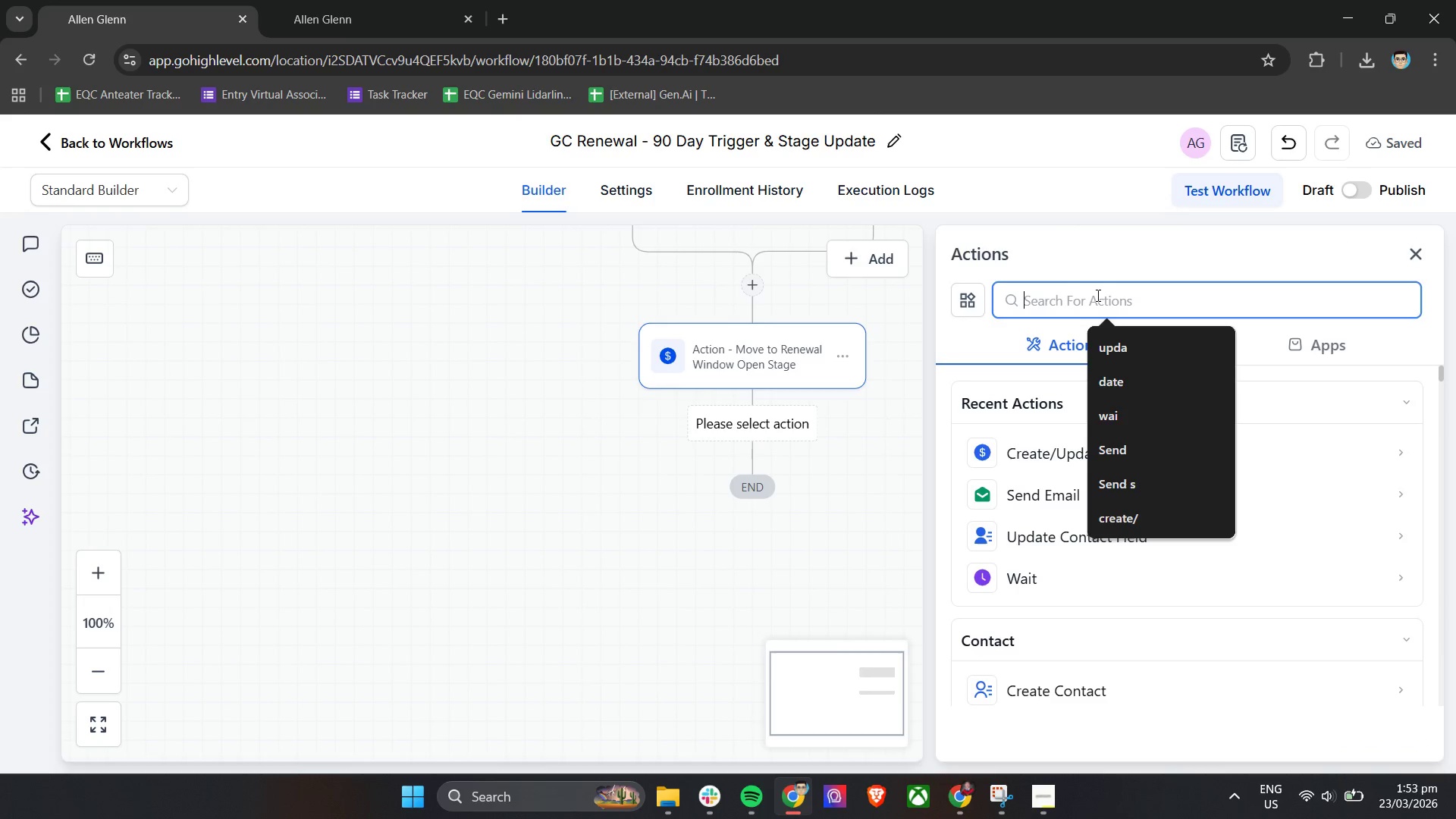 
type(add)
 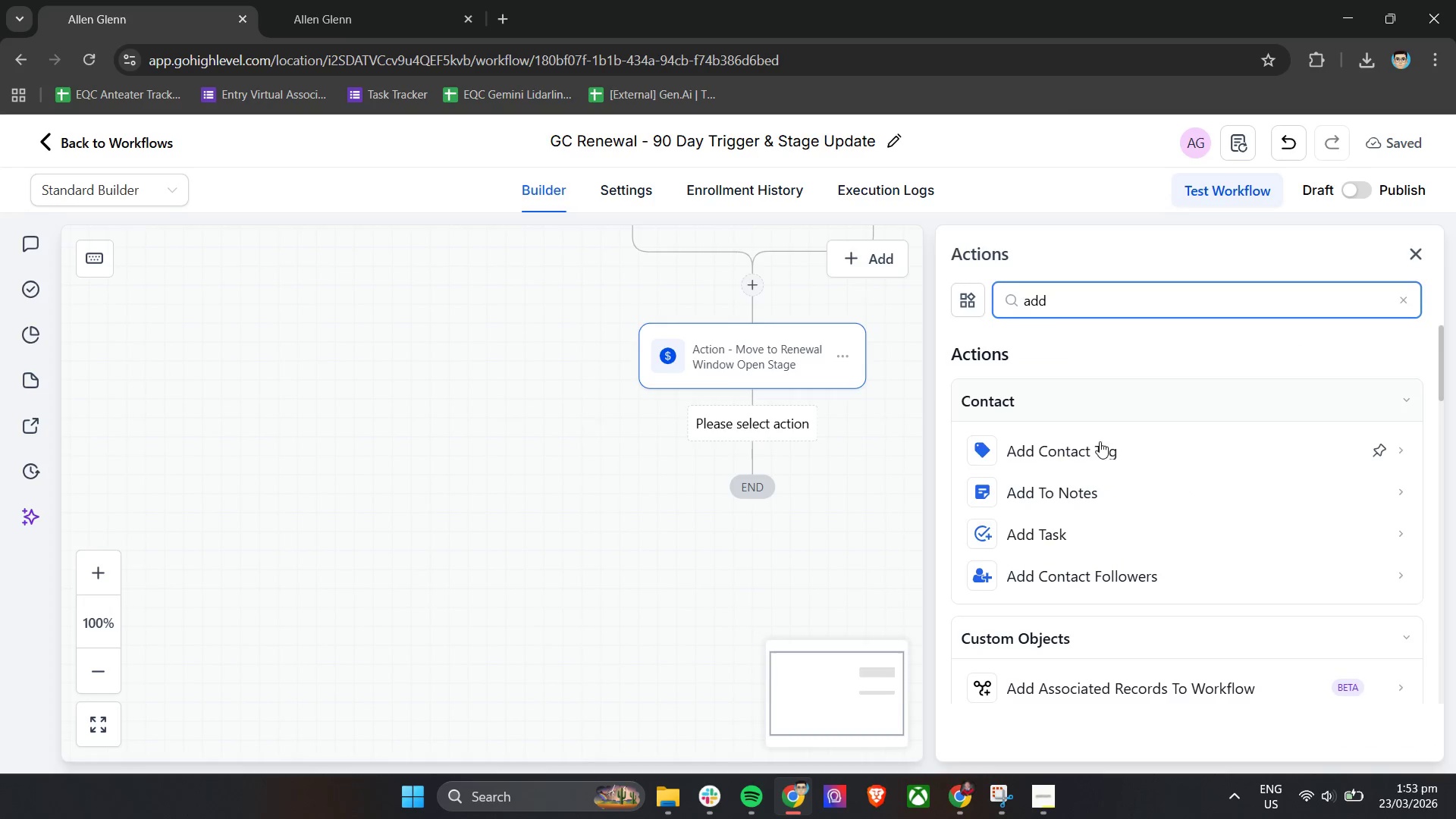 
left_click([1099, 445])
 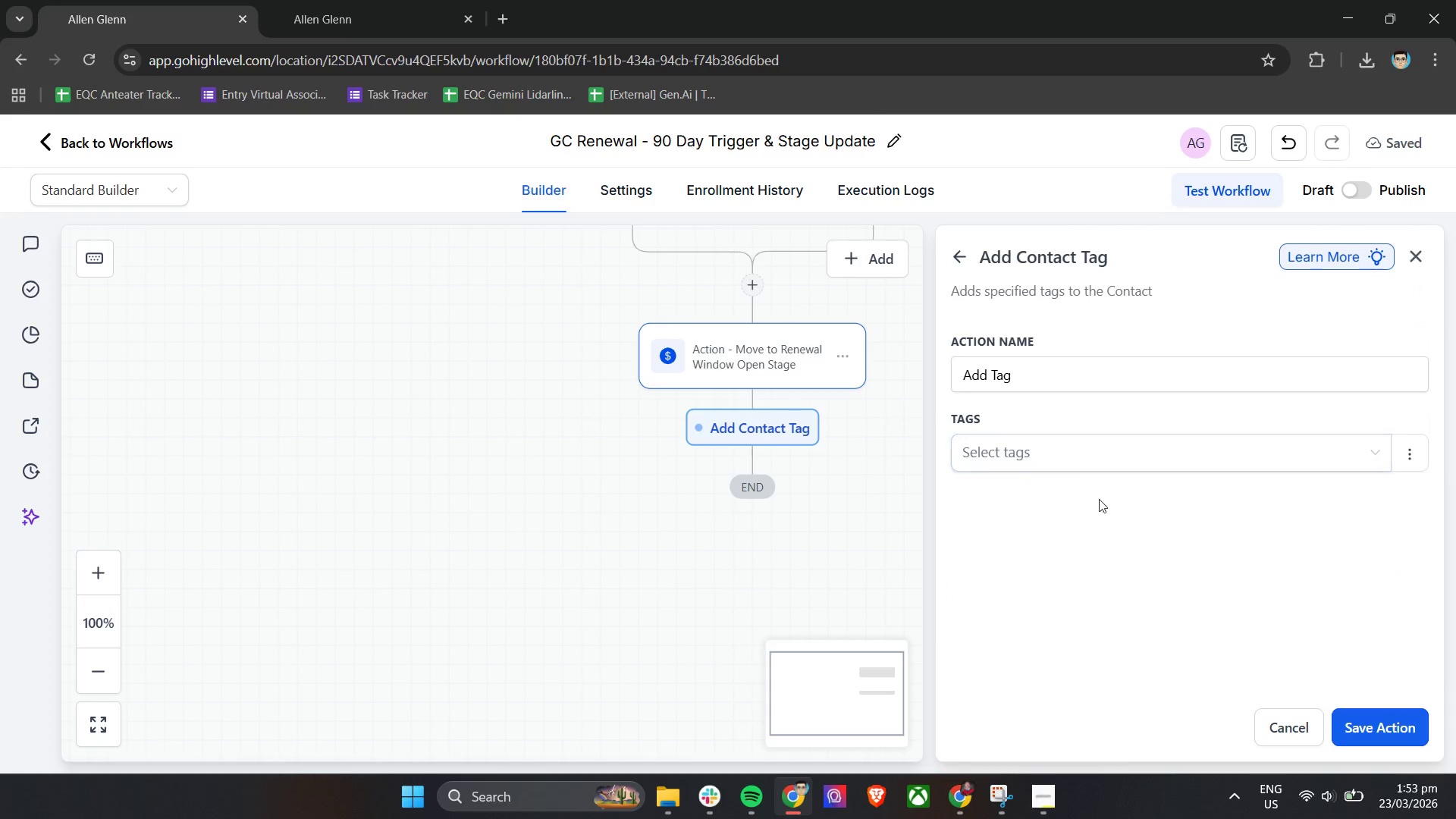 
left_click([1052, 453])
 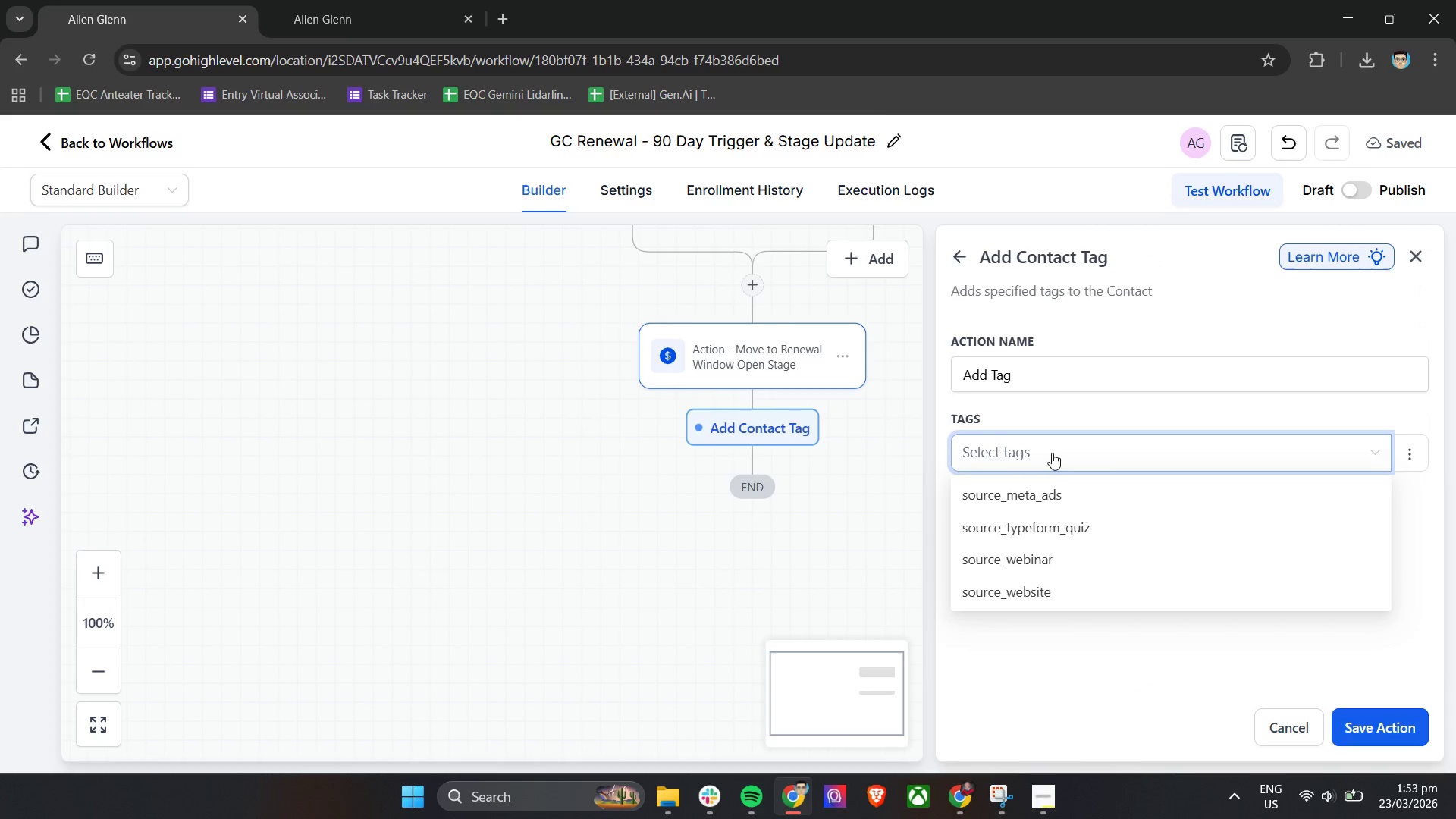 
left_click([1022, 369])
 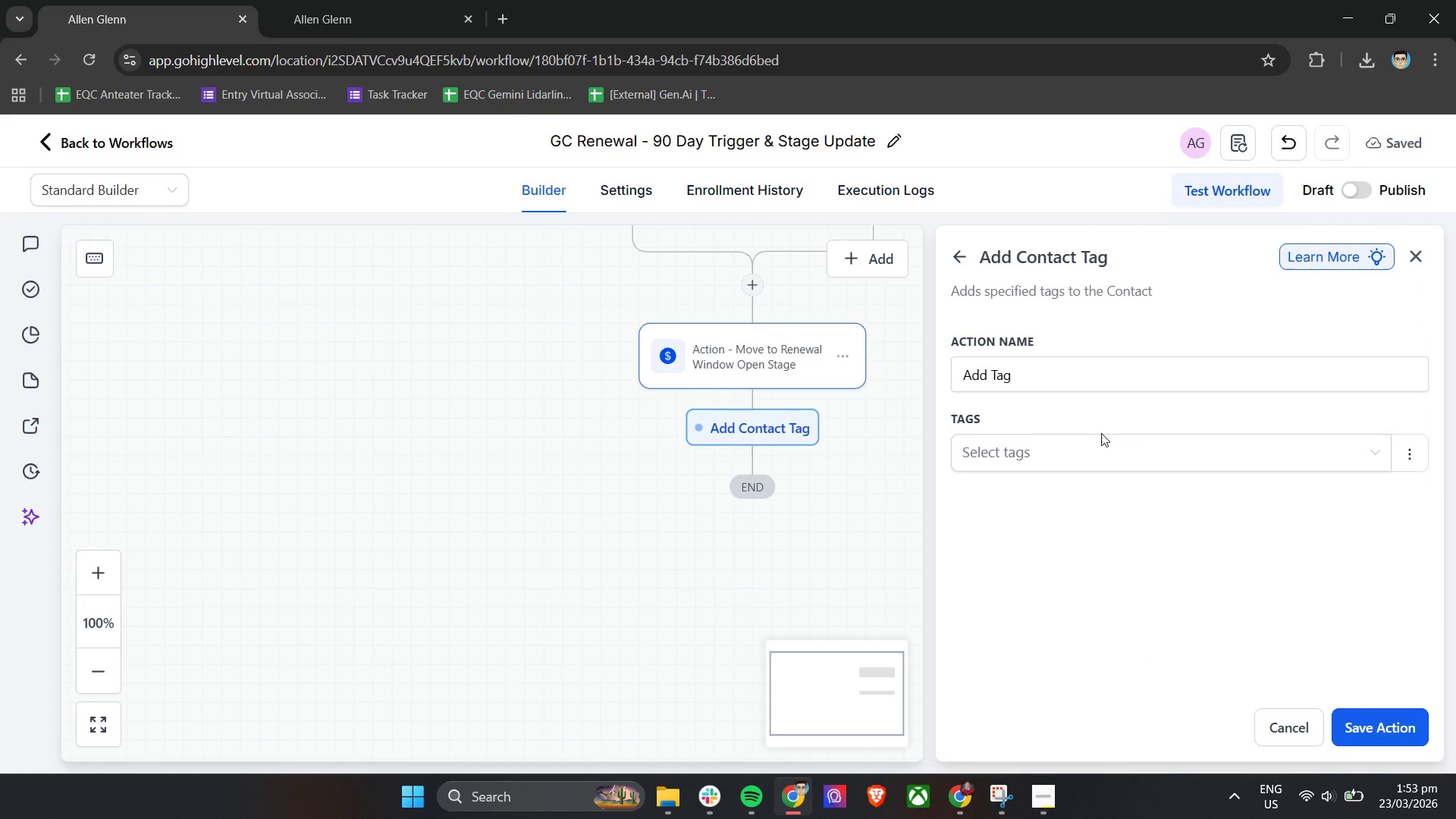 
scroll: coordinate [1051, 563], scroll_direction: down, amount: 3.0
 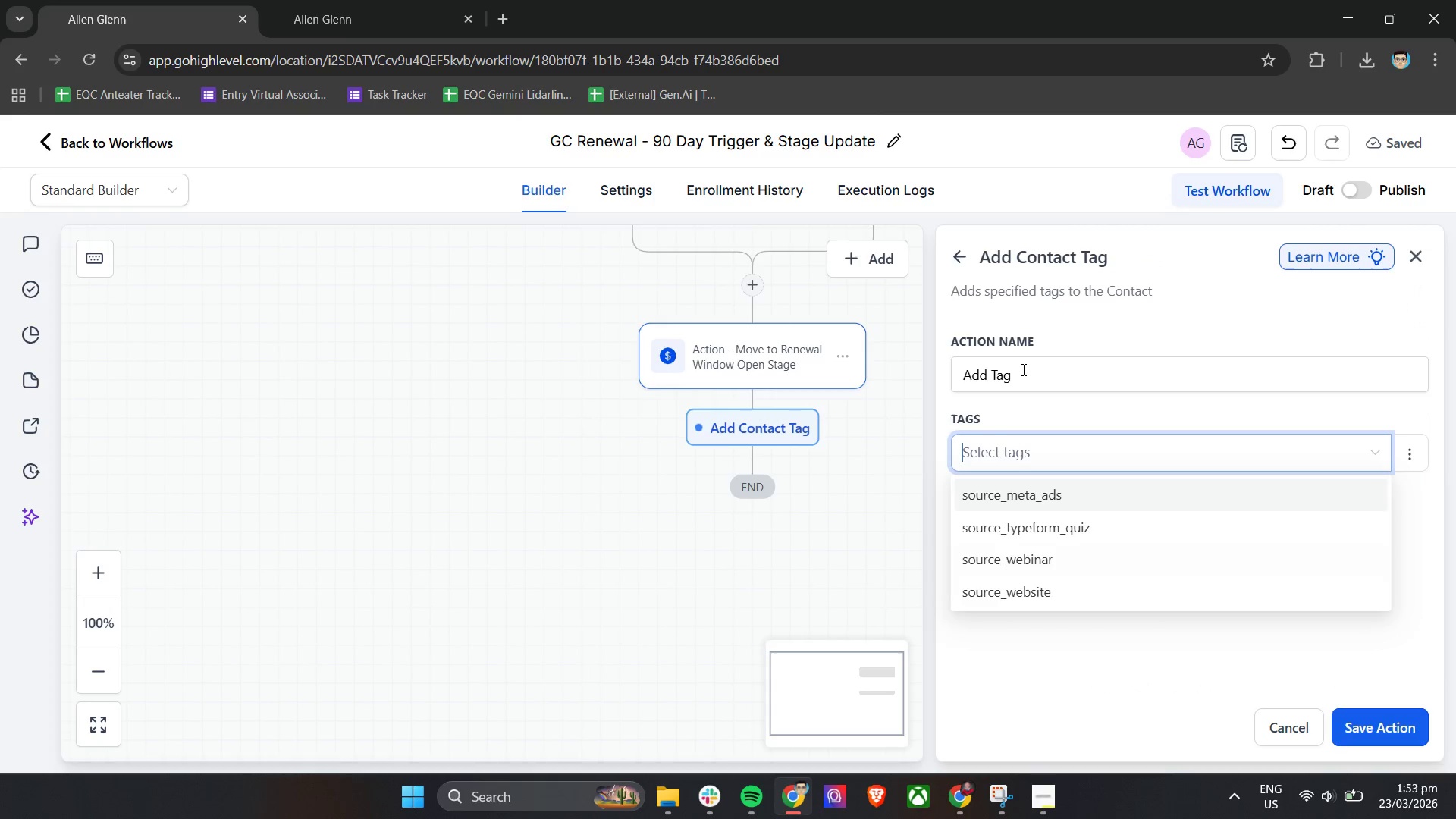 
double_click([1102, 453])
 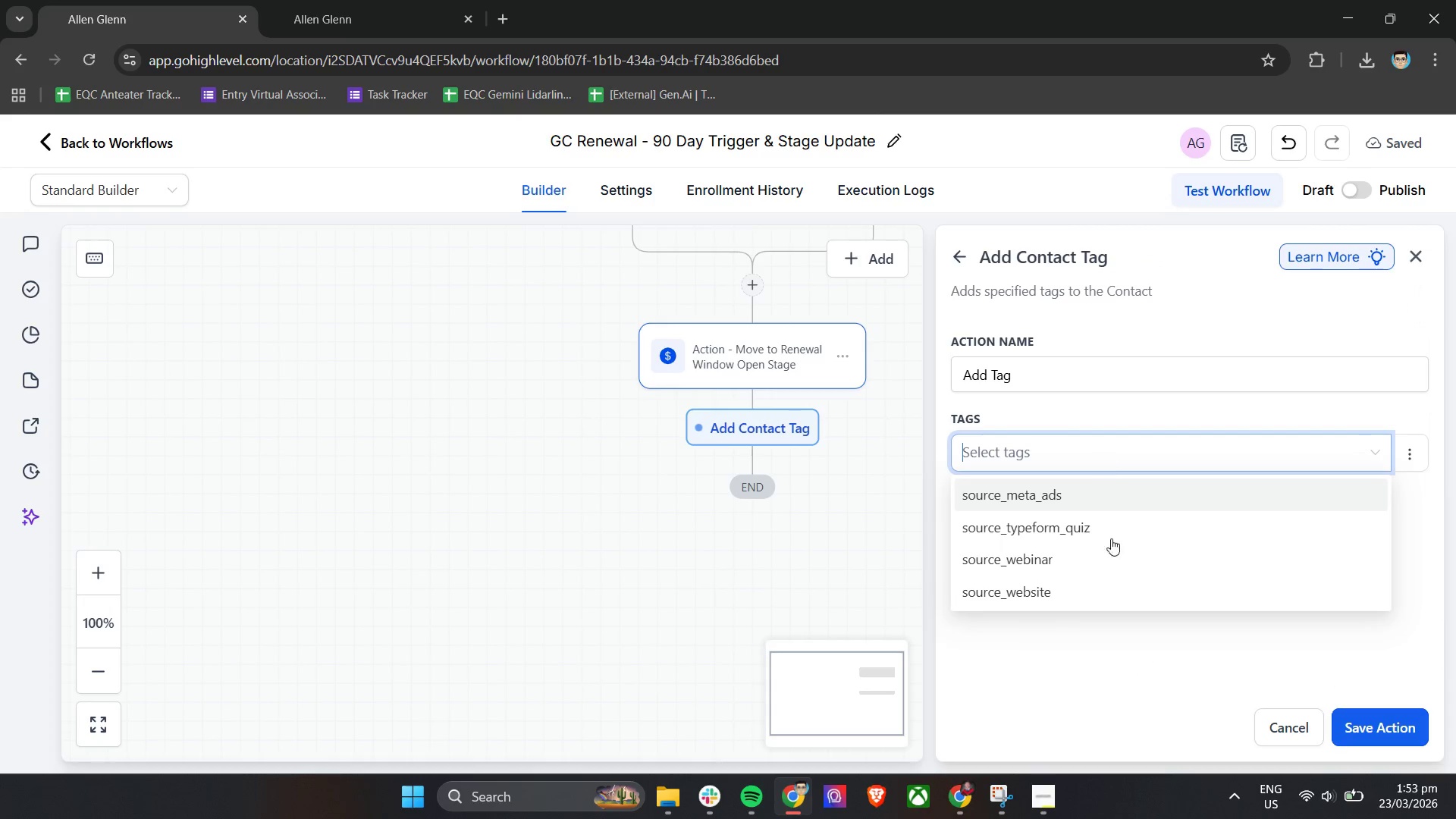 
left_click([1098, 633])
 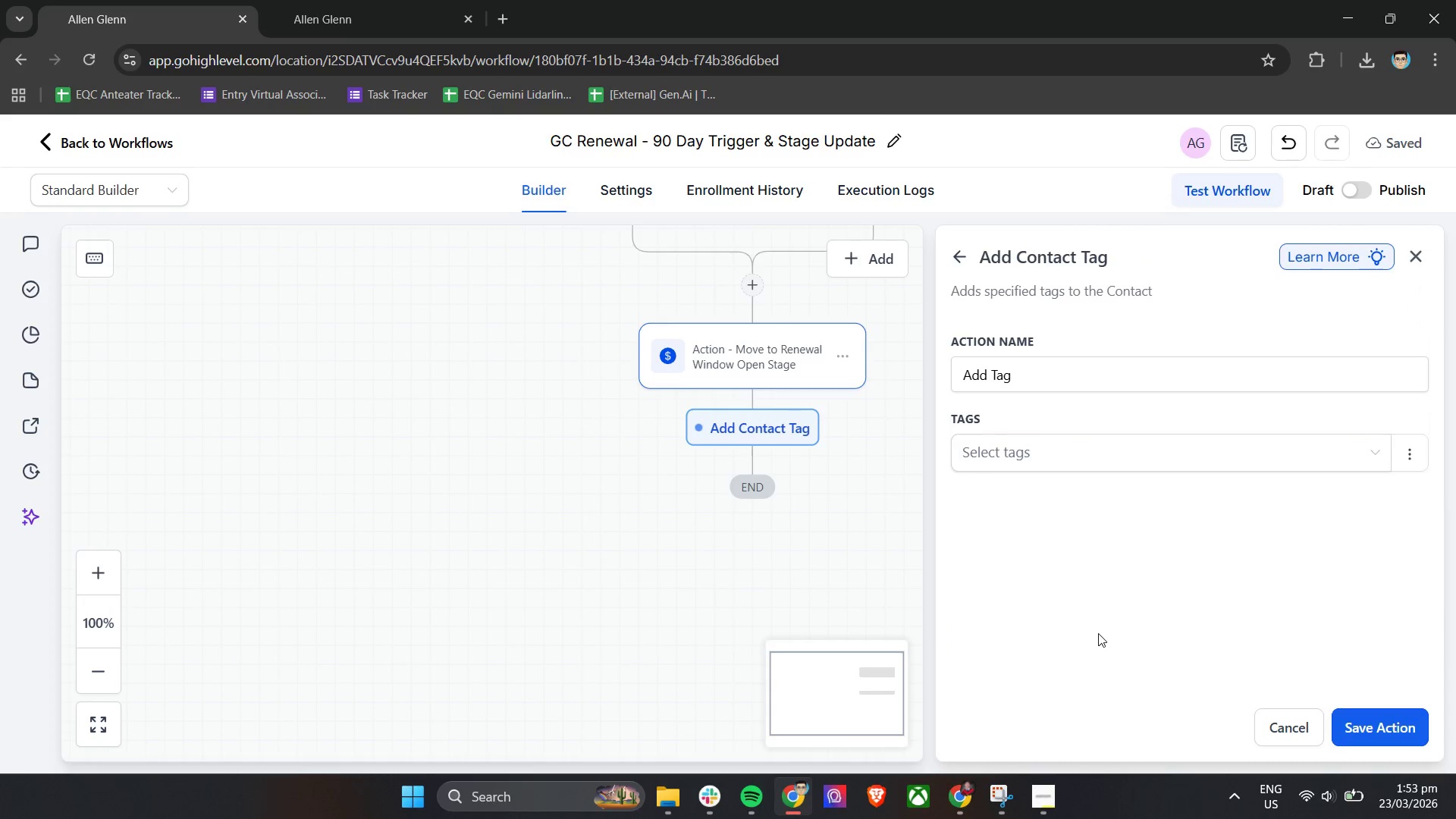 
scroll: coordinate [1102, 588], scroll_direction: down, amount: 5.0
 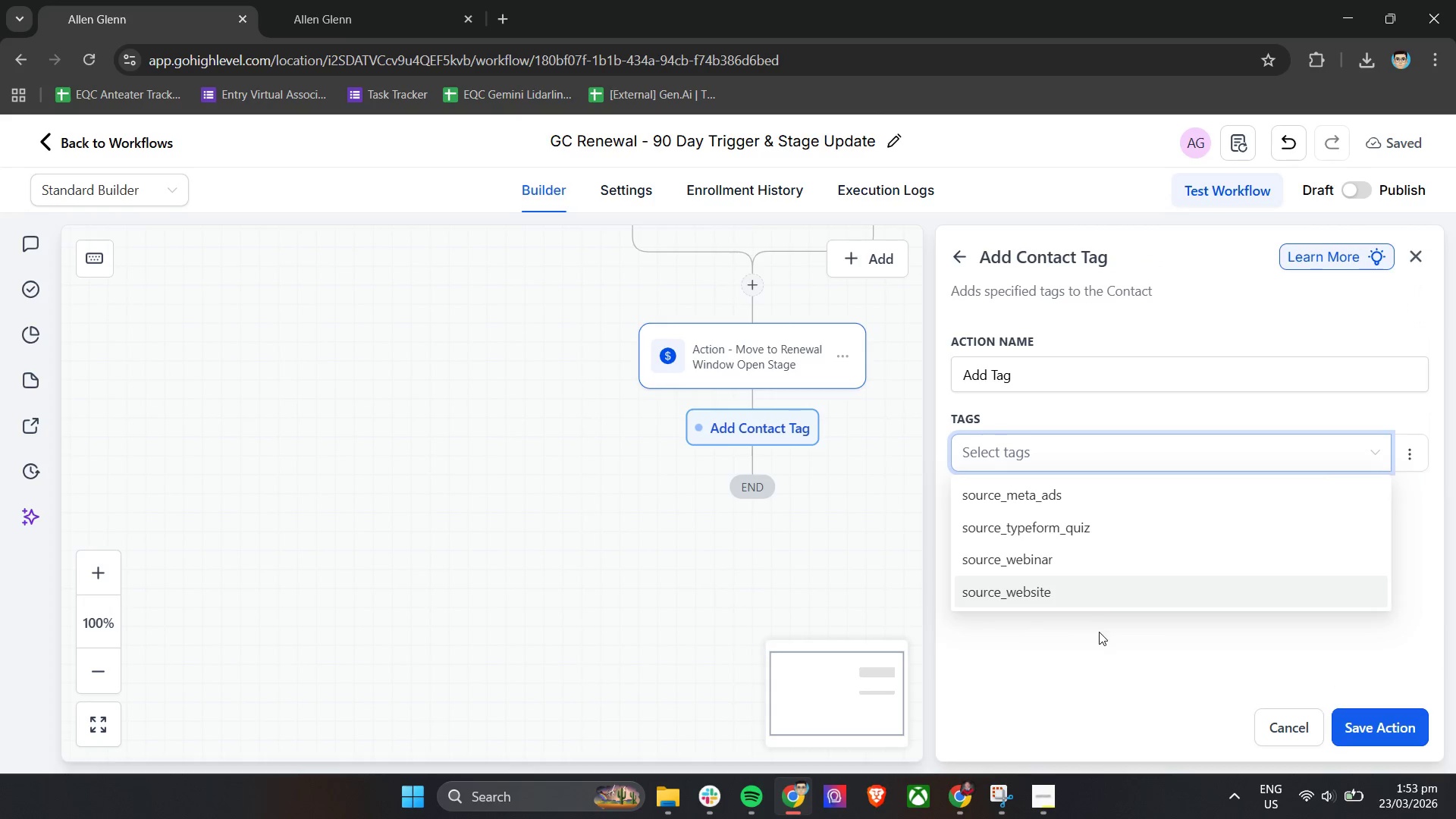 
left_click([1037, 461])
 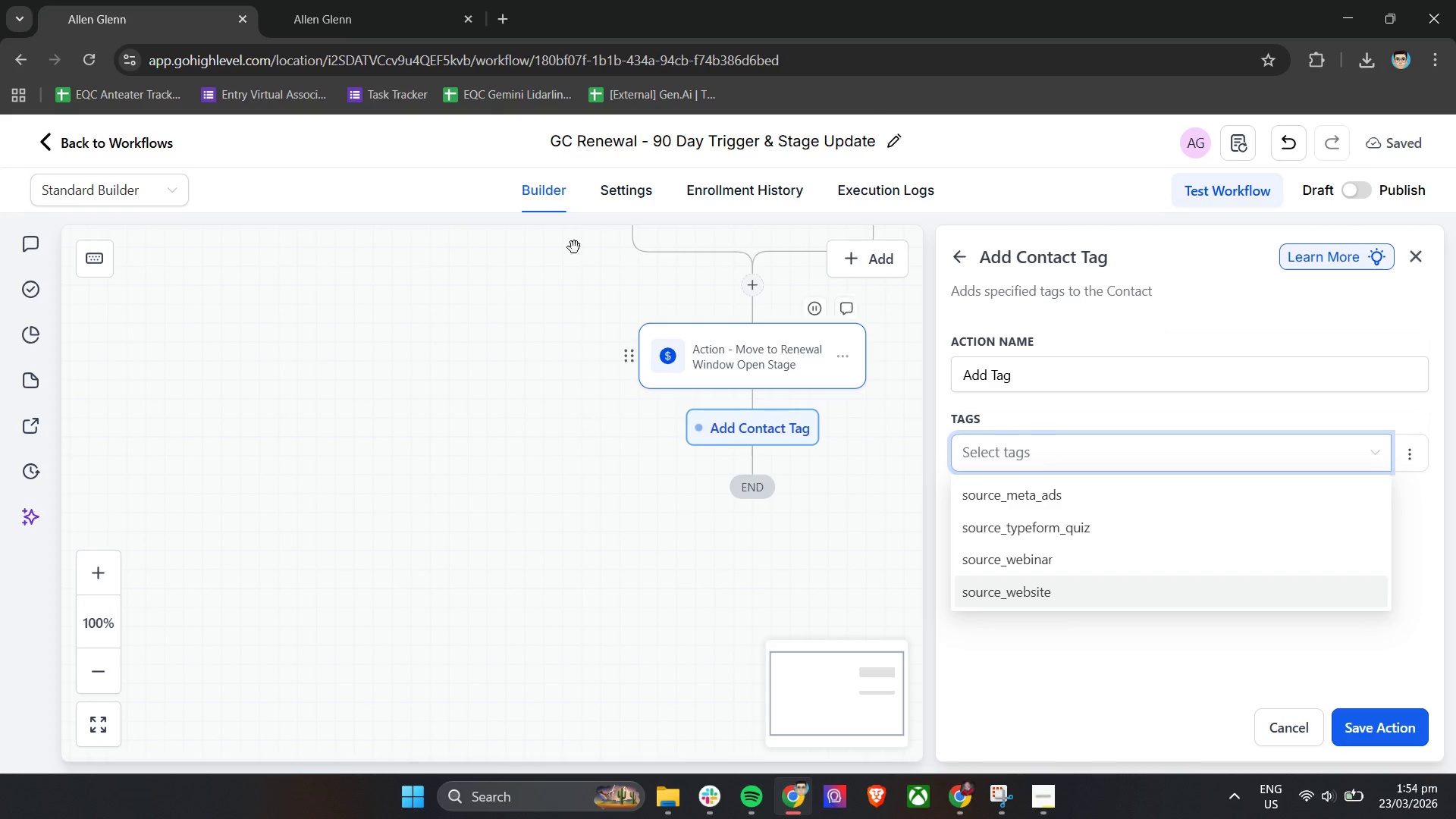 
double_click([328, 0])
 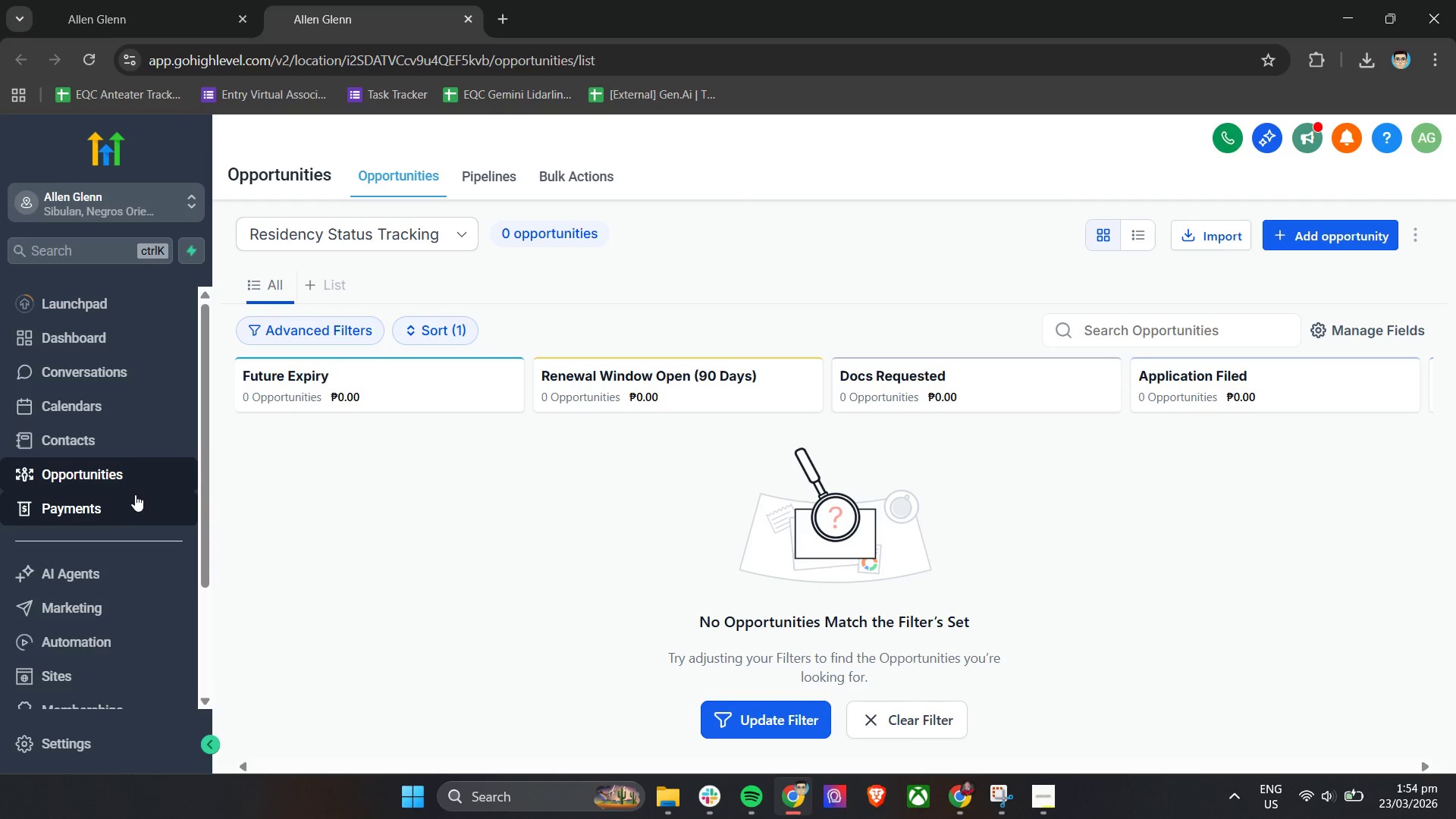 
scroll: coordinate [135, 494], scroll_direction: down, amount: 3.0
 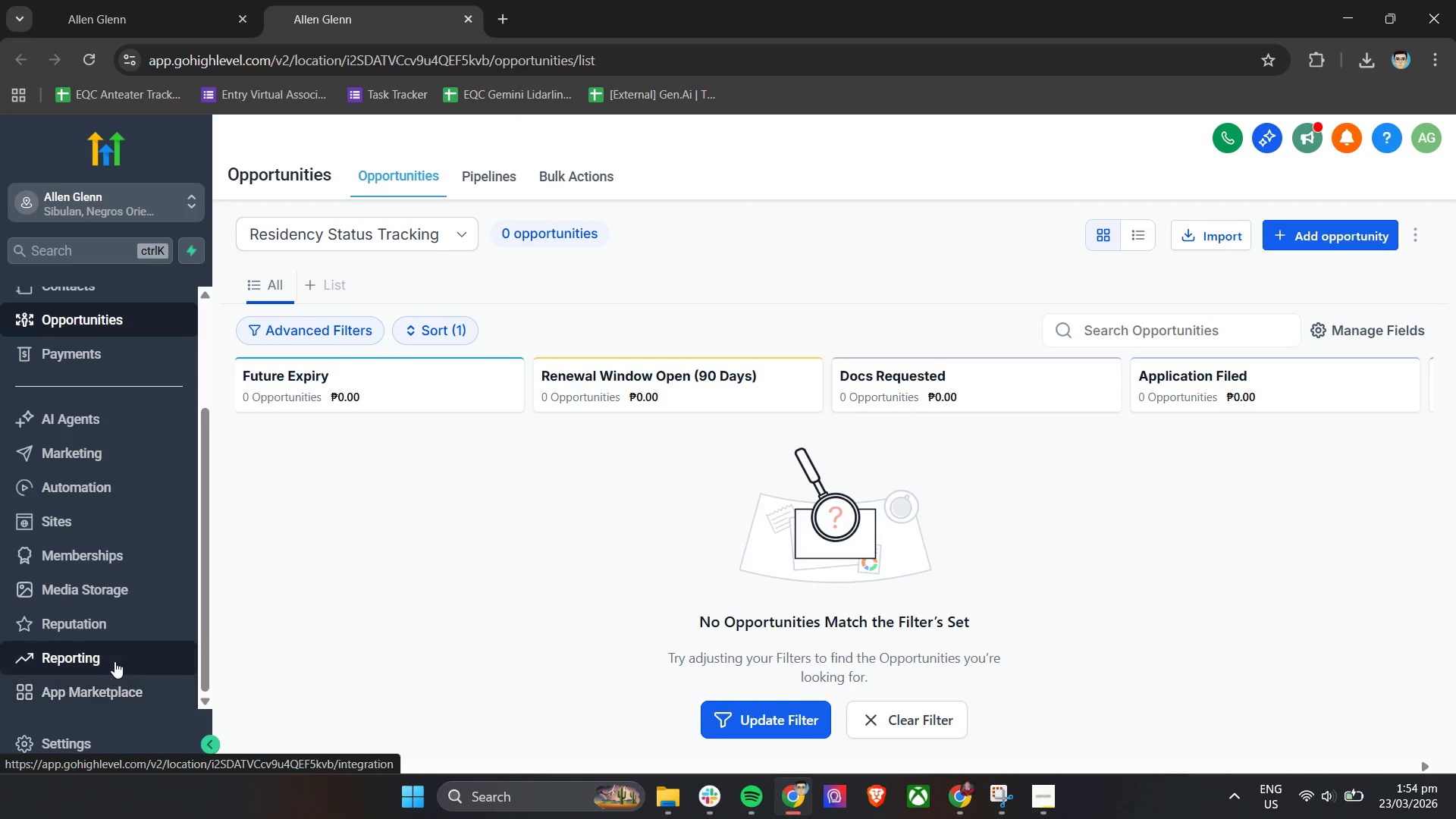 
scroll: coordinate [115, 661], scroll_direction: up, amount: 2.0
 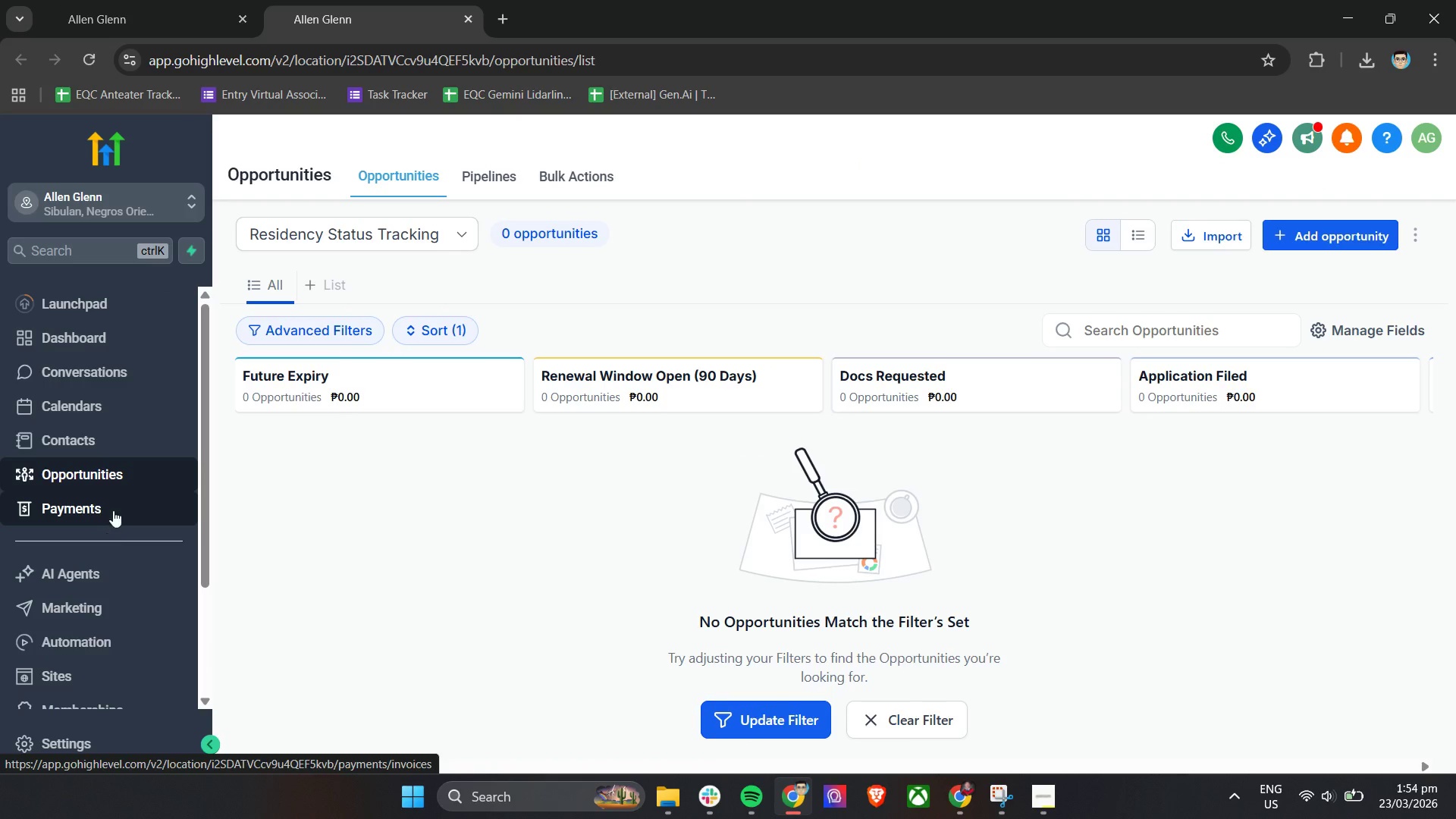 
left_click([133, 0])
 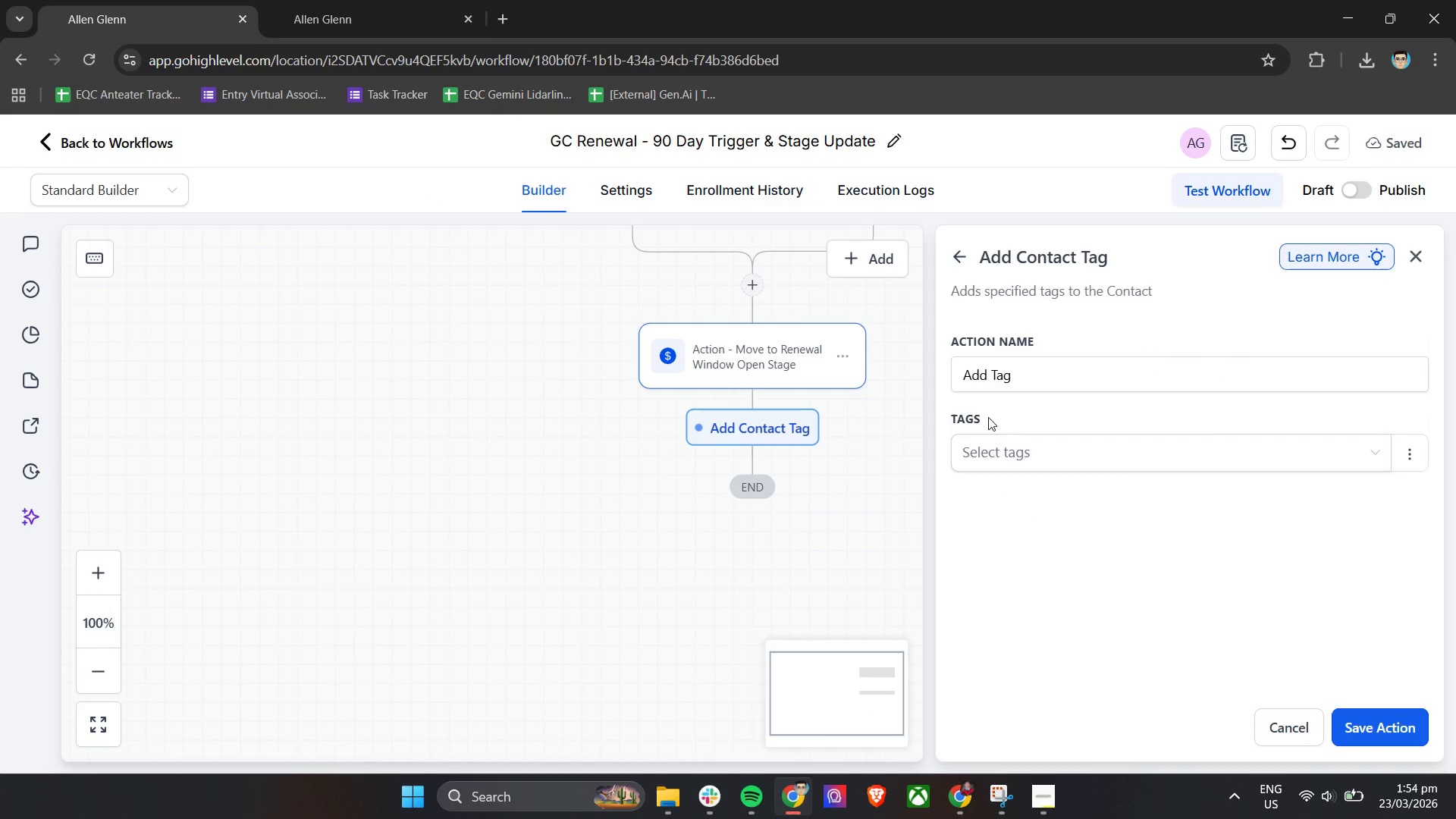 
left_click([1040, 420])
 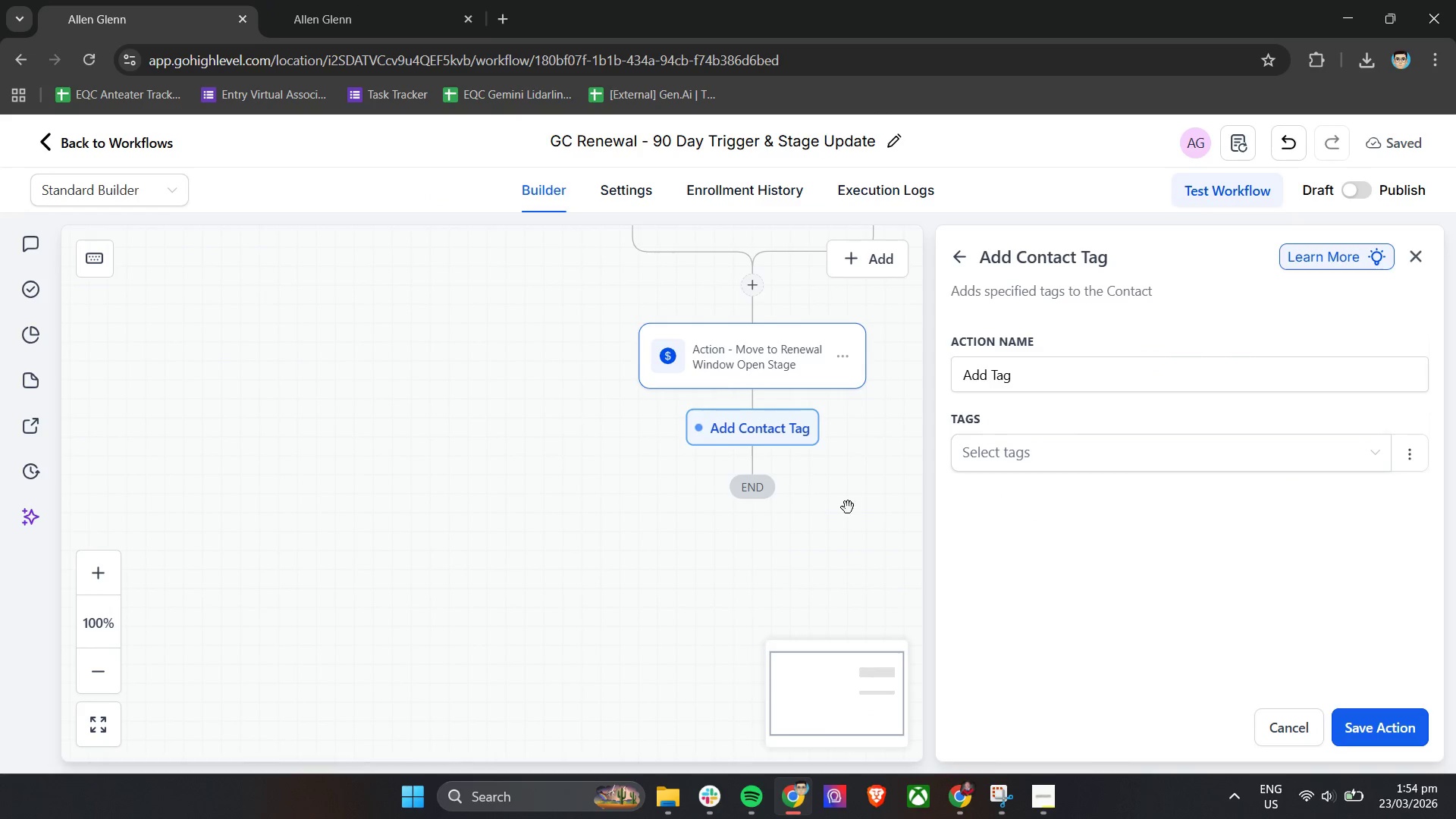 
left_click_drag(start_coordinate=[855, 511], to_coordinate=[667, 632])
 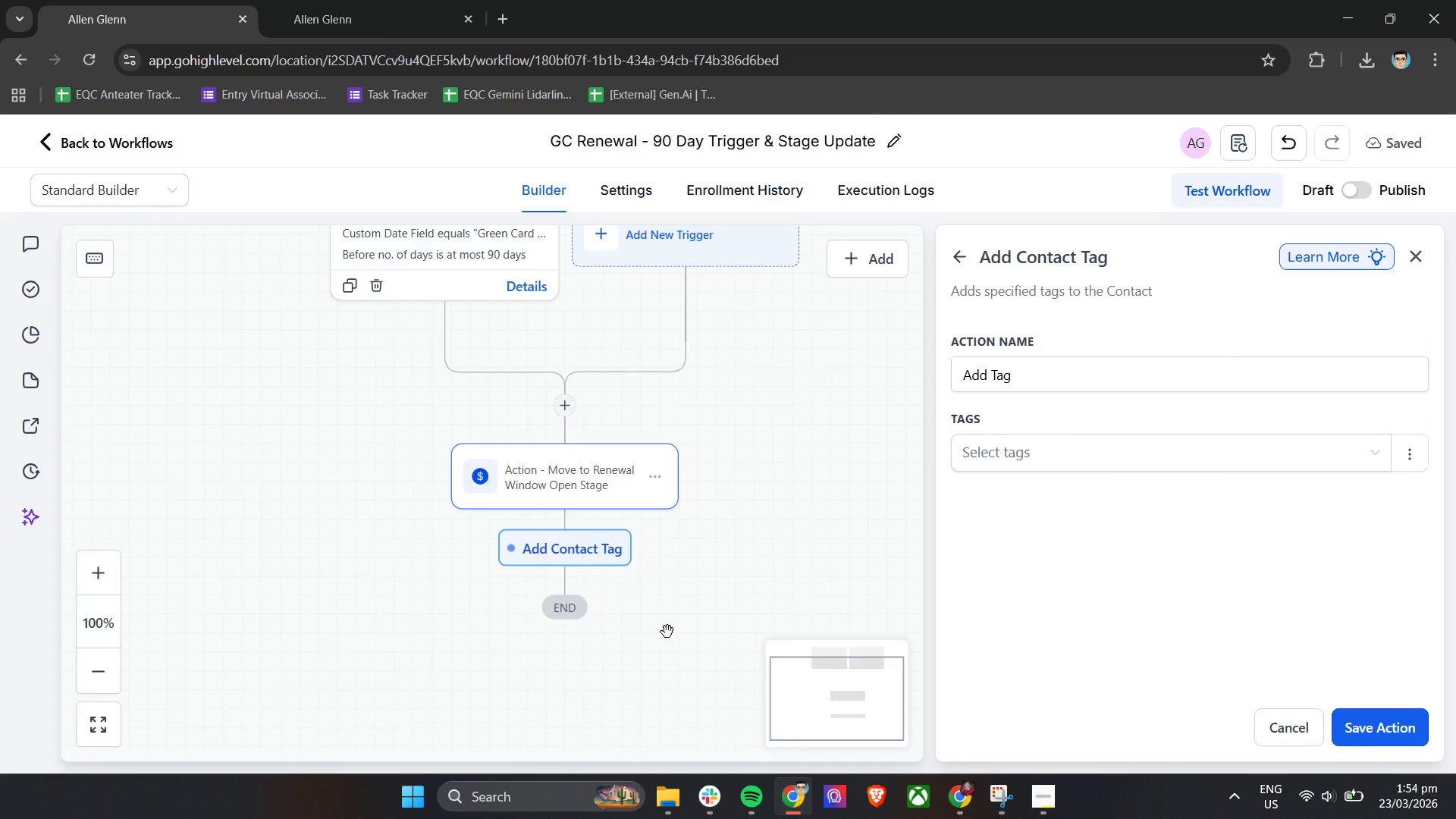 
left_click_drag(start_coordinate=[715, 489], to_coordinate=[679, 590])
 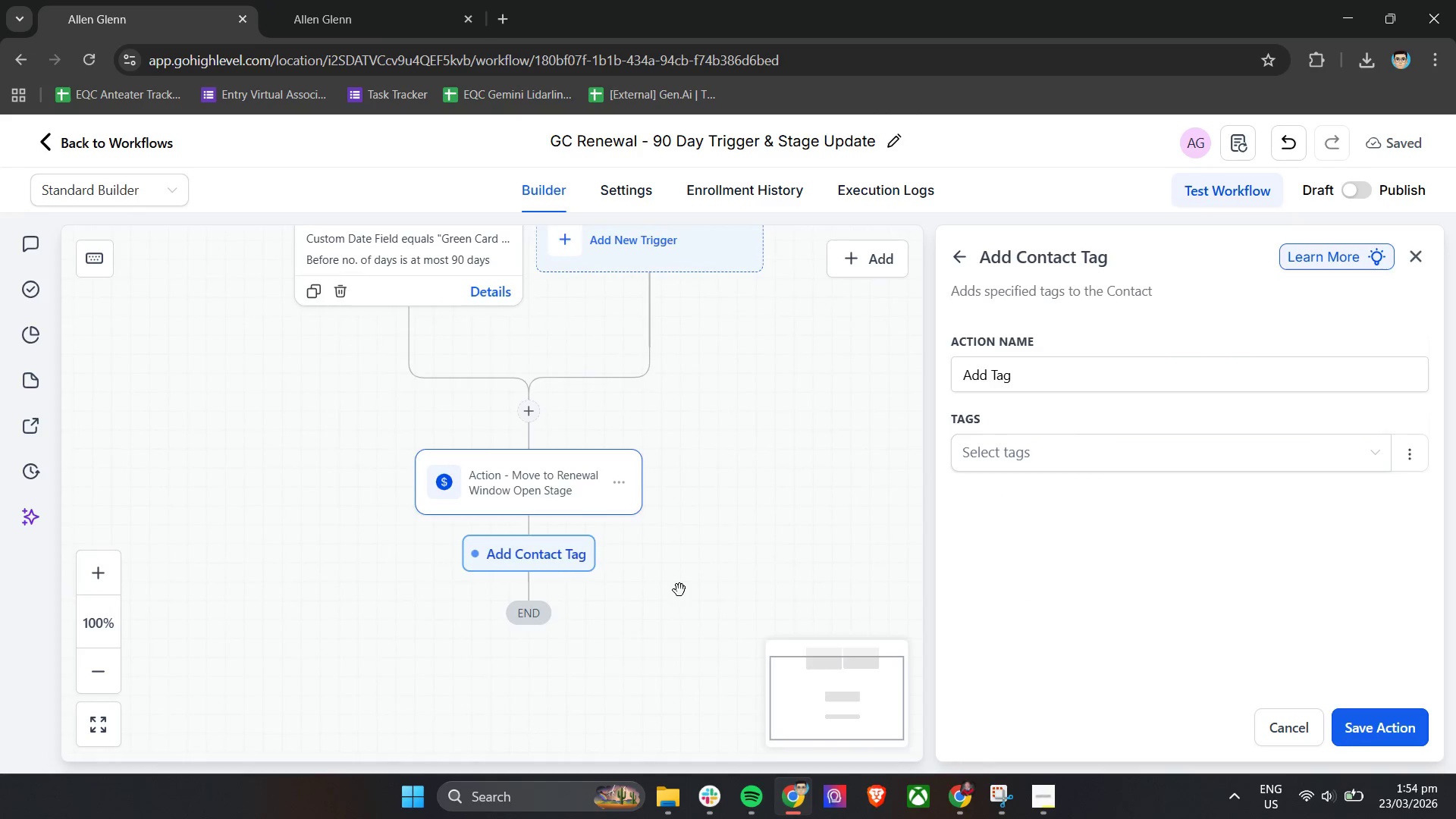 
scroll: coordinate [667, 632], scroll_direction: down, amount: 2.0
 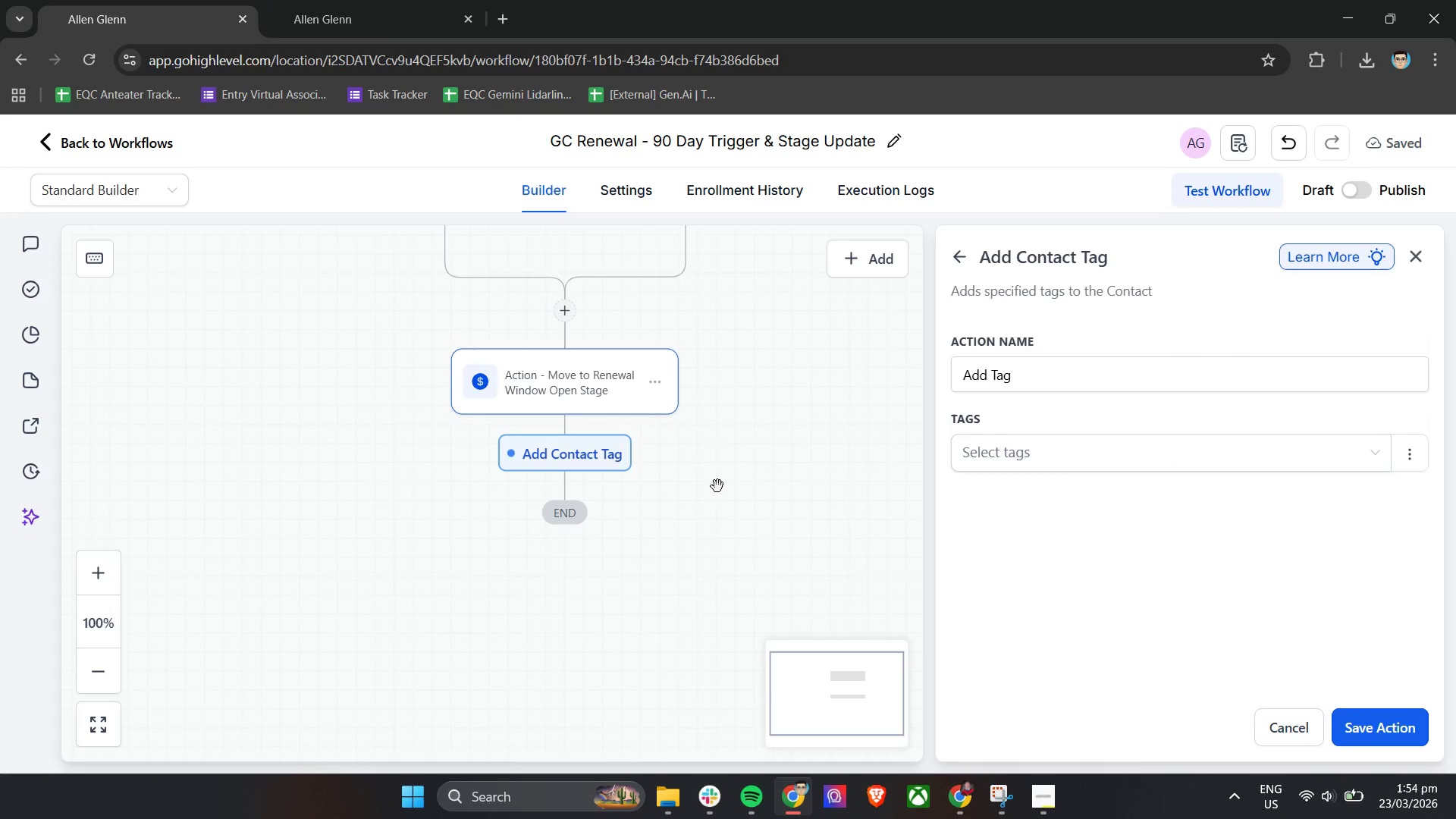 
hold_key(key=ControlLeft, duration=1.45)
scroll: coordinate [679, 563], scroll_direction: down, amount: 4.0
 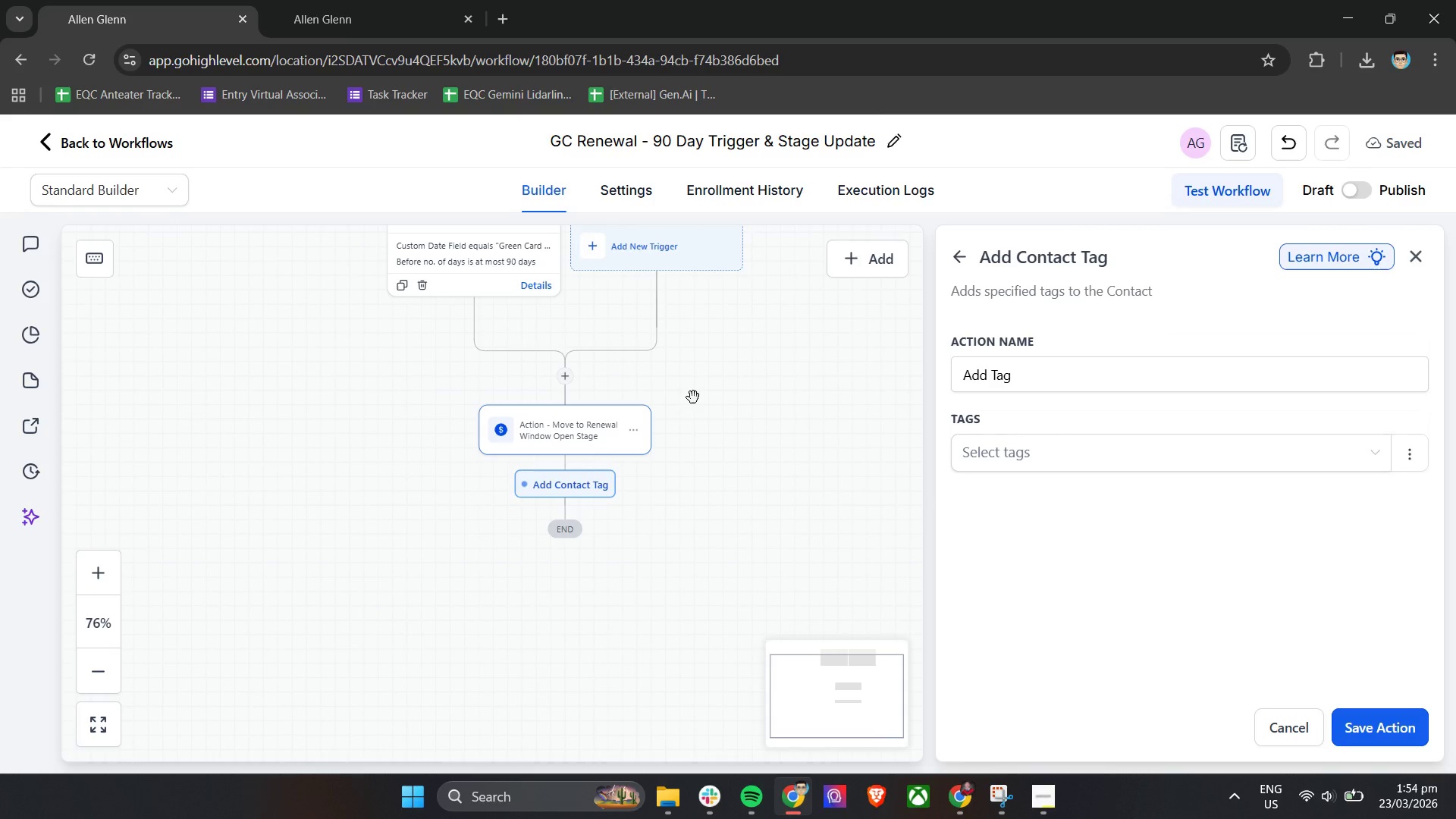 
left_click_drag(start_coordinate=[689, 404], to_coordinate=[675, 482])
 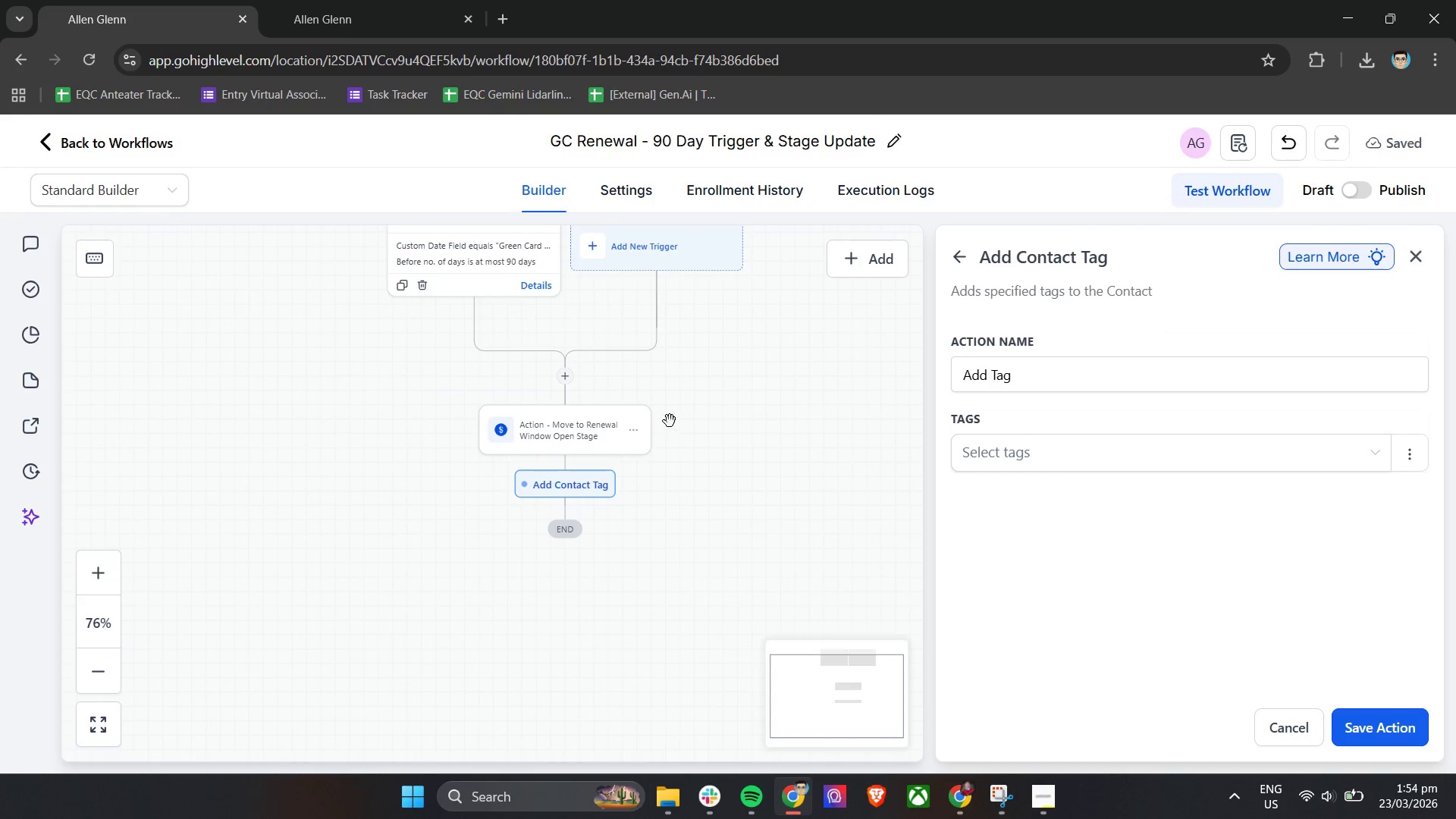 
left_click_drag(start_coordinate=[670, 421], to_coordinate=[630, 557])
 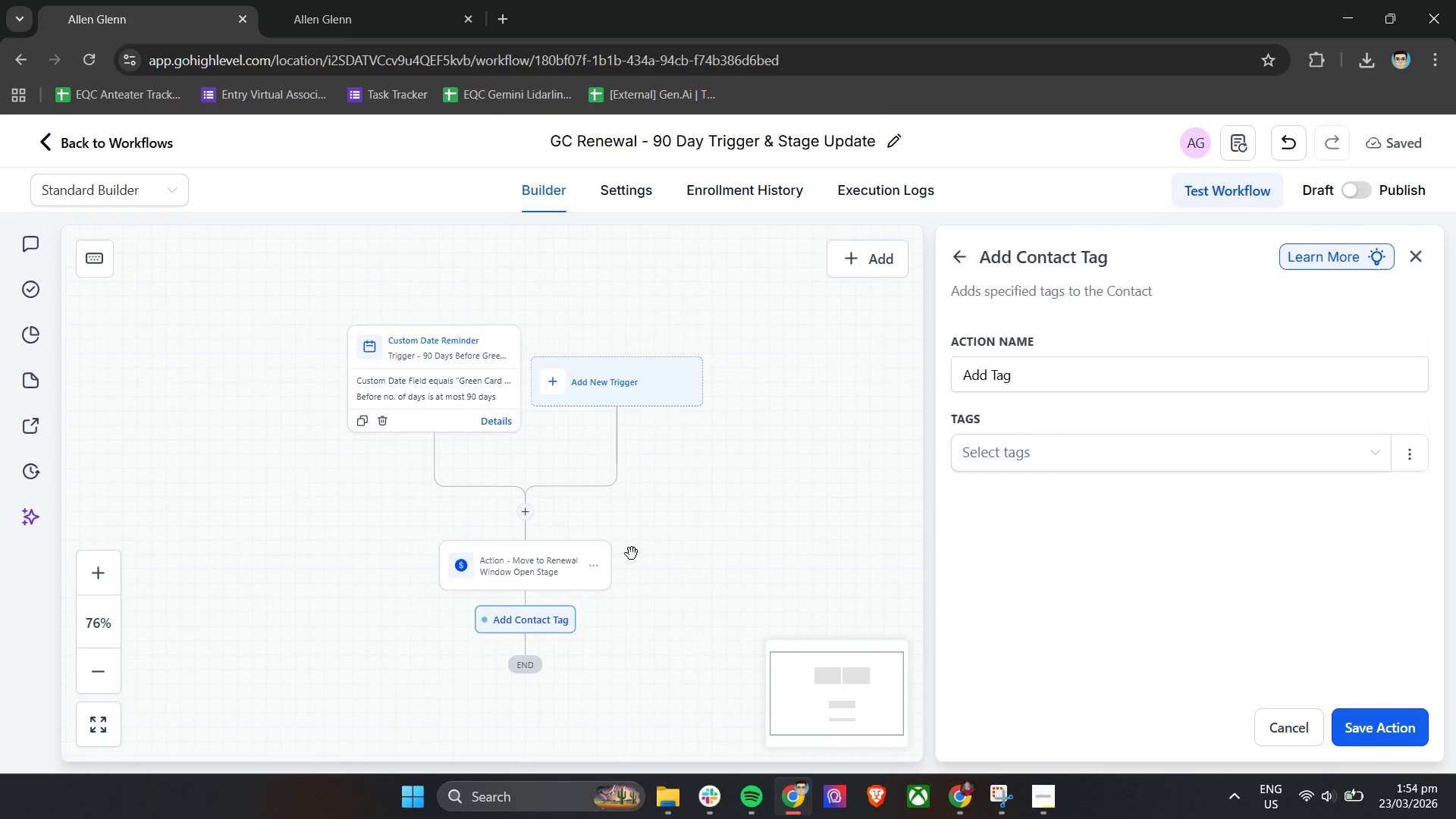 
hold_key(key=ControlLeft, duration=0.95)
scroll: coordinate [632, 554], scroll_direction: down, amount: 1.0
 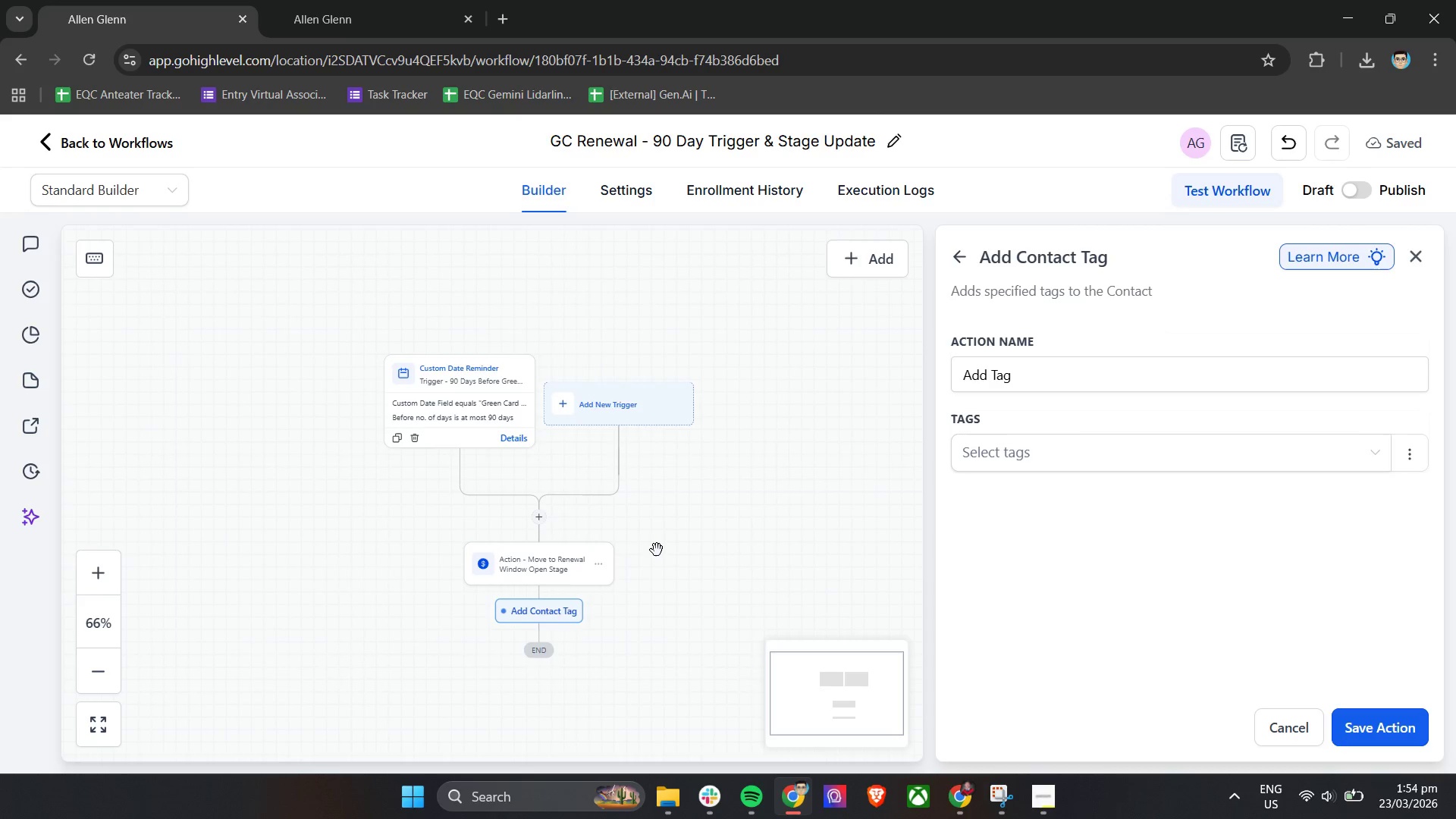 
left_click_drag(start_coordinate=[670, 553], to_coordinate=[670, 507])
 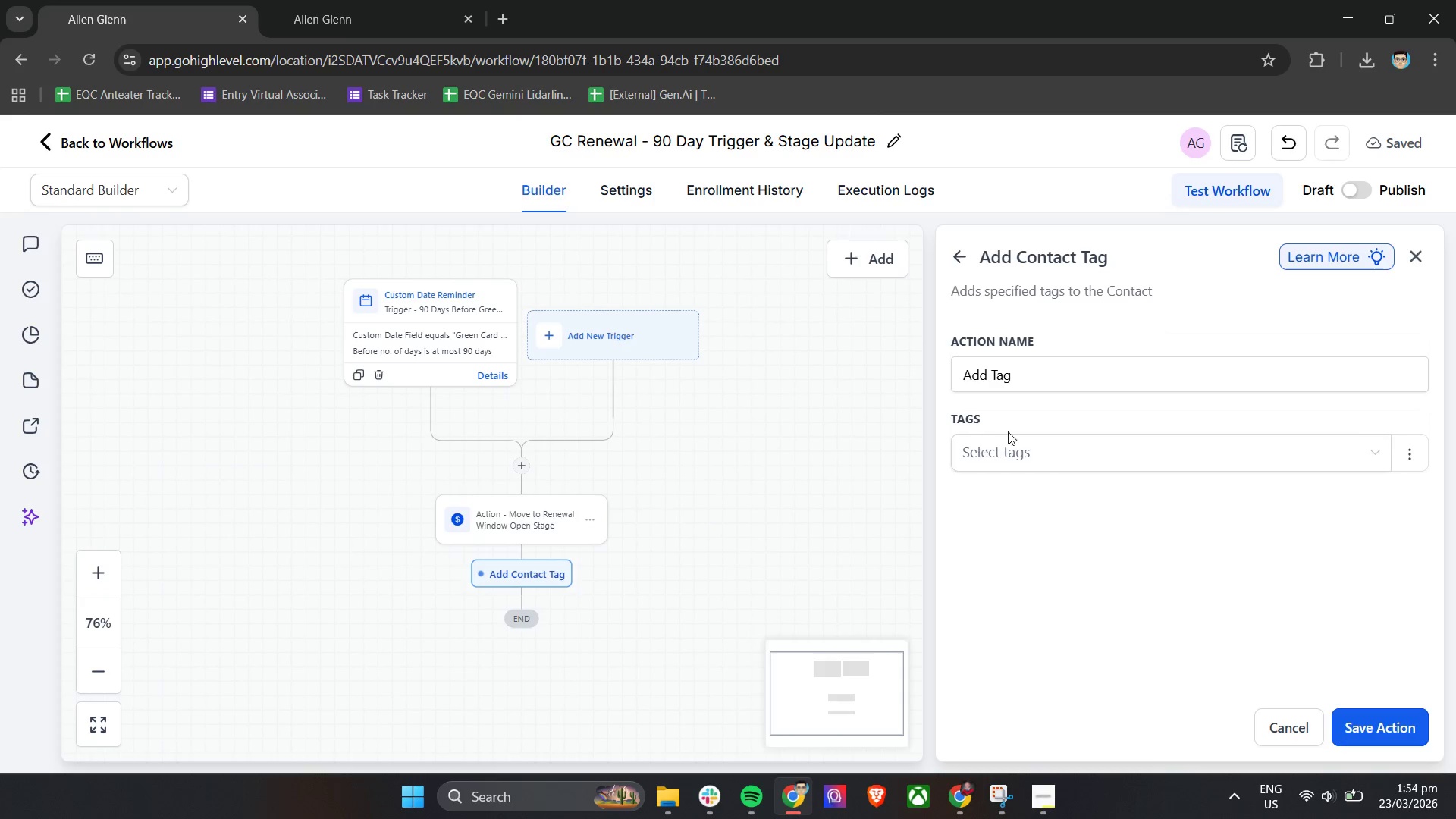 
scroll: coordinate [657, 550], scroll_direction: up, amount: 1.0
 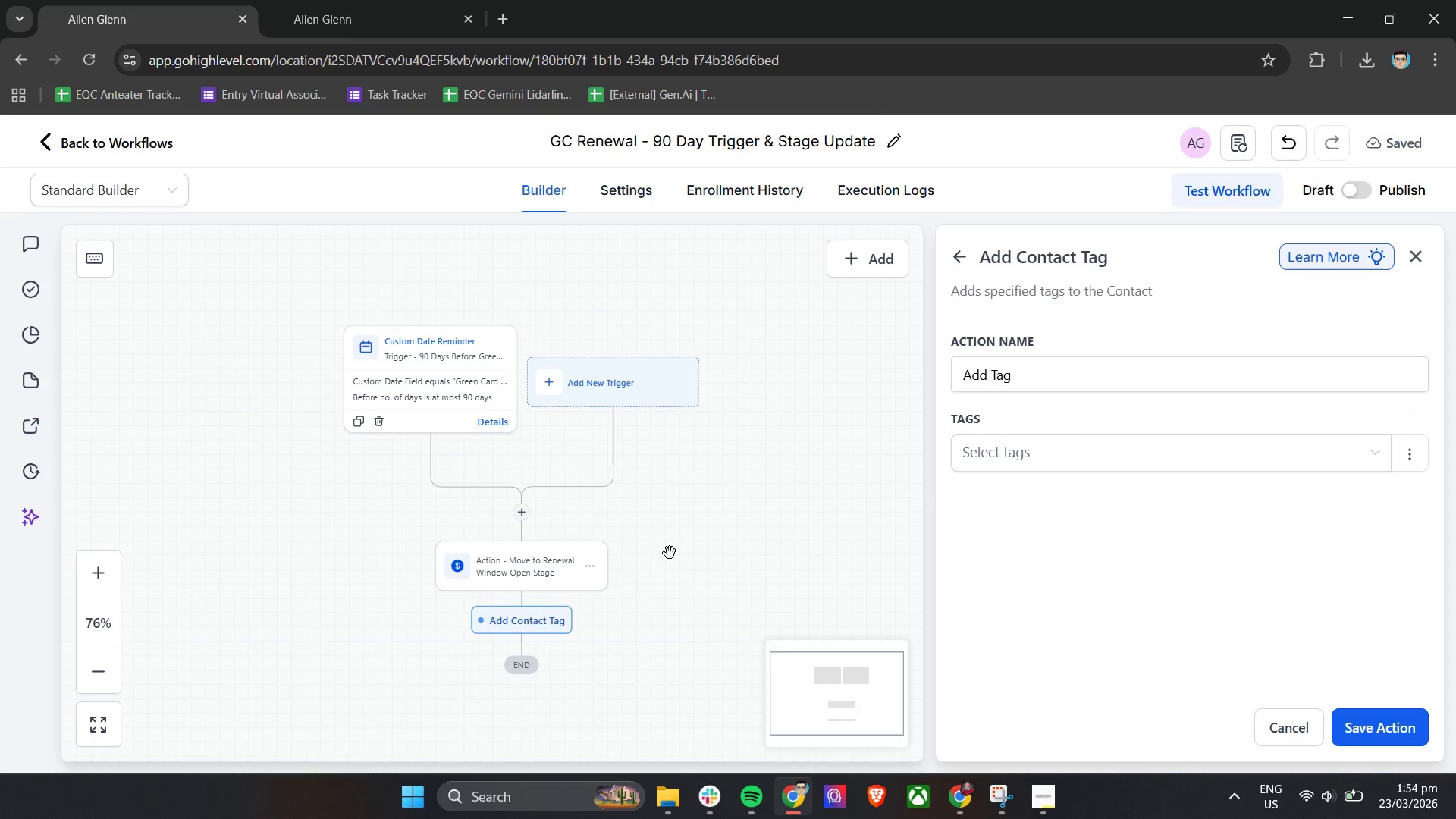 
left_click([1020, 458])
 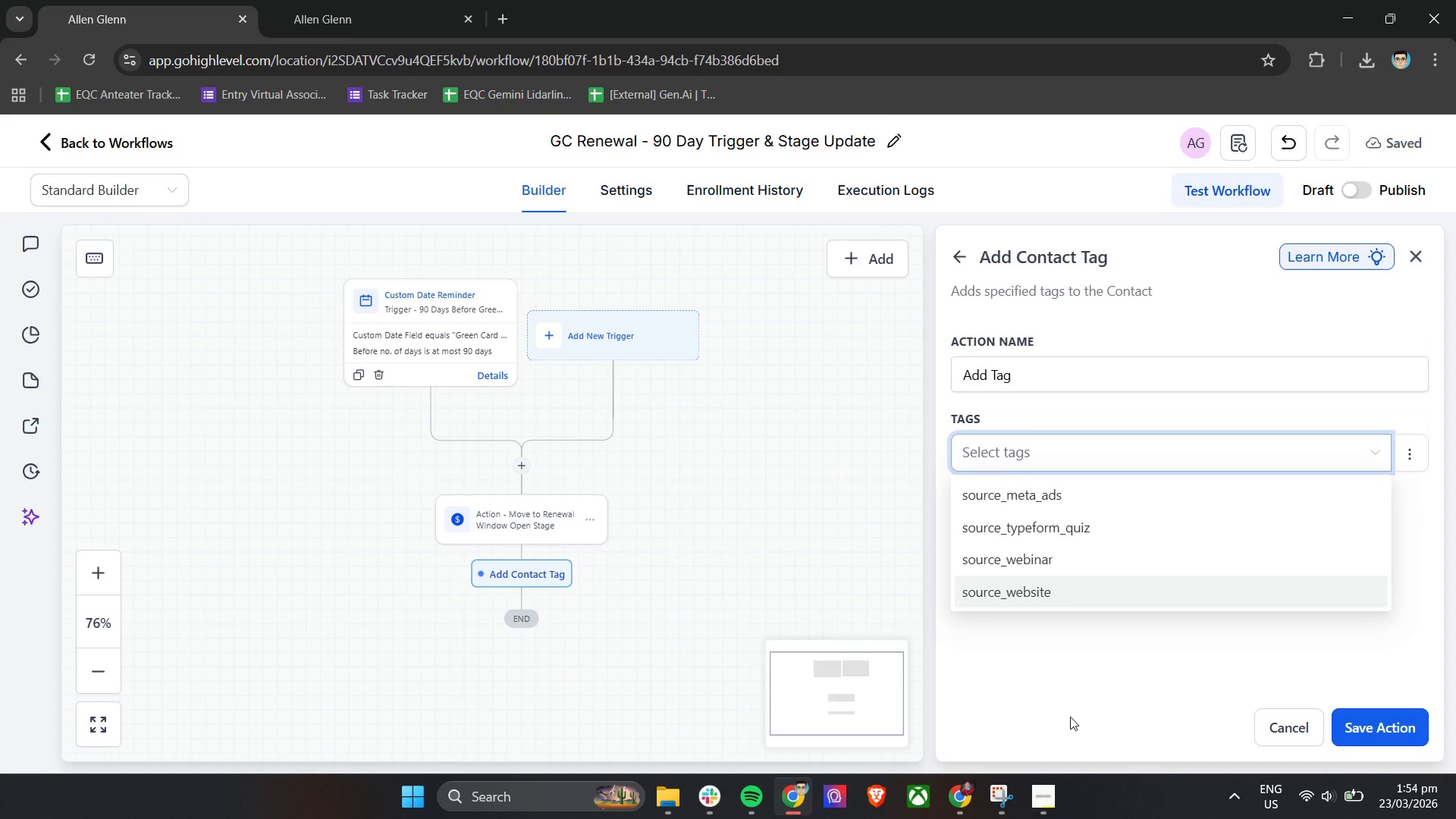 
wait(43.19)
 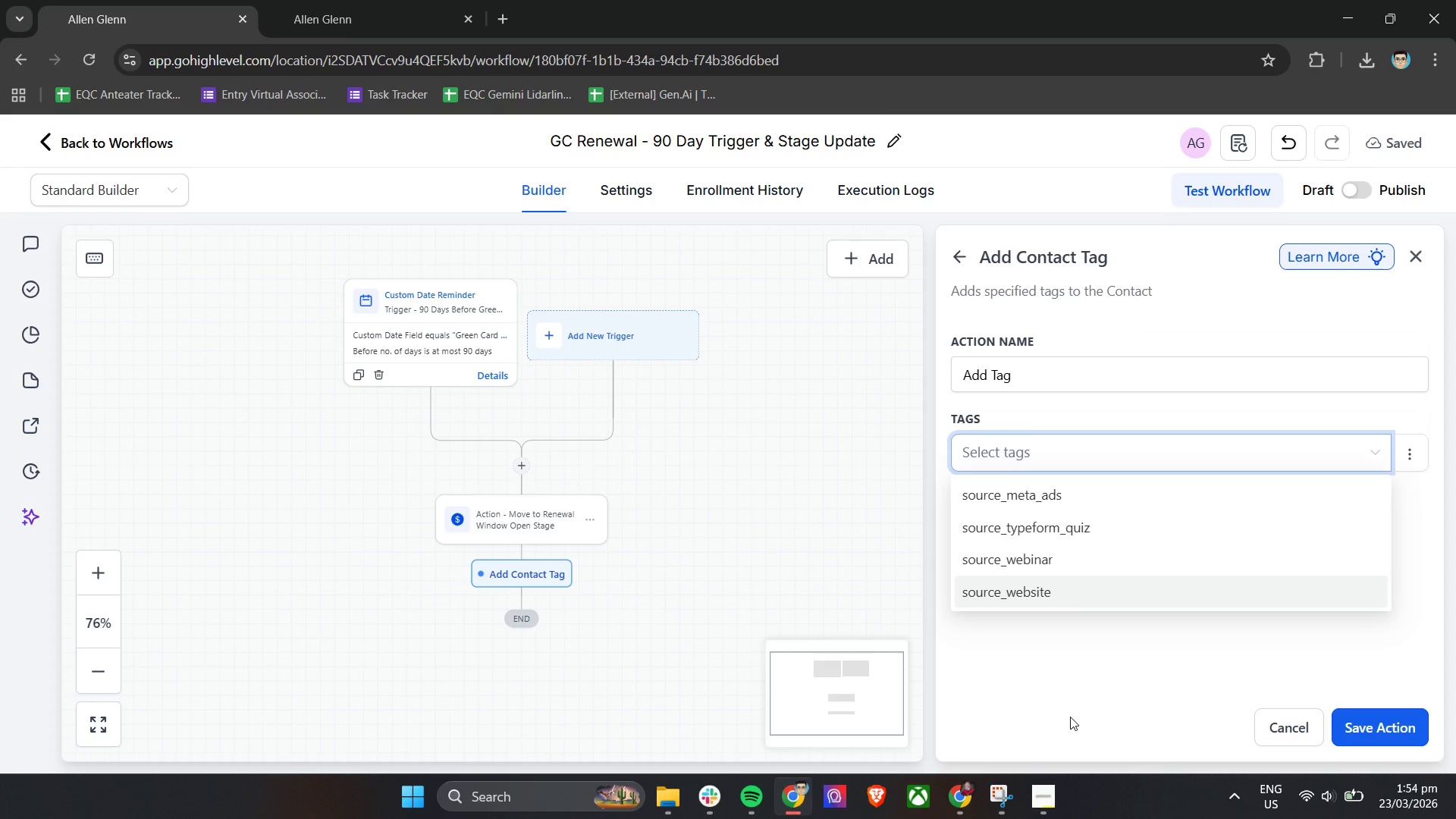 
left_click([347, 0])
 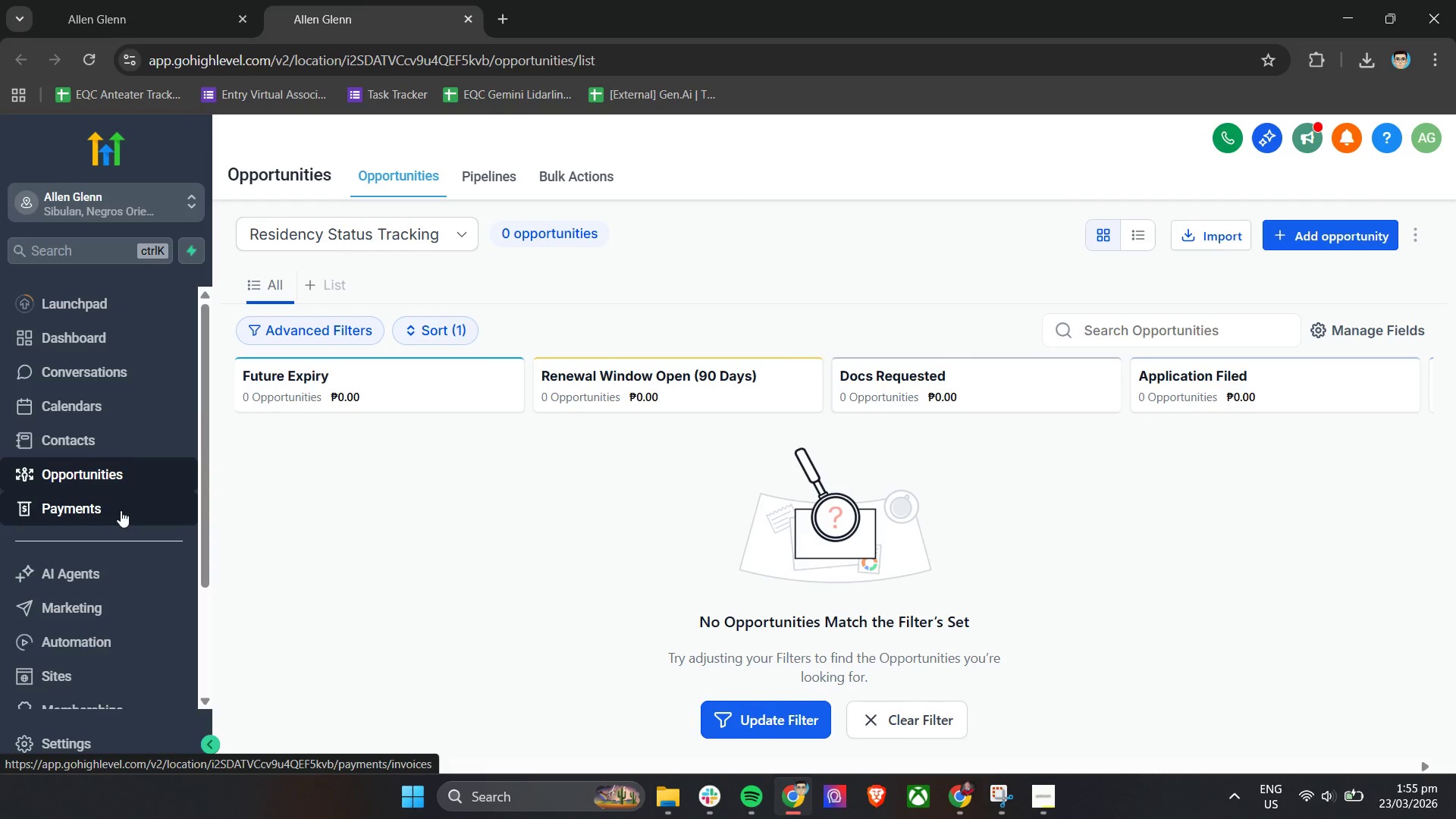 
left_click([111, 748])
 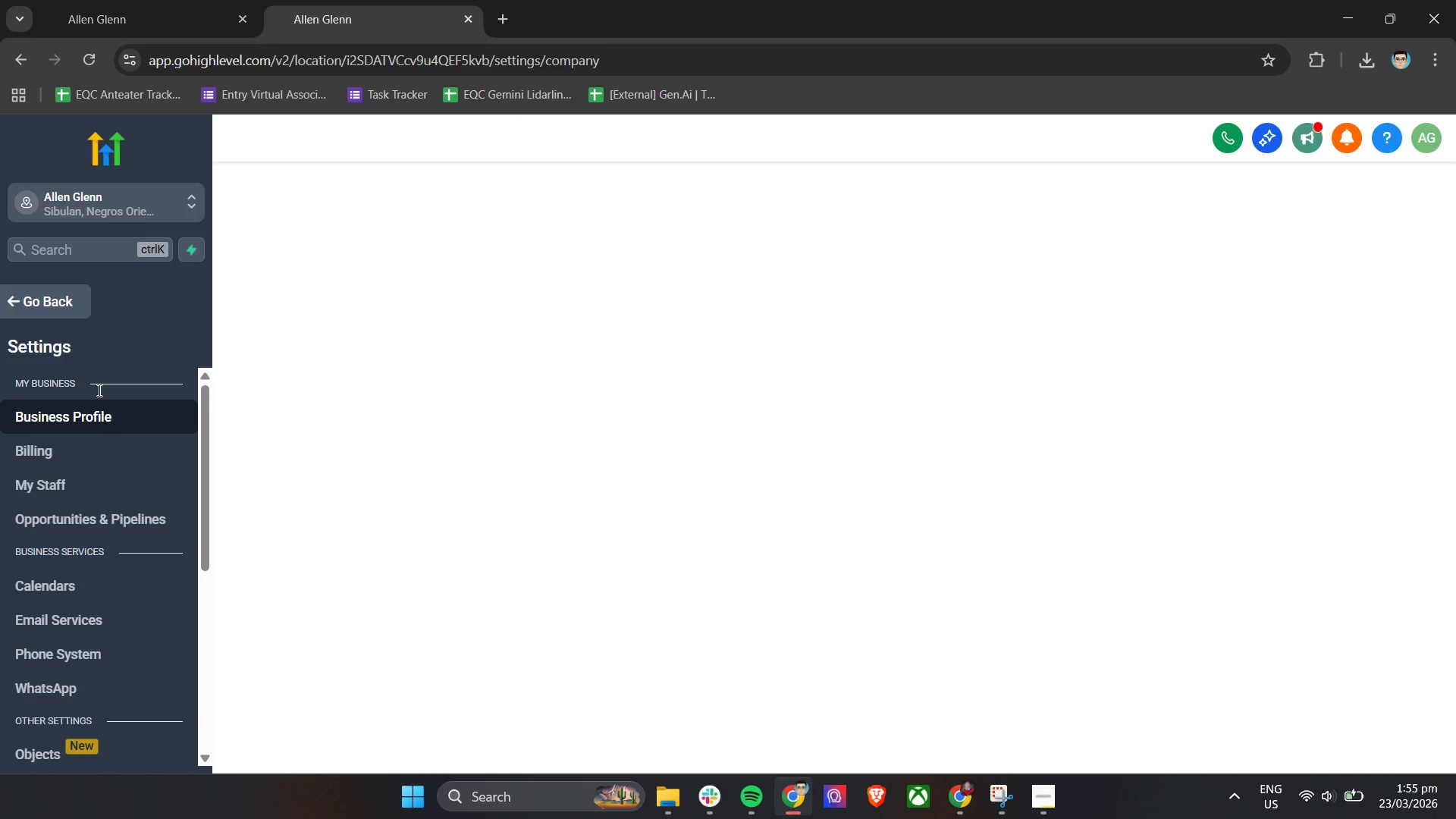 
left_click([23, 294])
 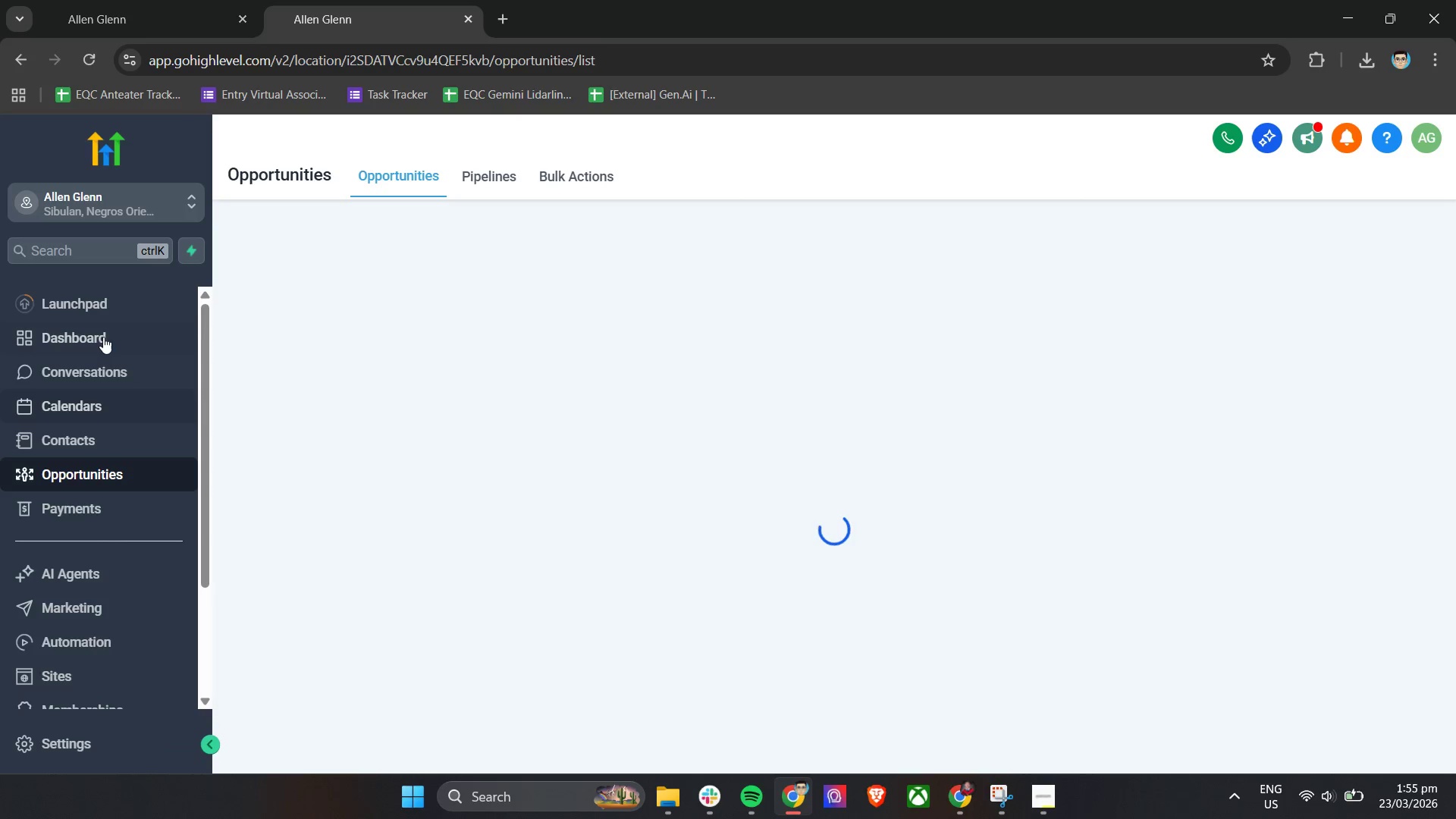 
left_click([98, 448])
 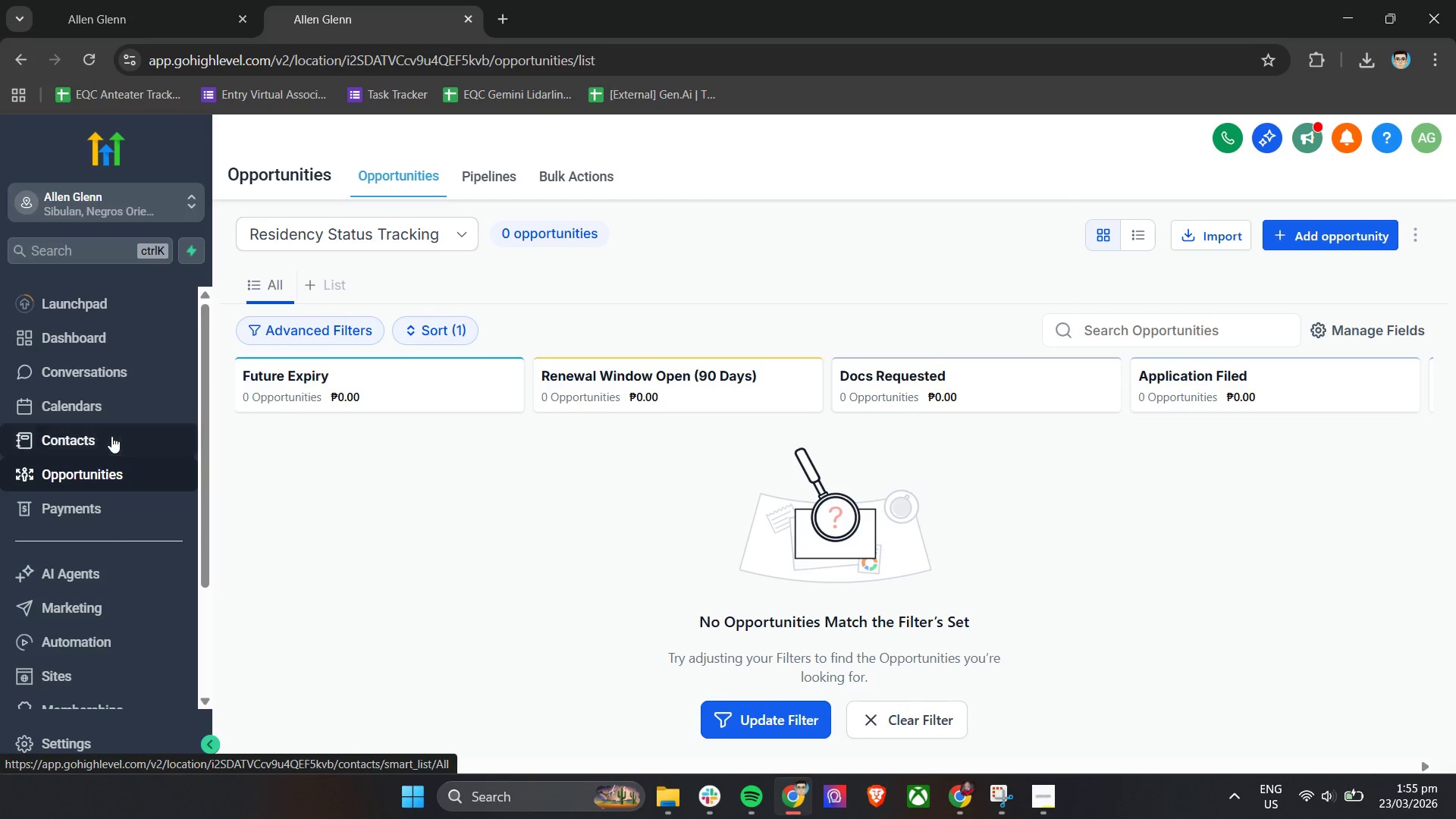 
scroll: coordinate [98, 448], scroll_direction: up, amount: 1.0
 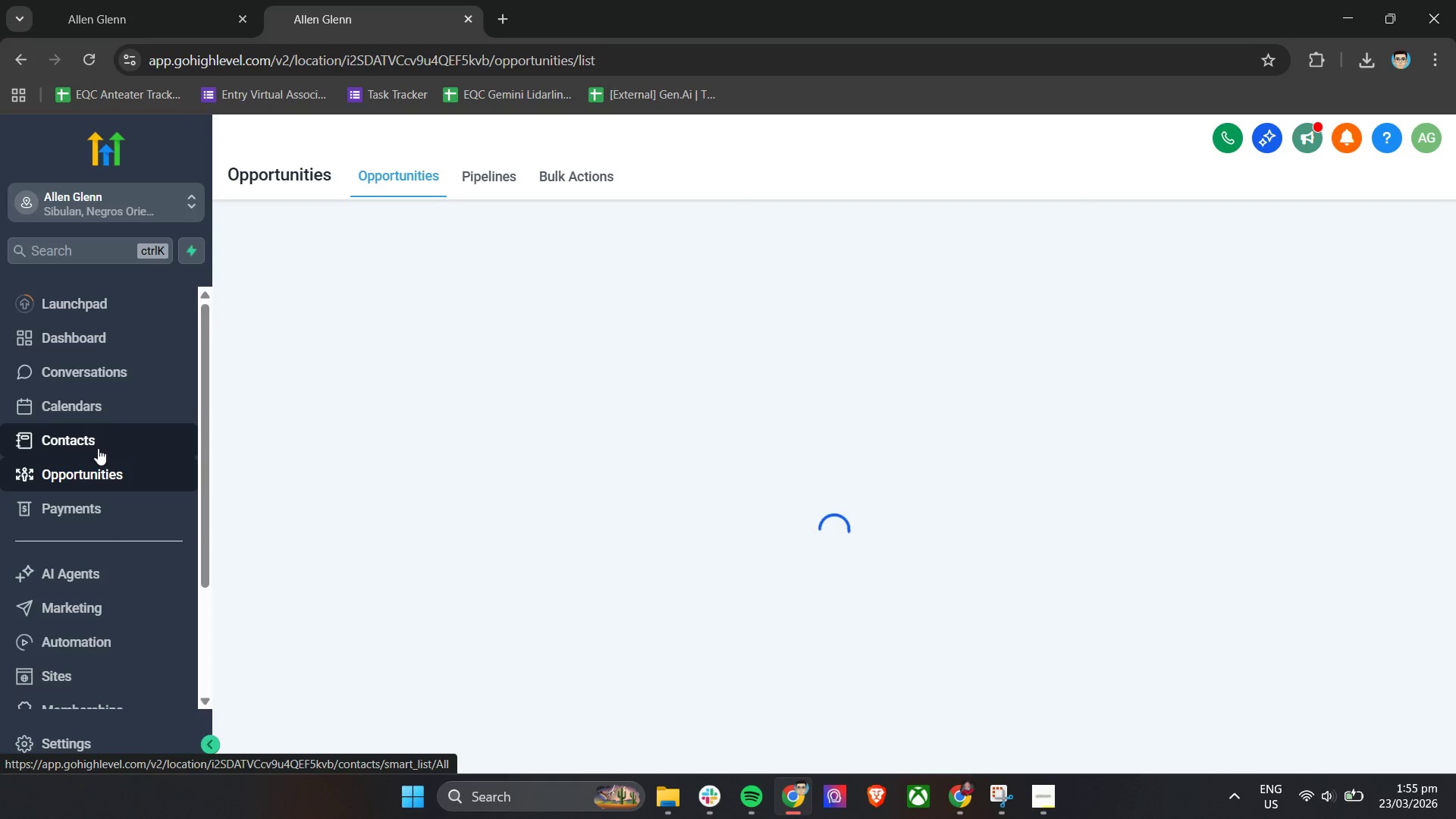 
left_click([112, 444])
 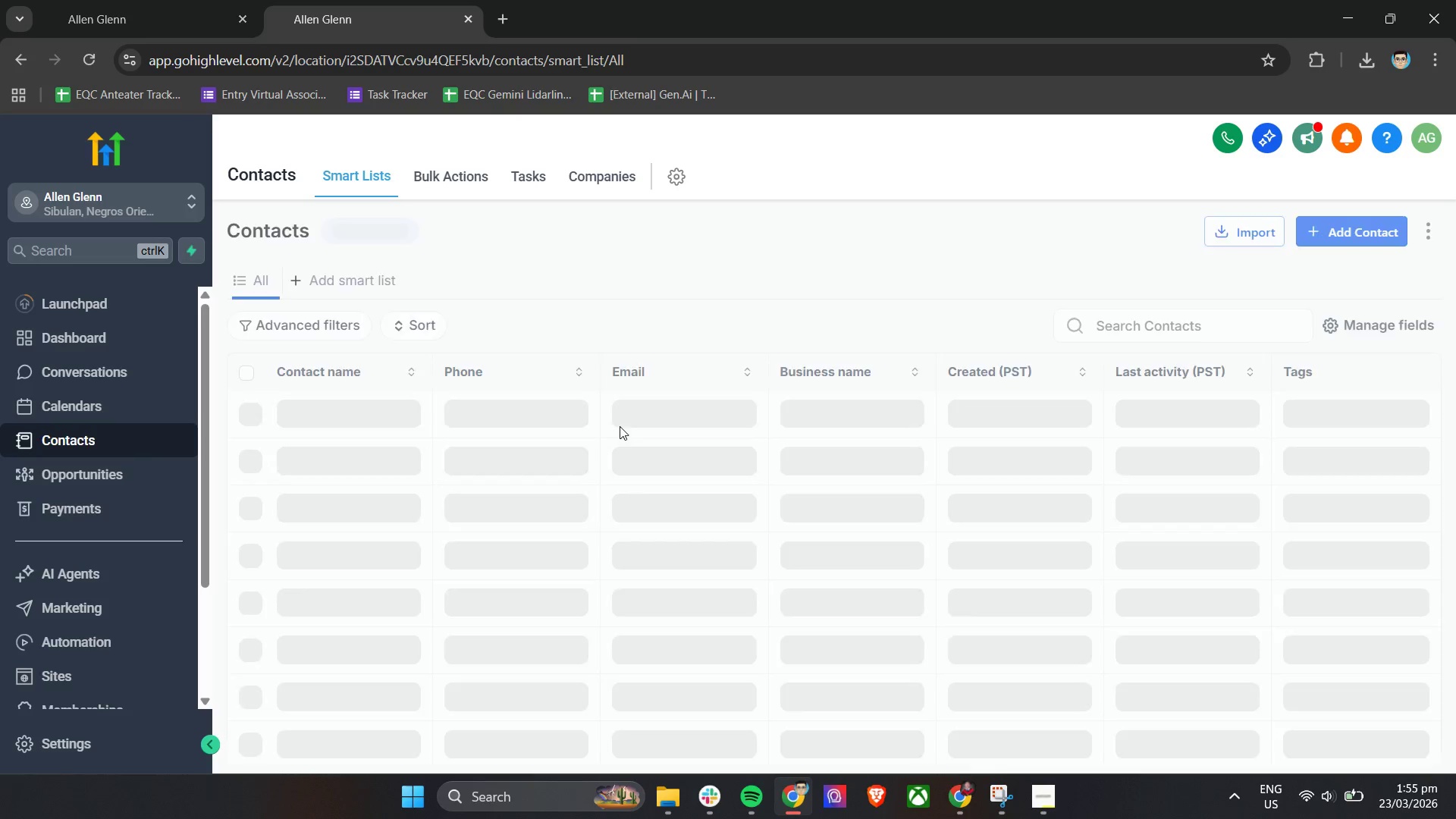 
wait(10.0)
 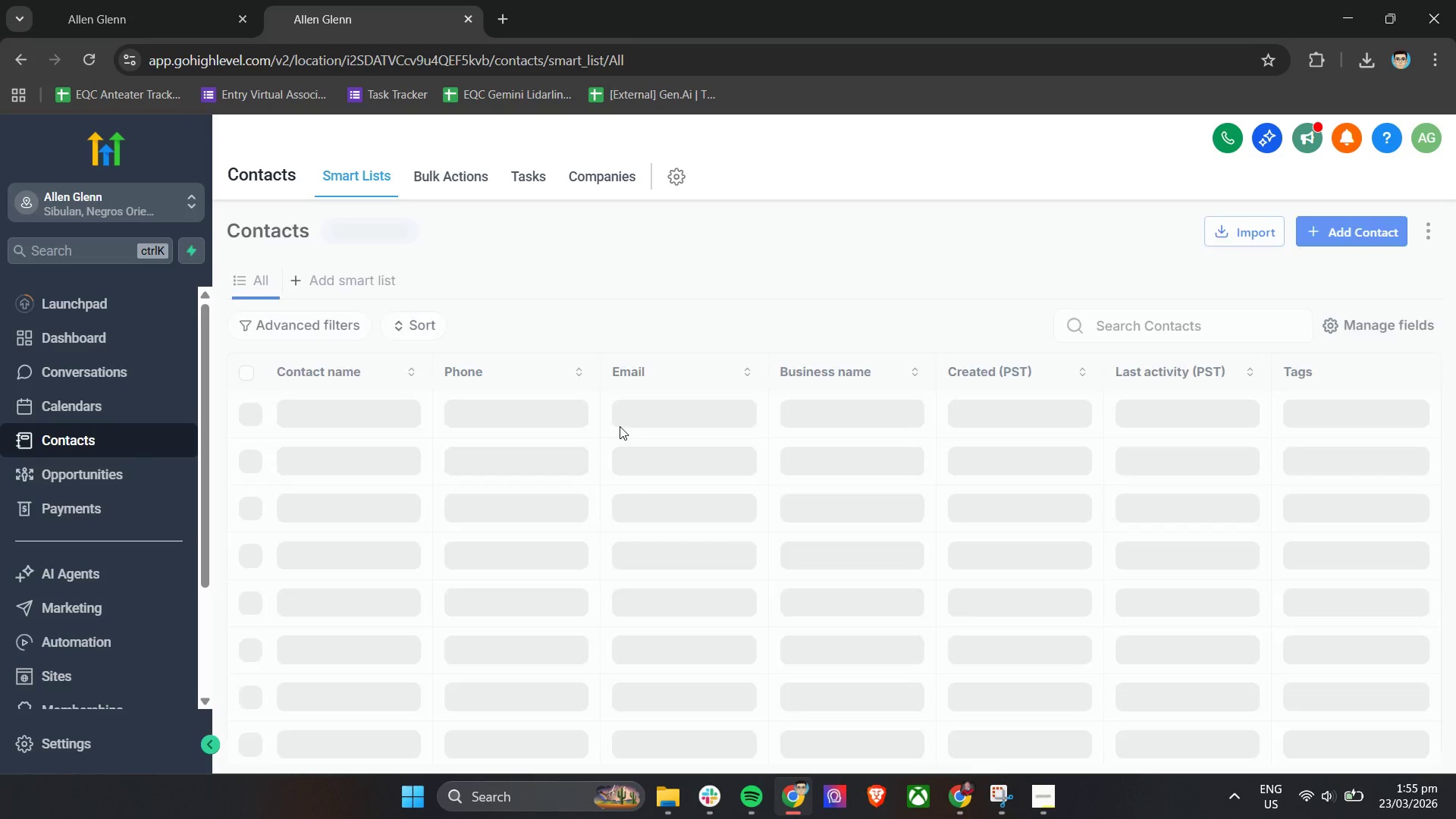 
left_click([1419, 233])
 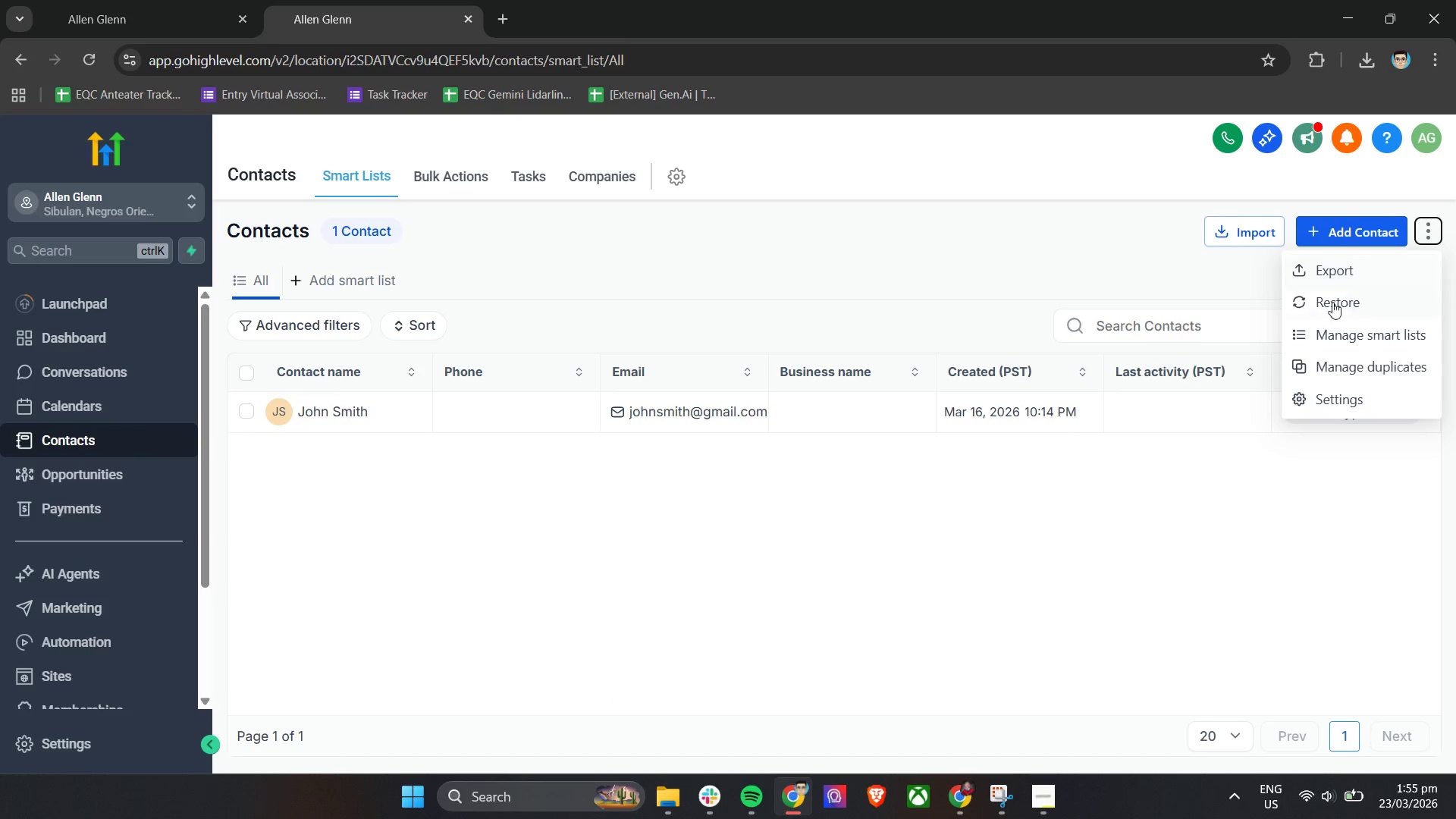 
left_click([1228, 289])
 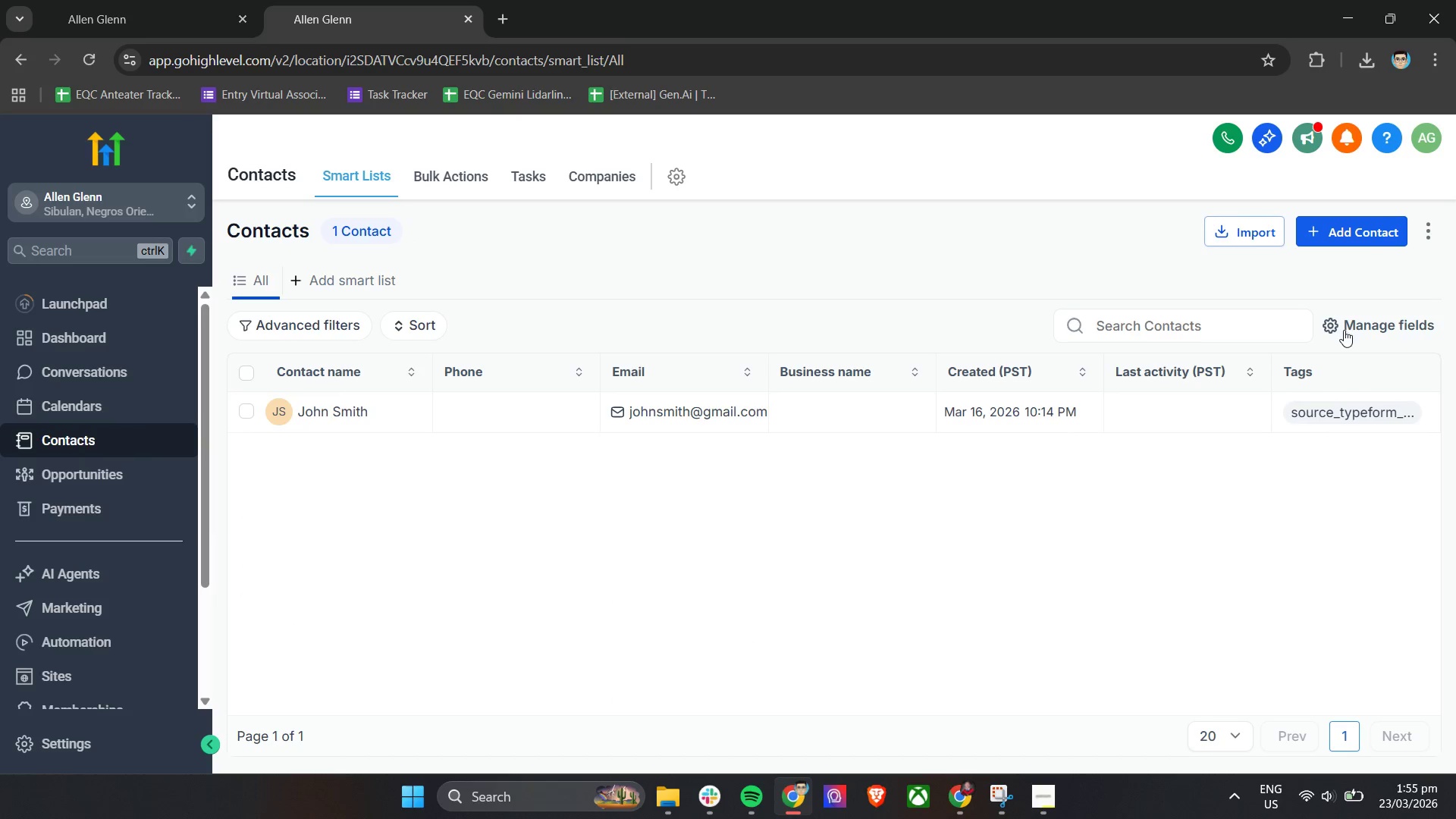 
left_click([1329, 325])
 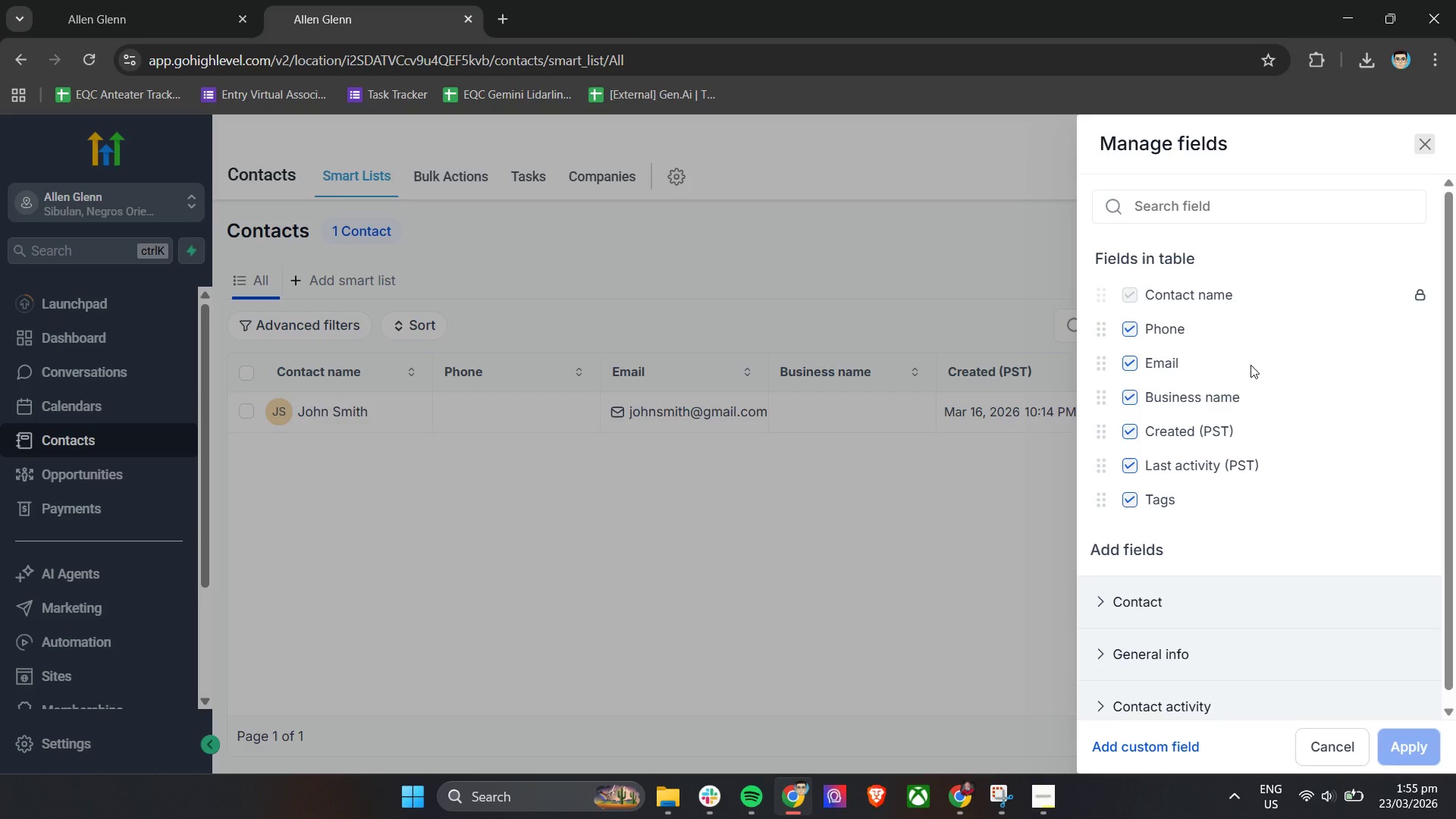 
scroll: coordinate [1191, 490], scroll_direction: down, amount: 4.0
 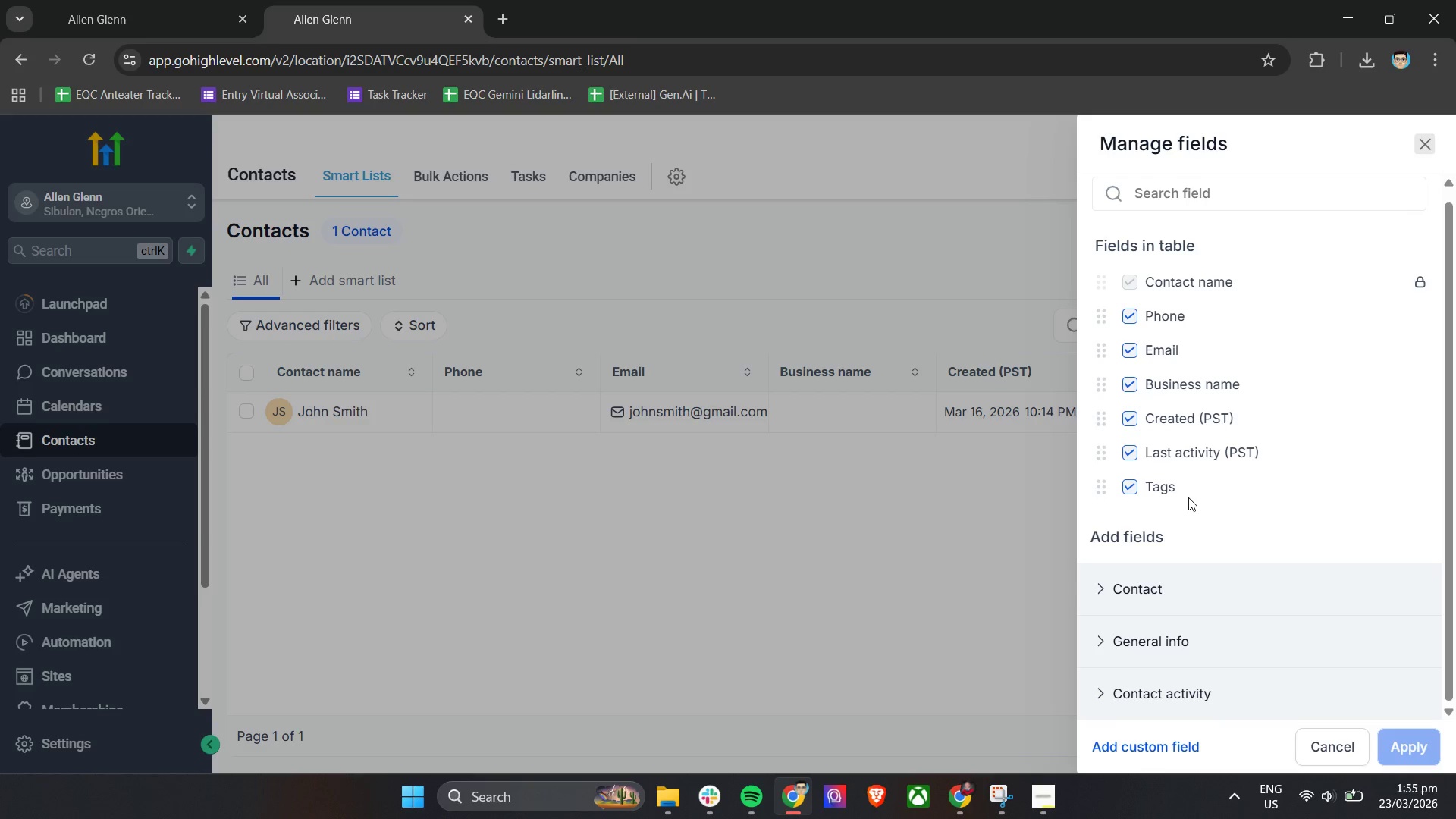 
scroll: coordinate [1188, 497], scroll_direction: up, amount: 3.0
 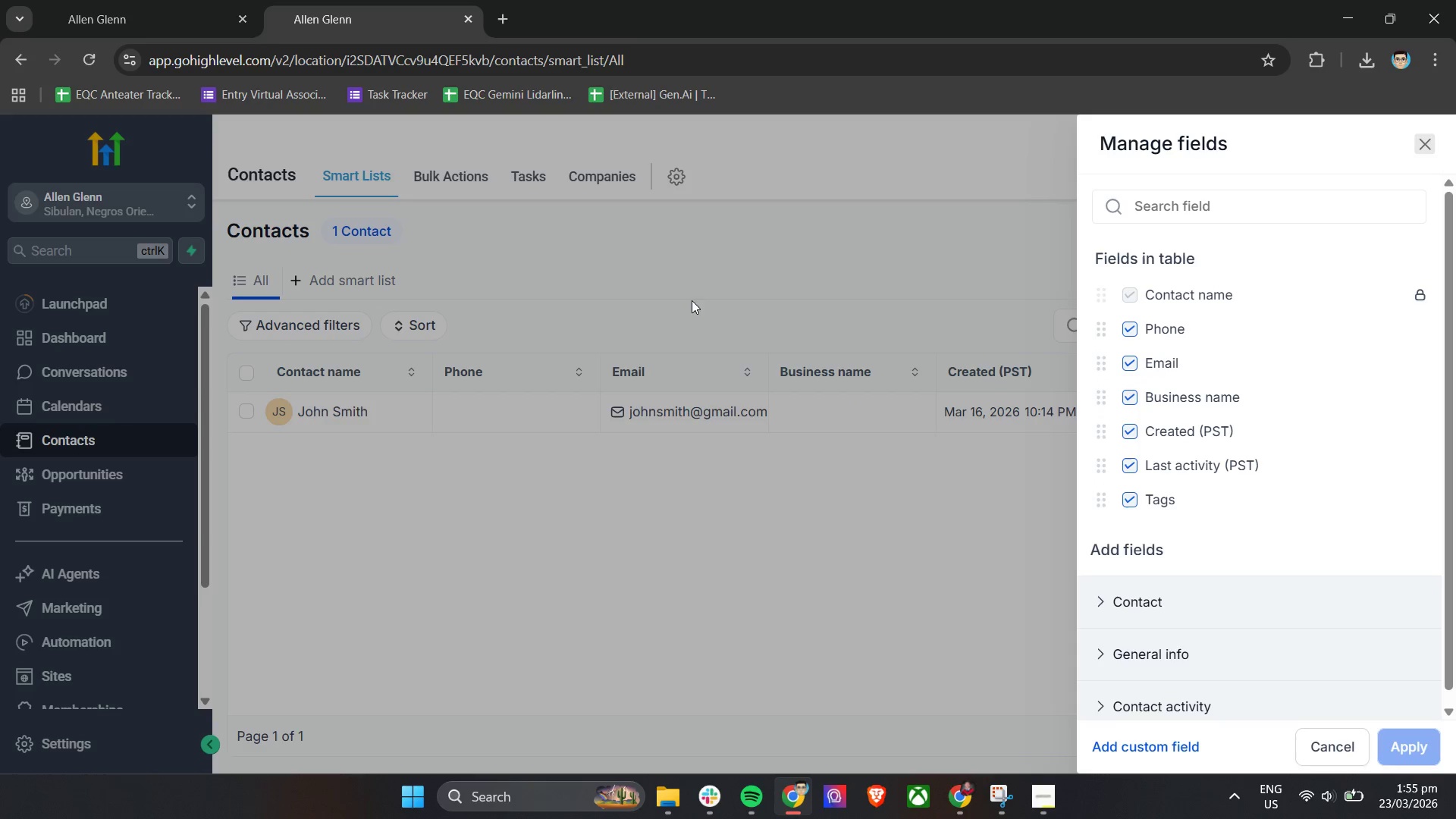 
left_click([692, 298])
 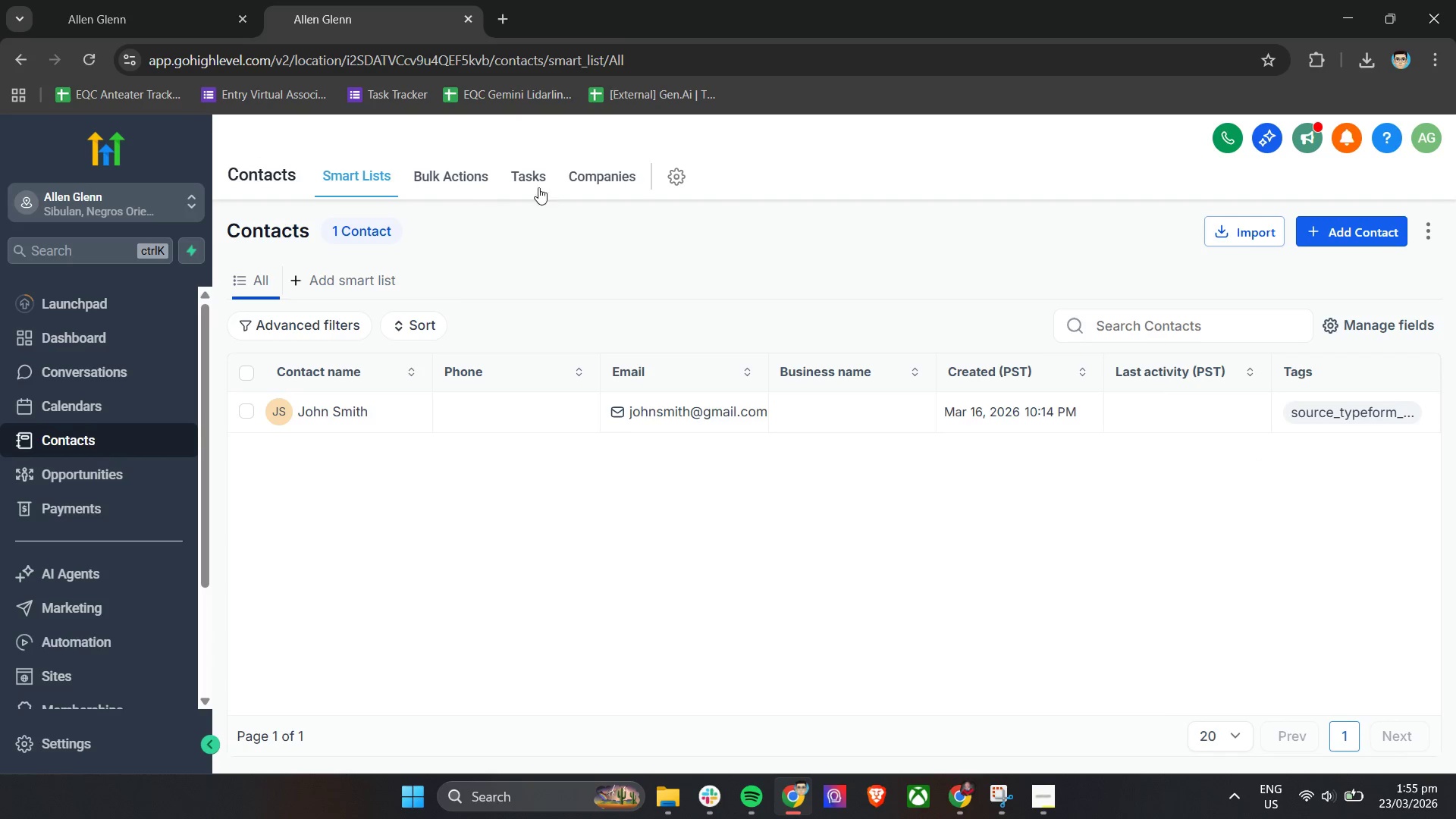 
left_click([689, 184])
 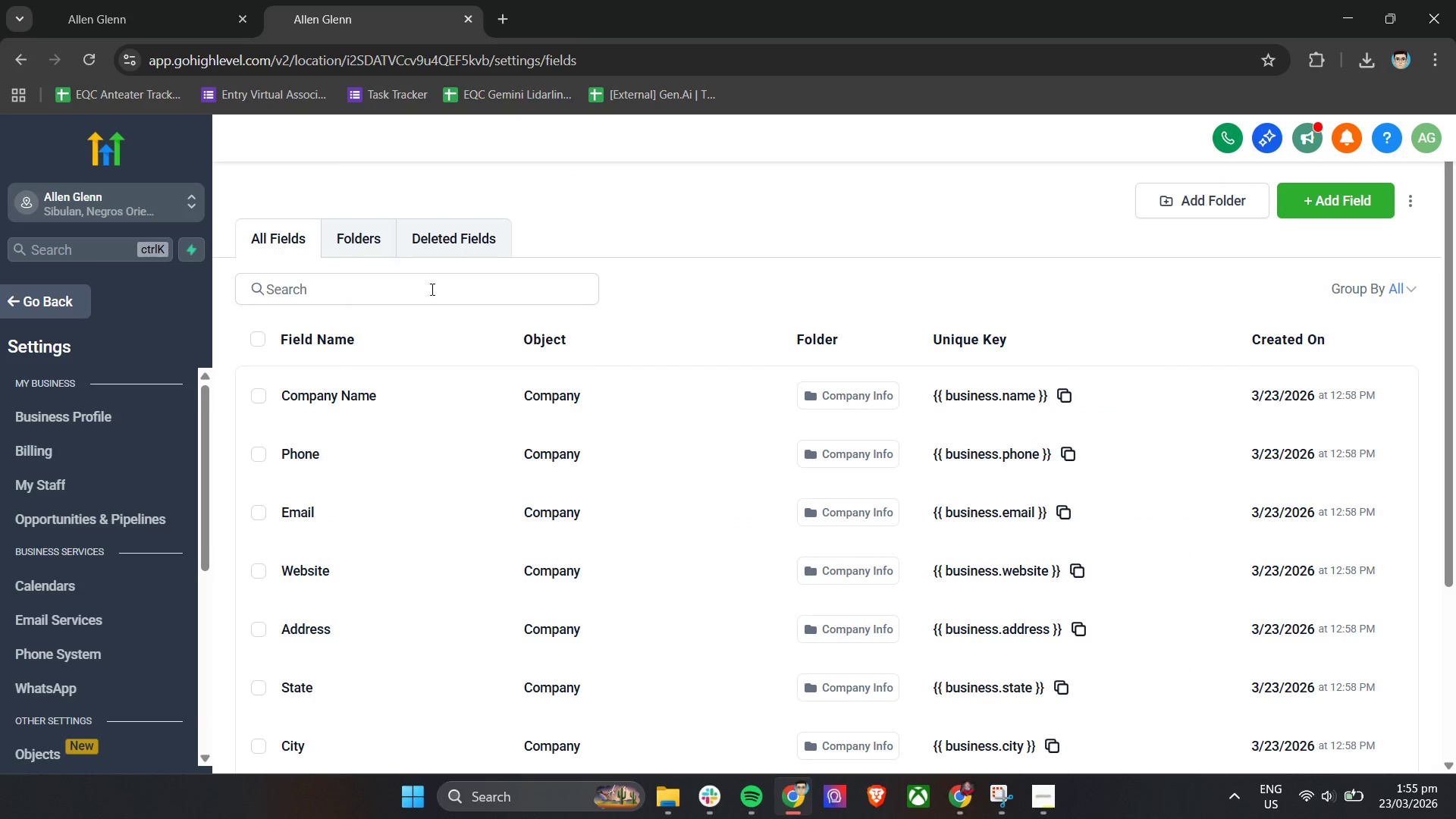 
wait(6.0)
 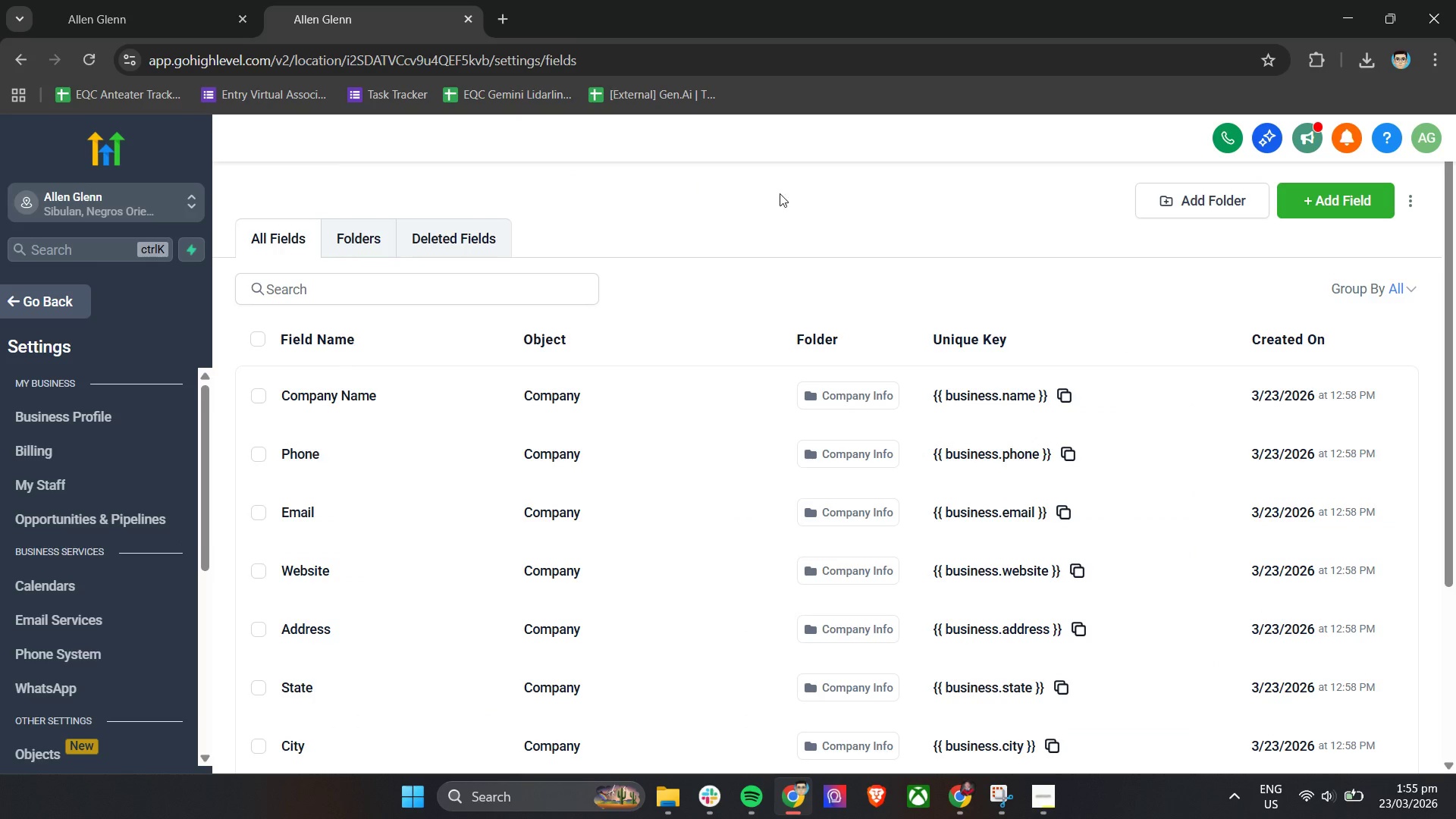 
left_click([62, 309])
 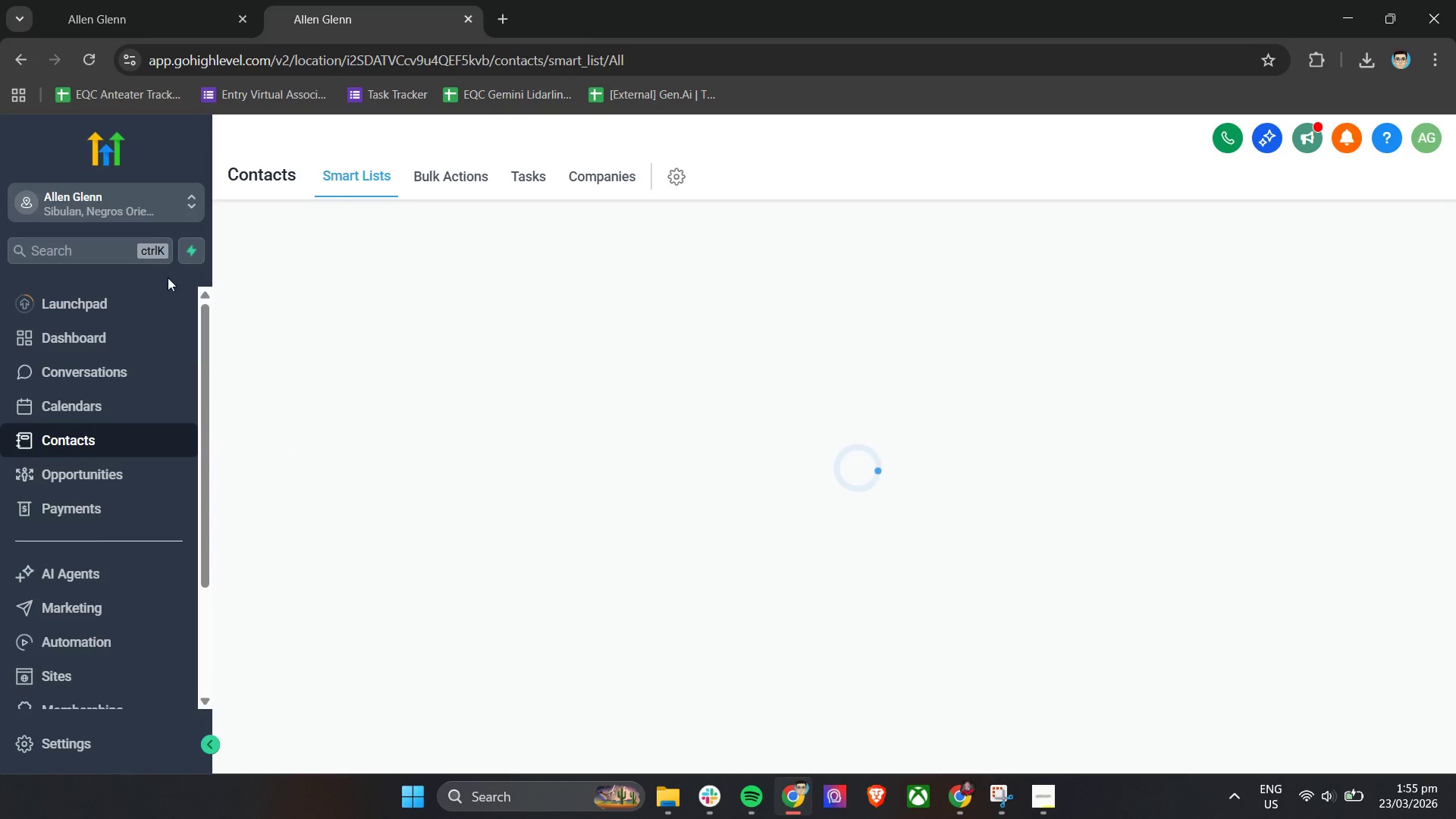 
left_click([98, 252])
 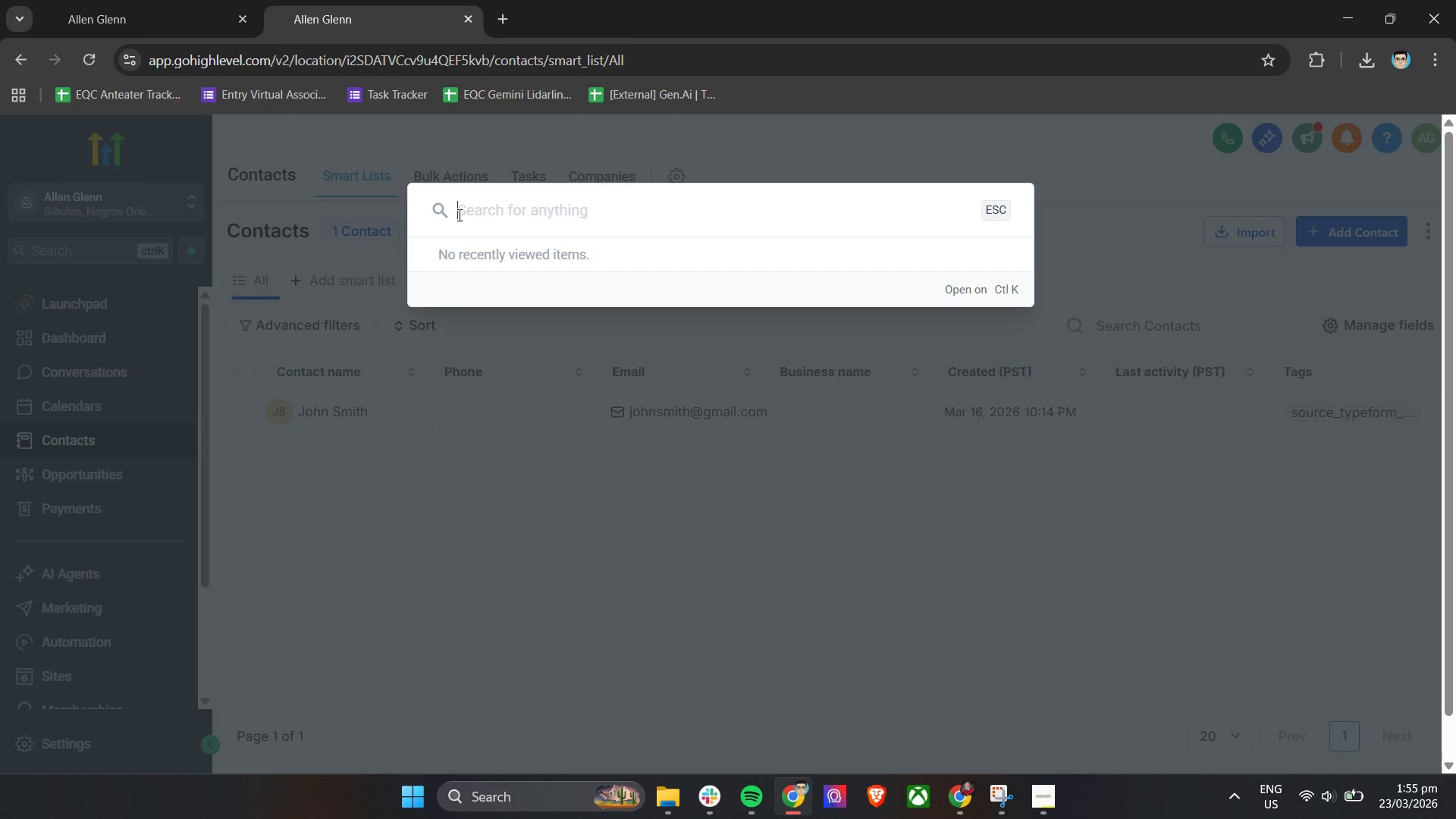 
left_click([518, 215])
 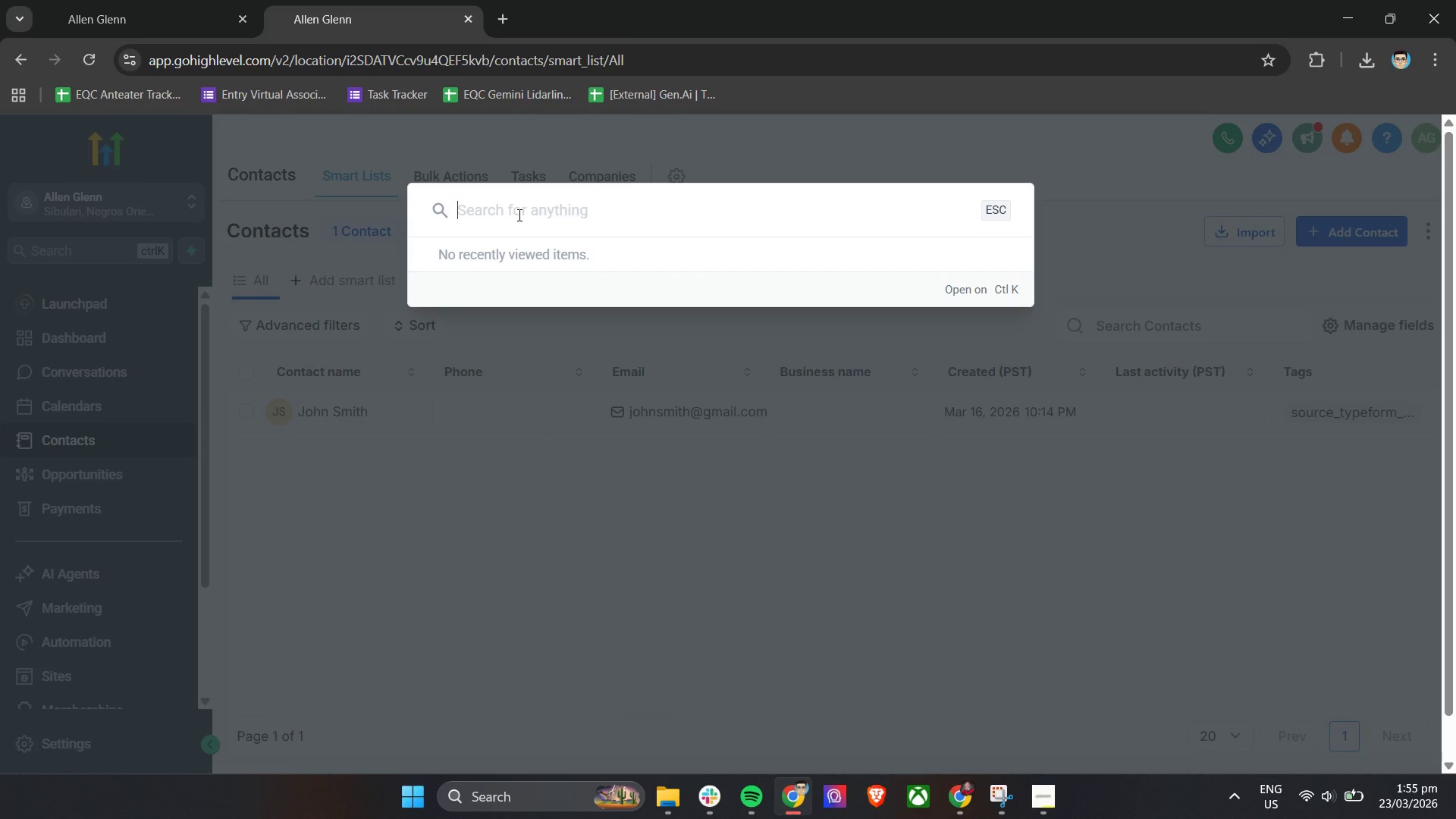 
type(Tags)
 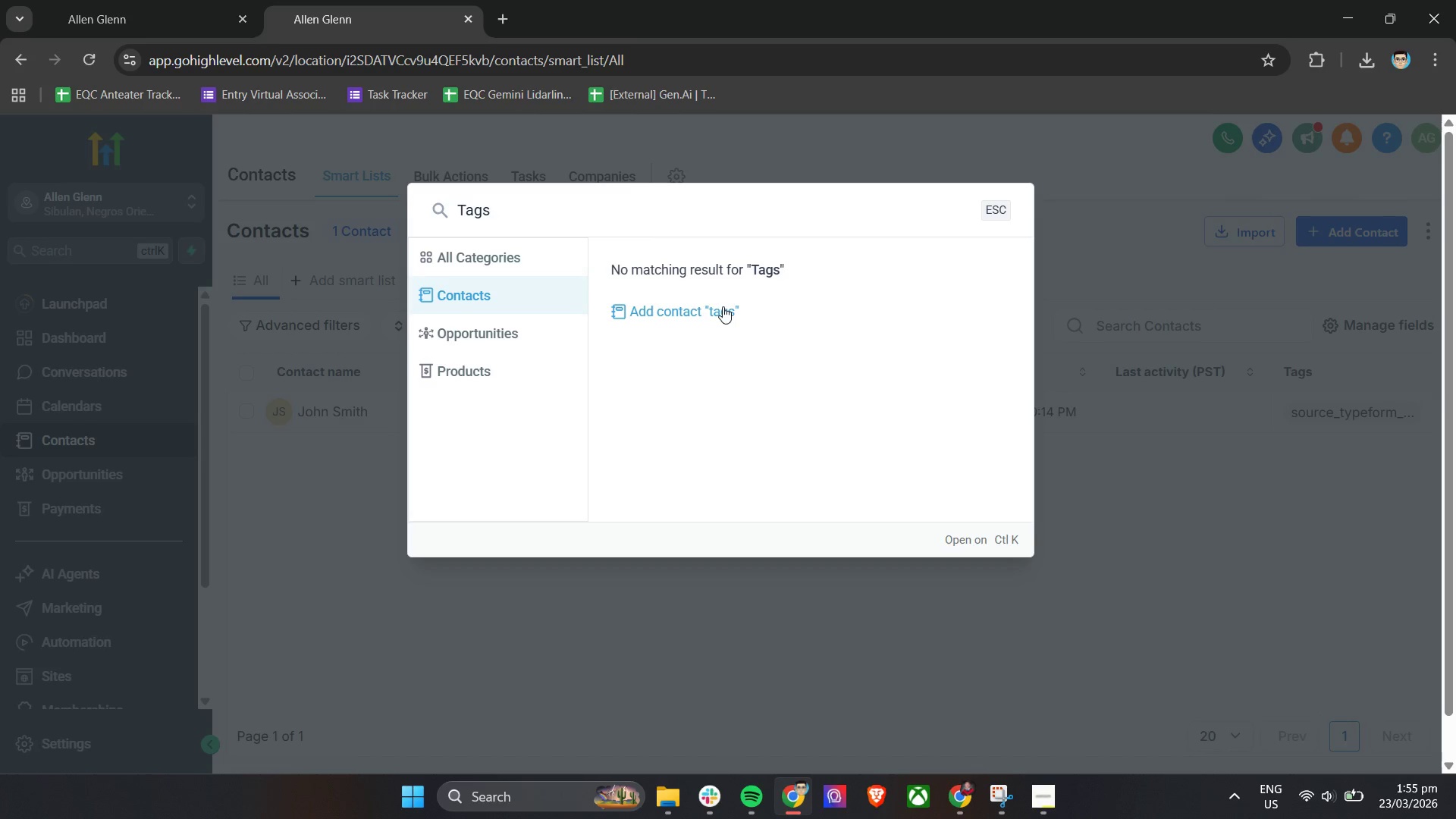 
left_click([550, 249])
 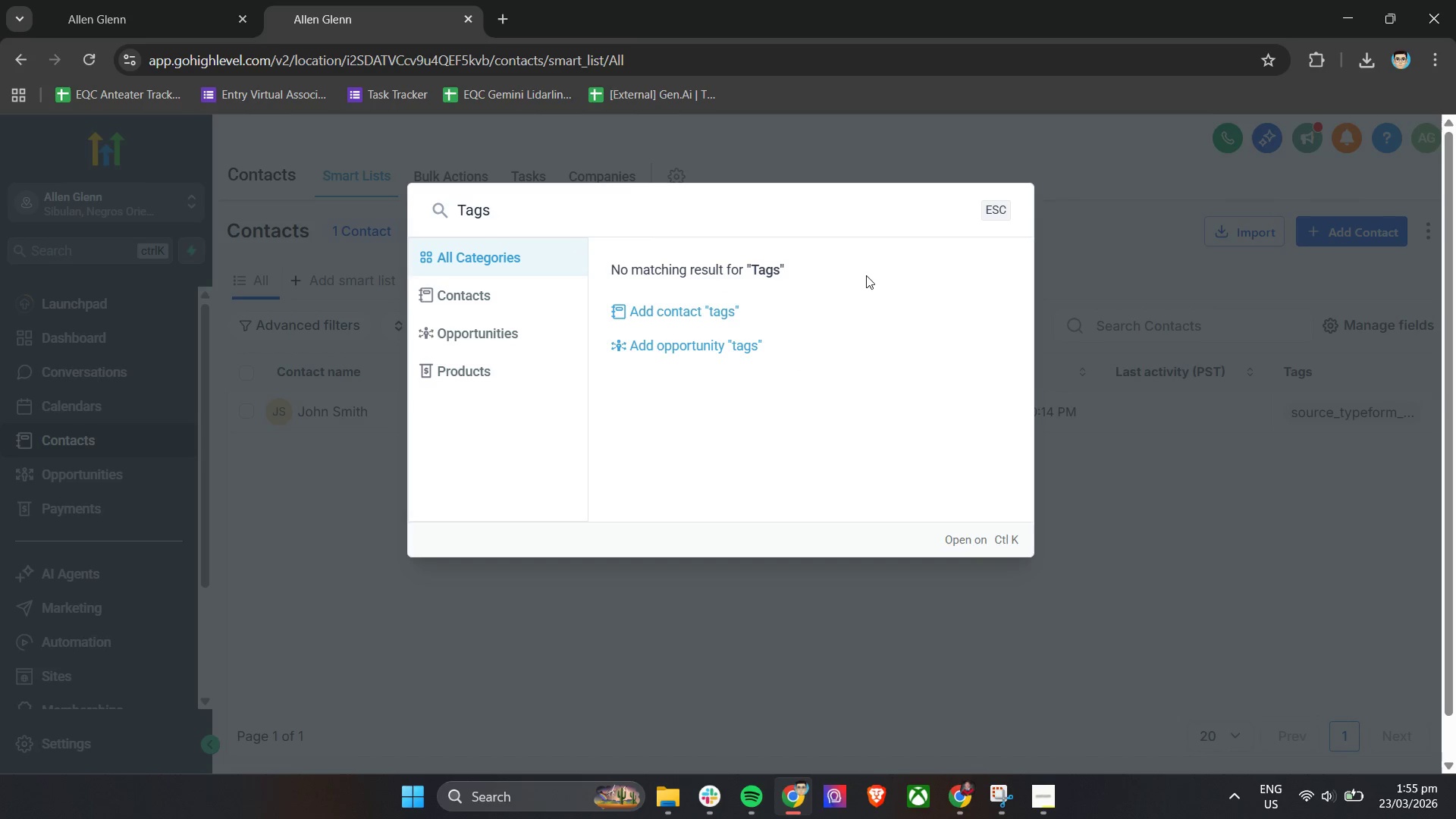 
left_click([1109, 187])
 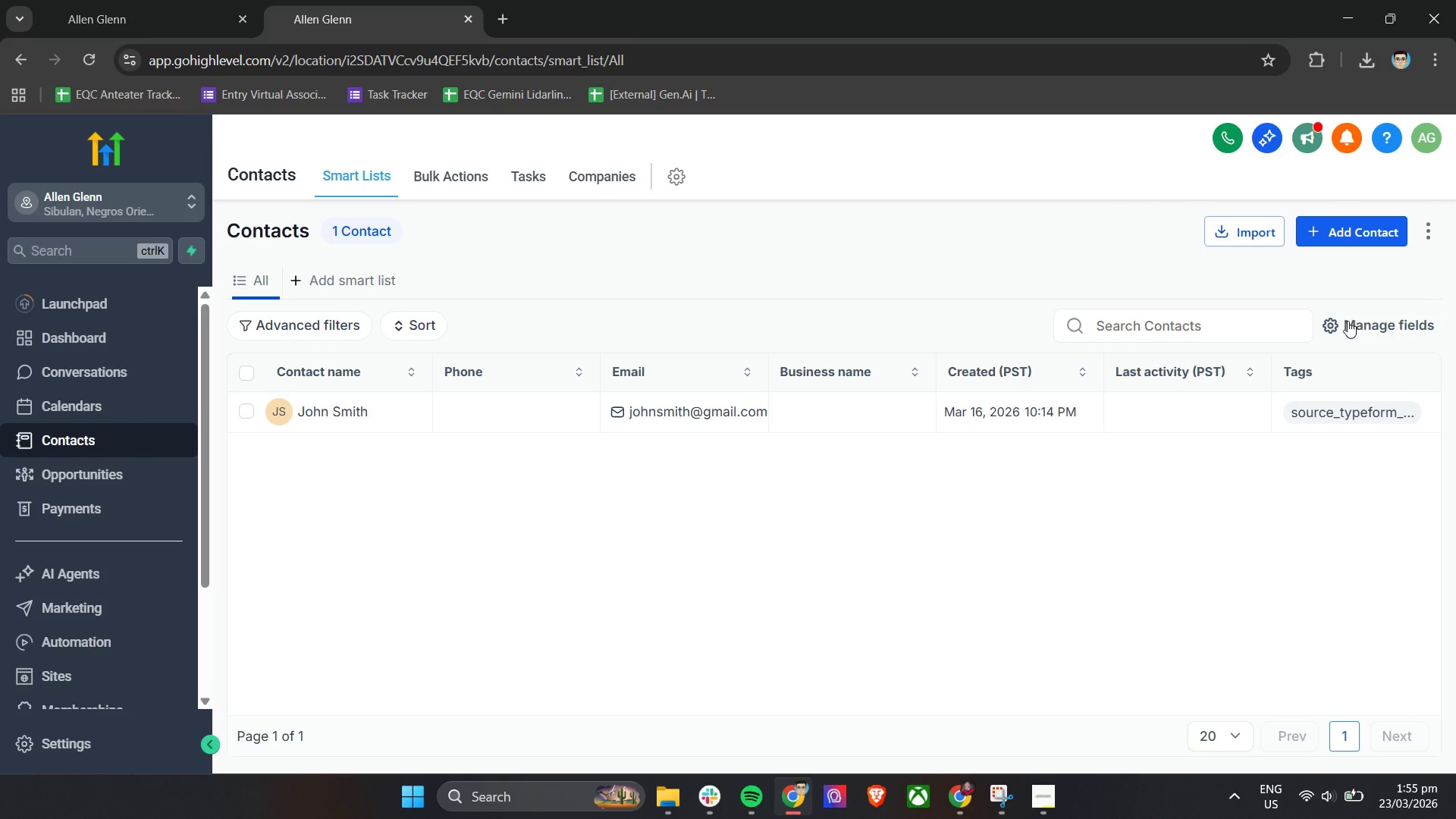 
left_click([1340, 320])
 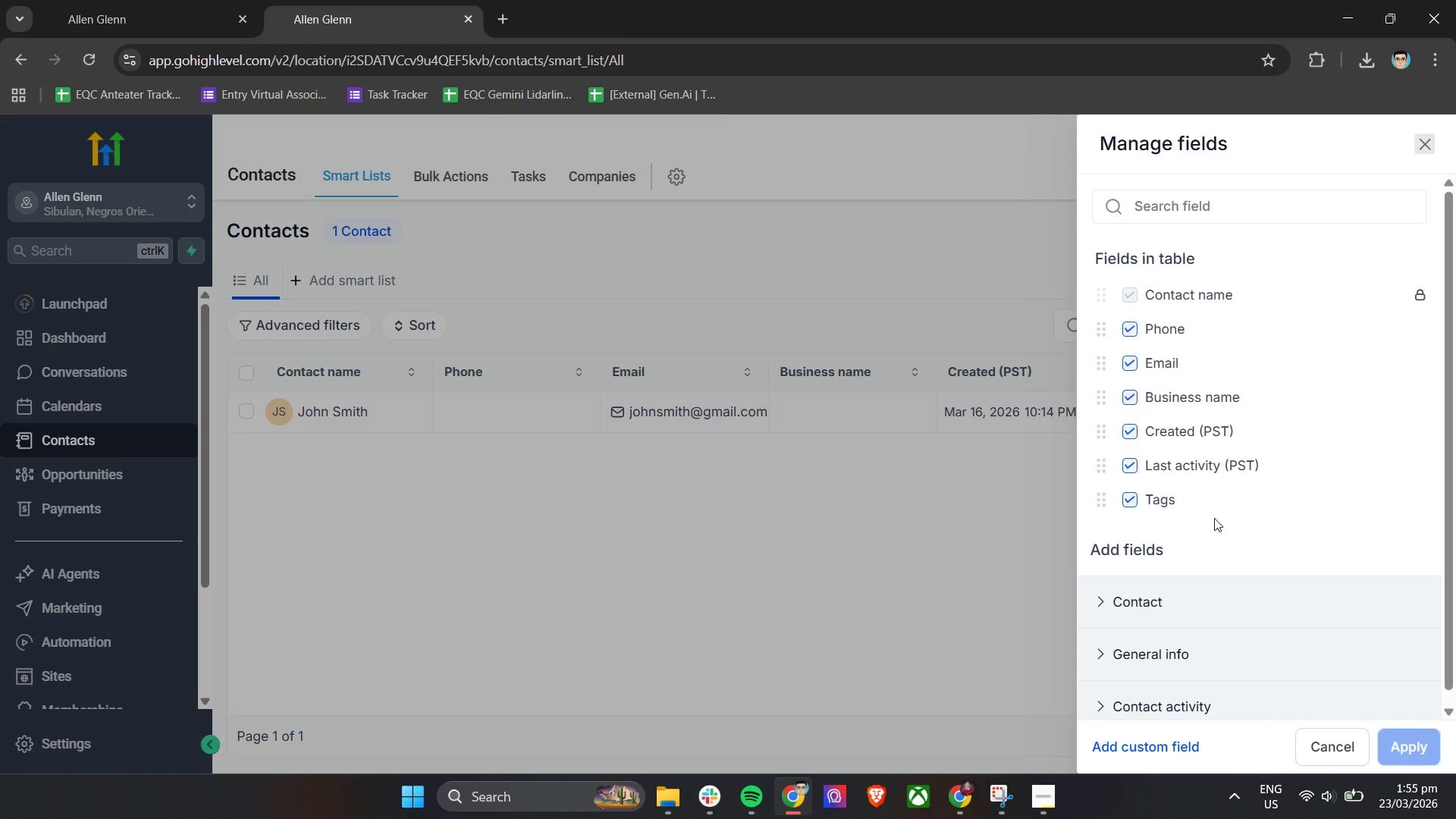 
scroll: coordinate [1234, 585], scroll_direction: down, amount: 4.0
 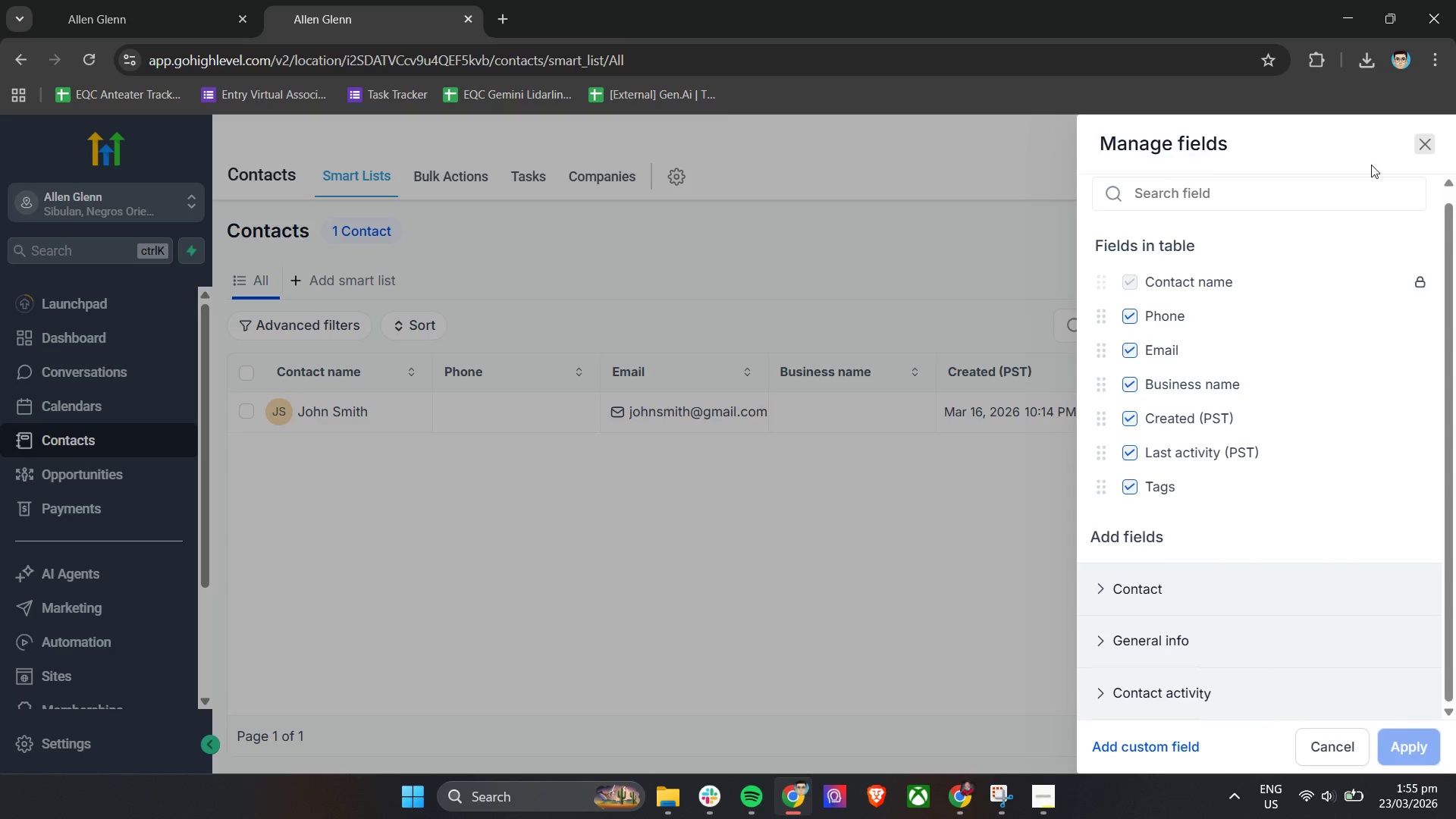 
left_click([1420, 140])
 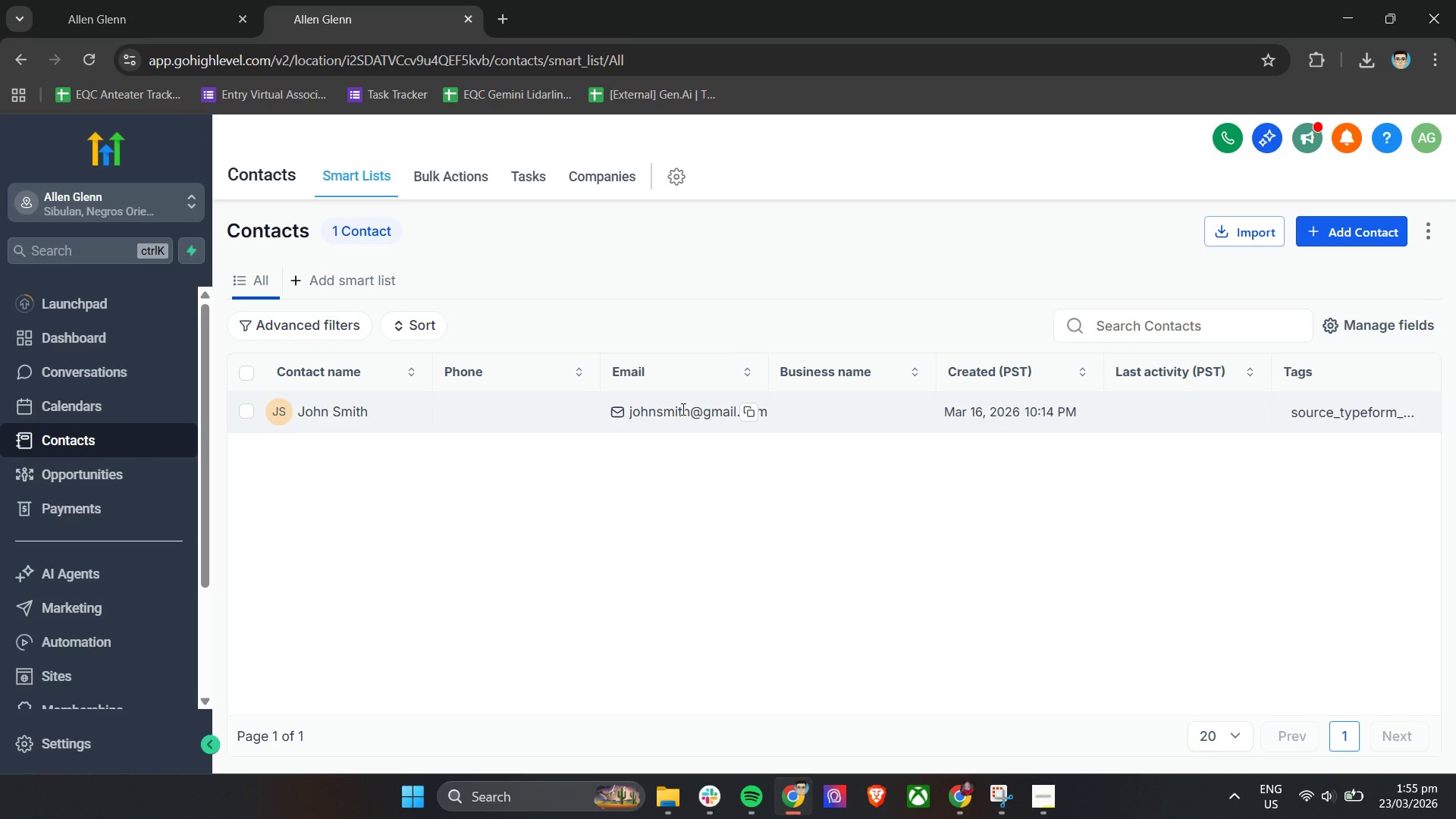 
scroll: coordinate [682, 409], scroll_direction: down, amount: 4.0
 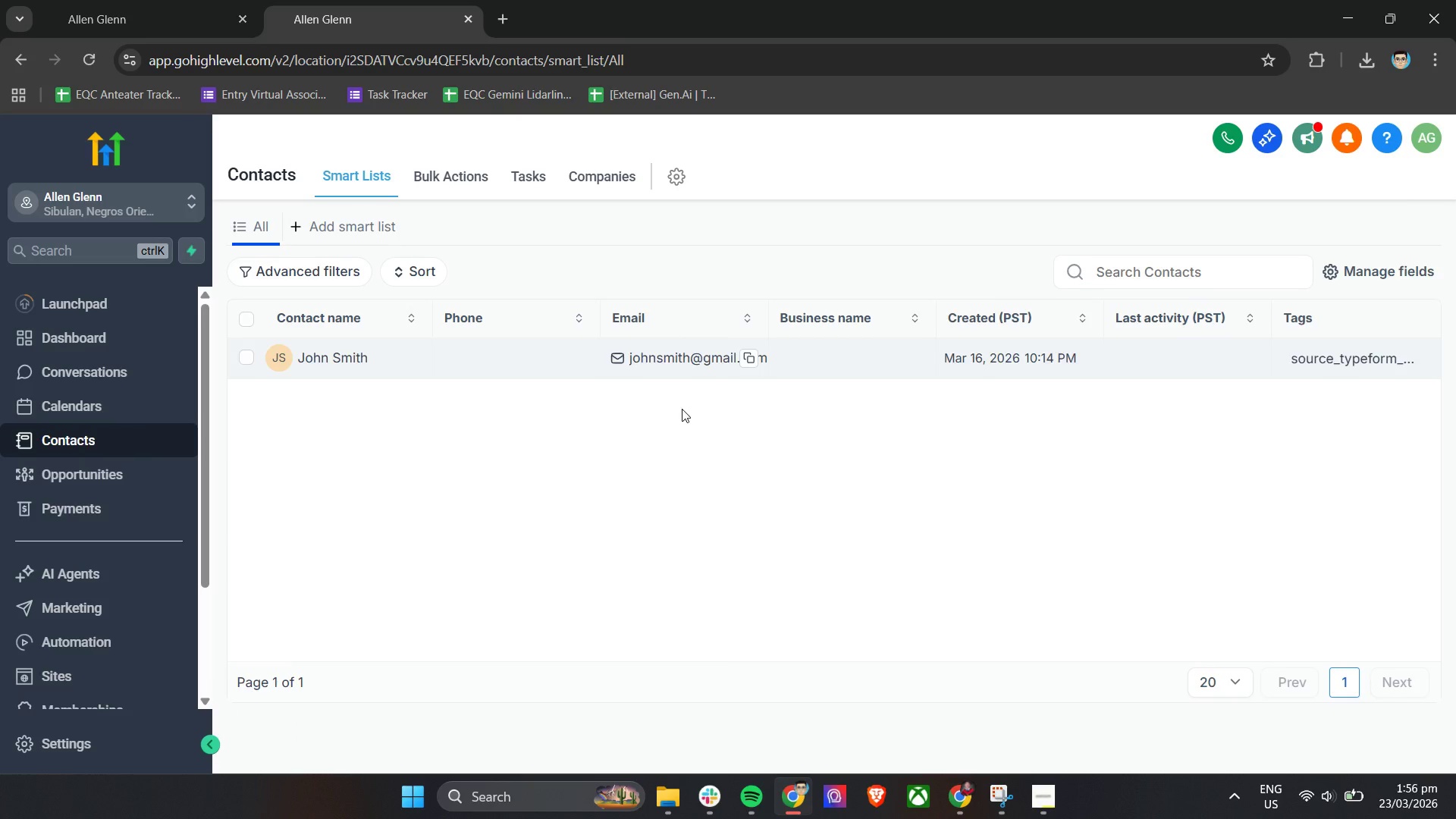 
scroll: coordinate [682, 409], scroll_direction: up, amount: 4.0
 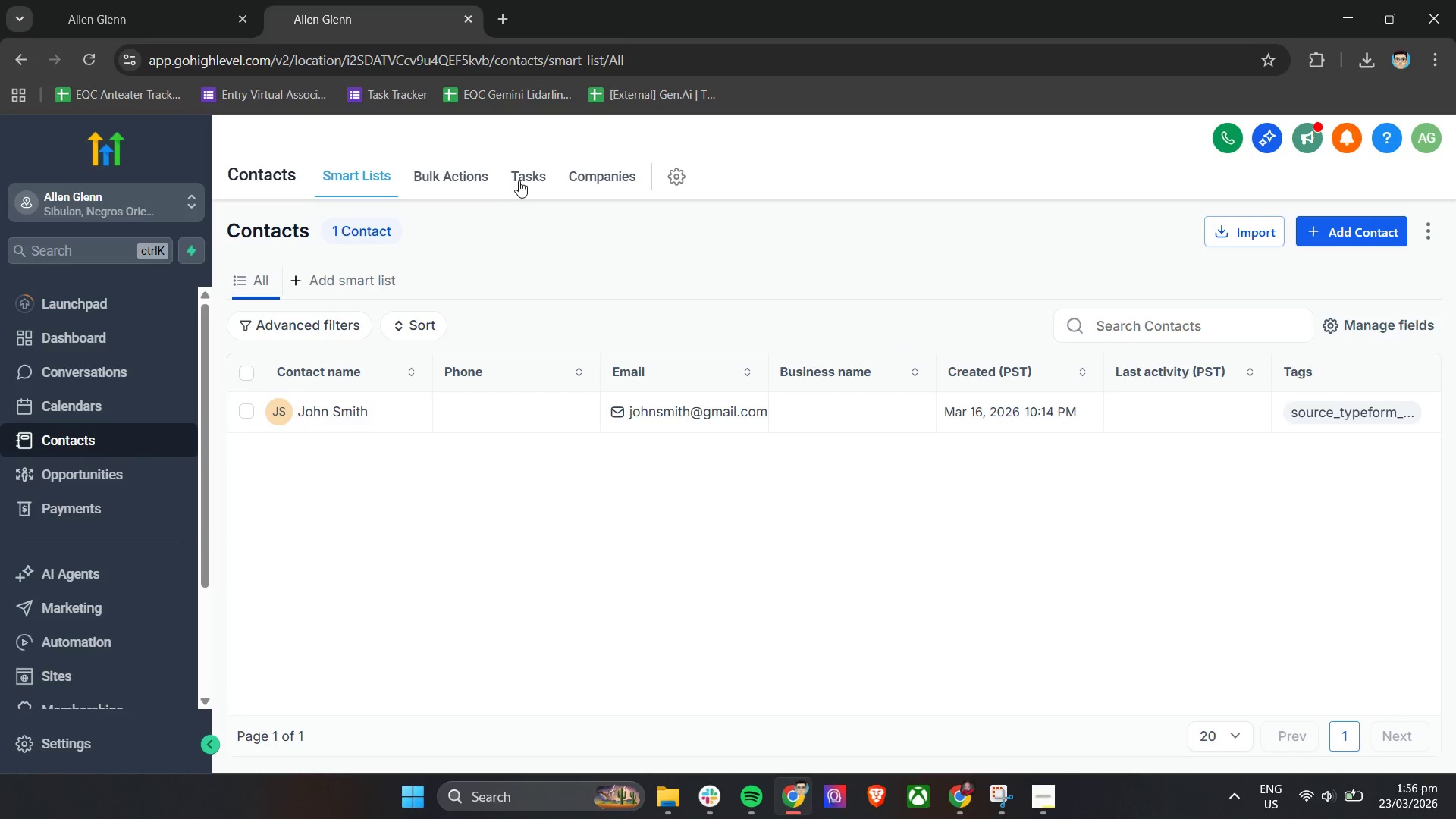 
left_click([460, 174])
 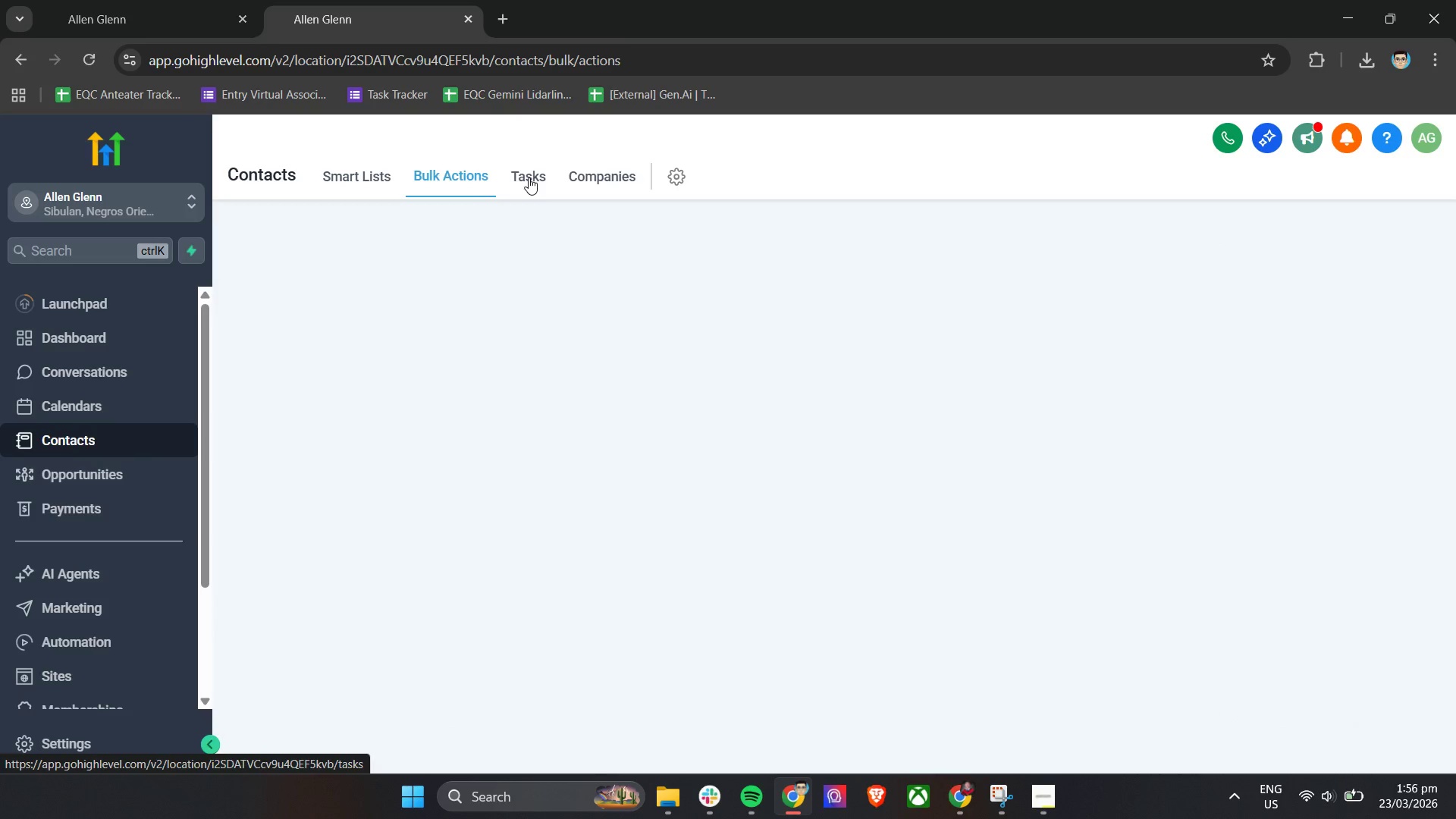 
left_click([529, 177])
 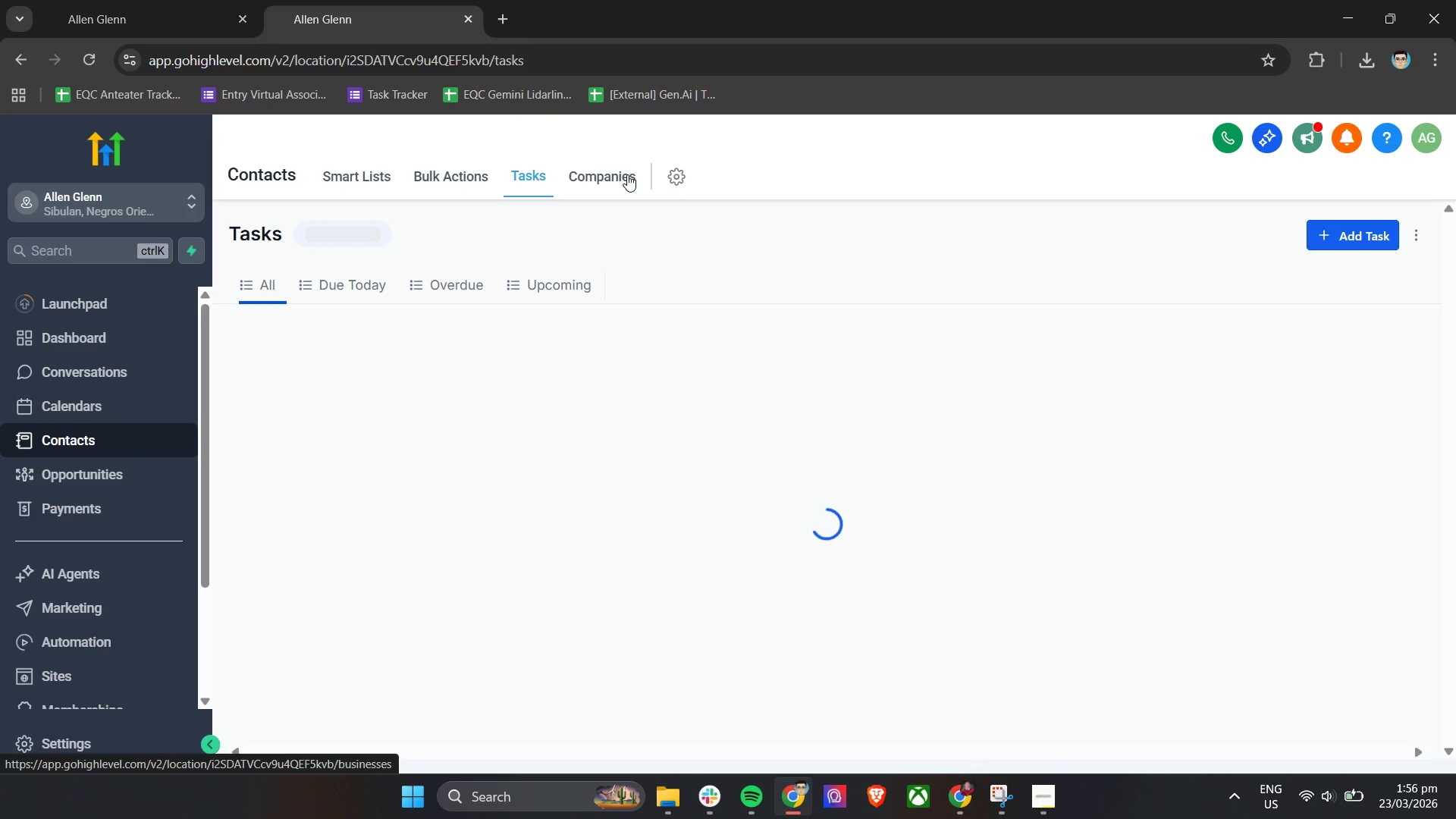 
left_click([626, 173])
 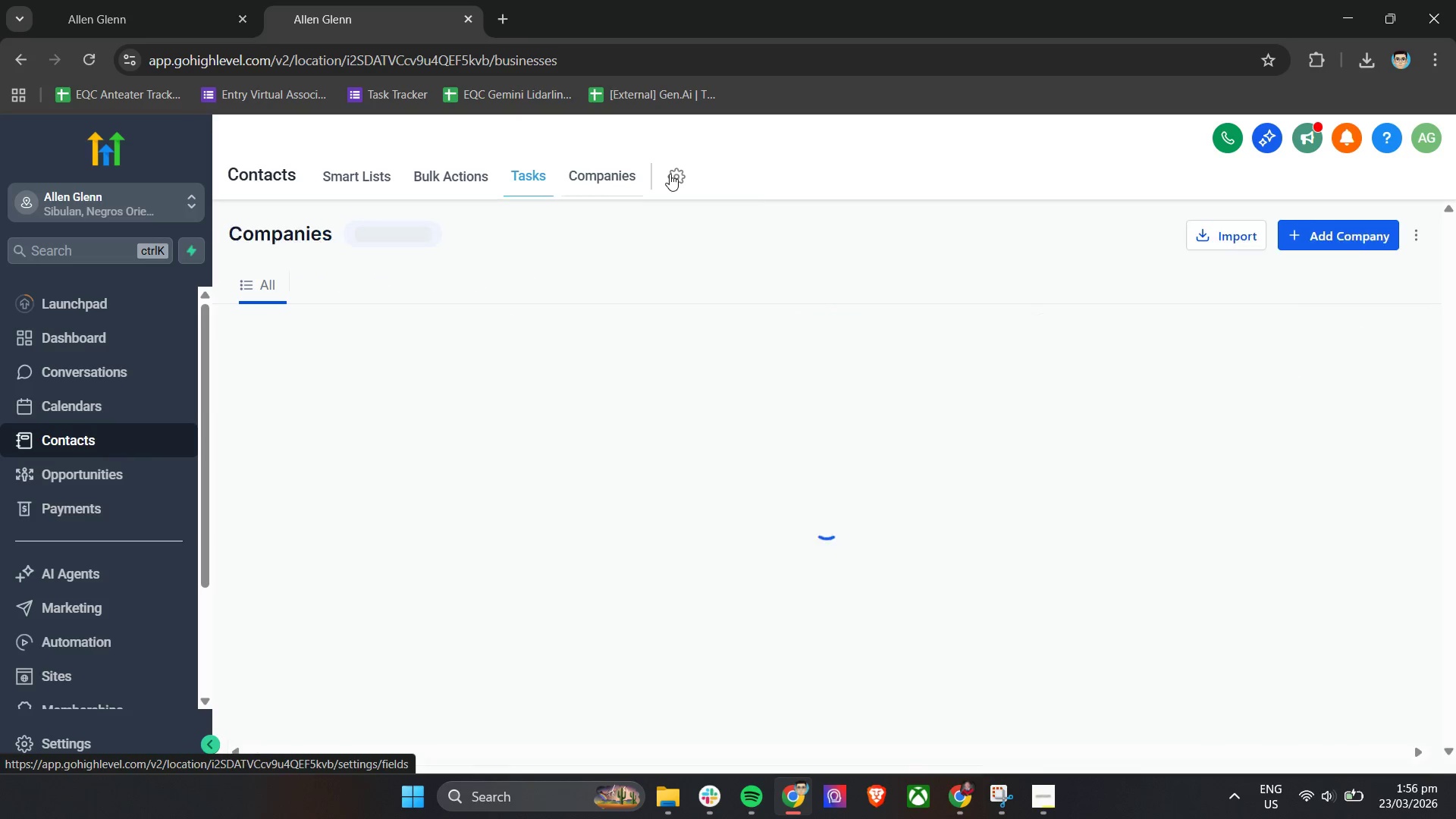 
left_click([670, 174])
 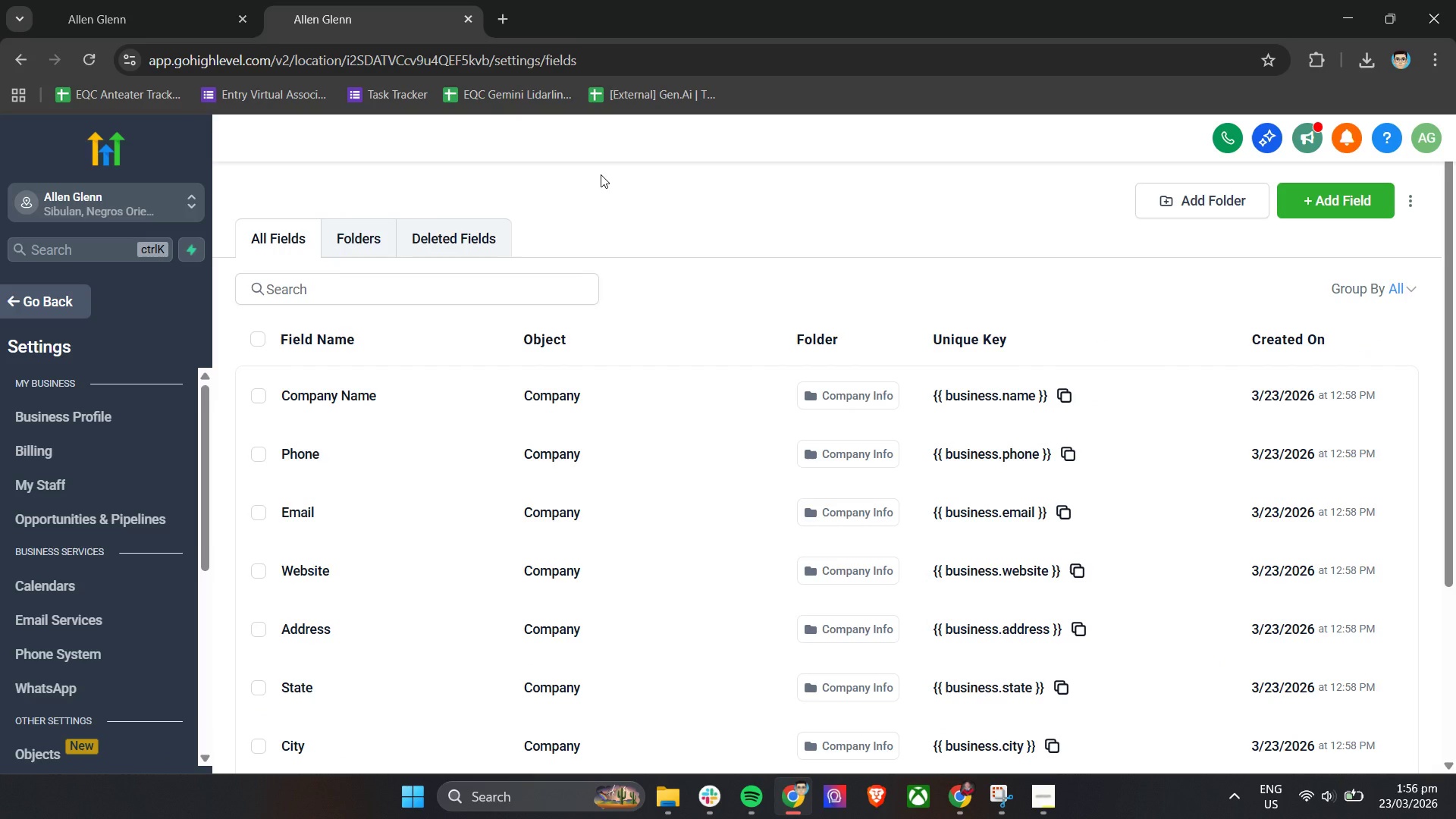 
scroll: coordinate [299, 206], scroll_direction: up, amount: 6.0
 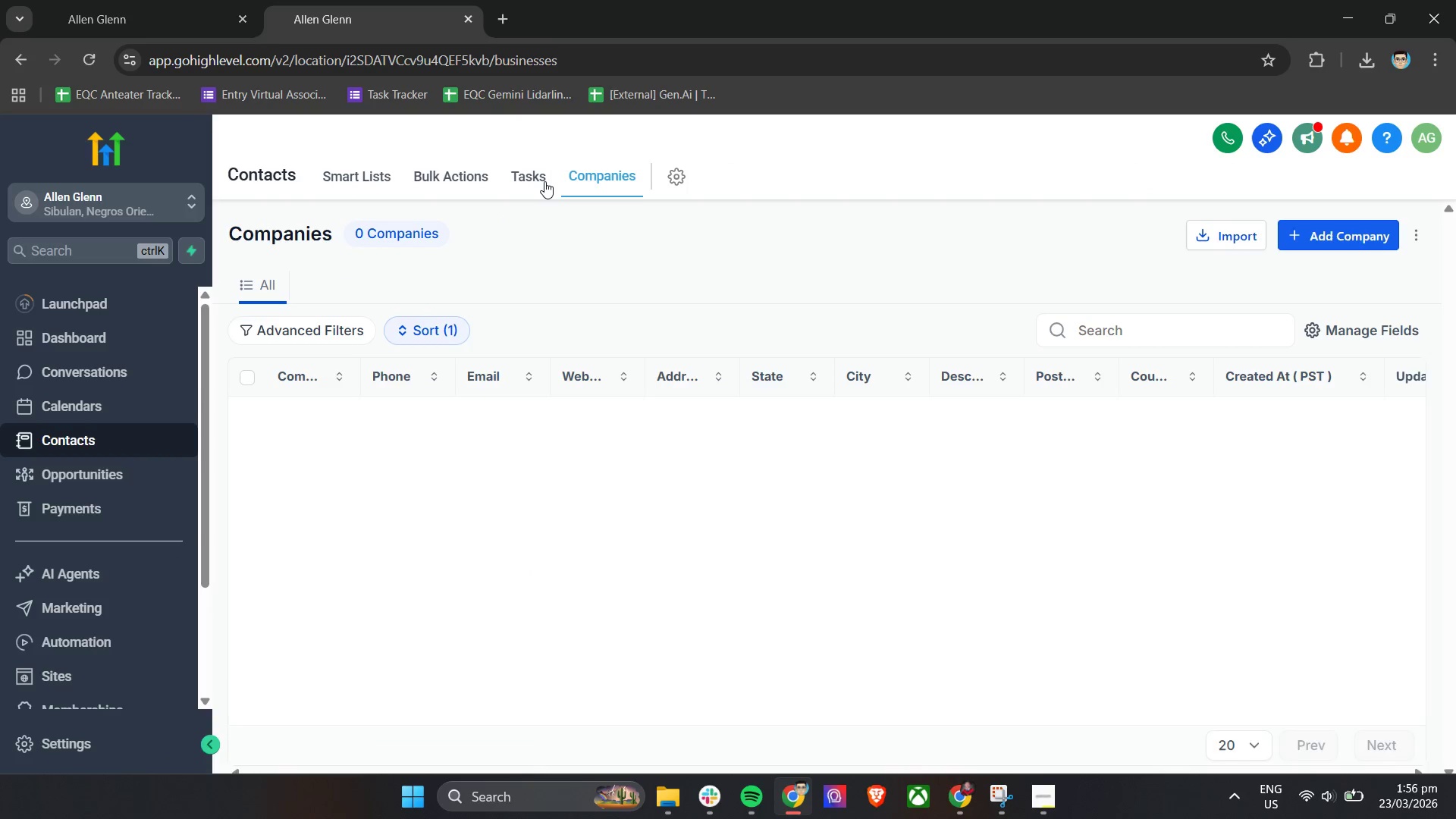 
left_click([544, 181])
 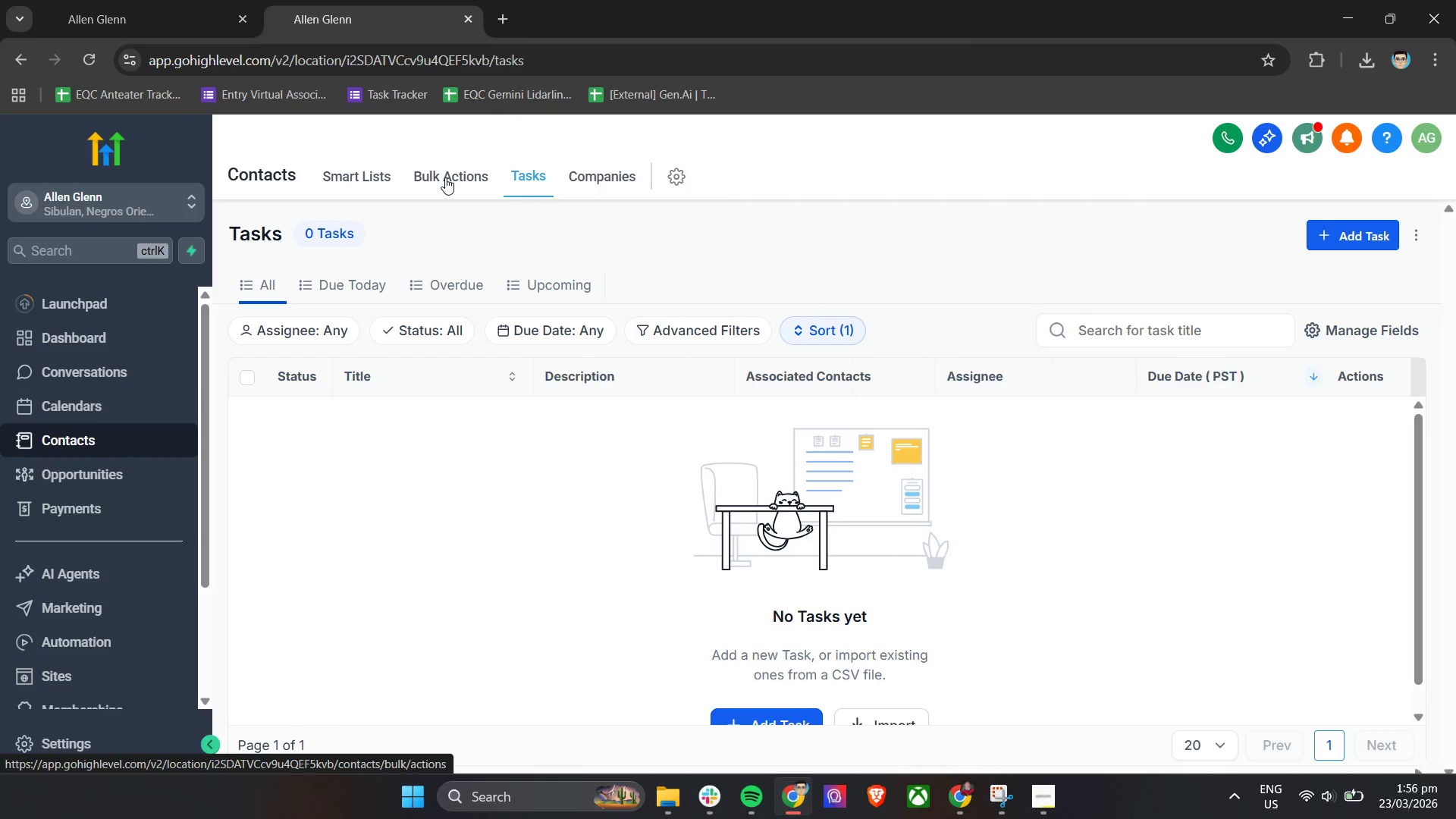 
left_click([445, 177])
 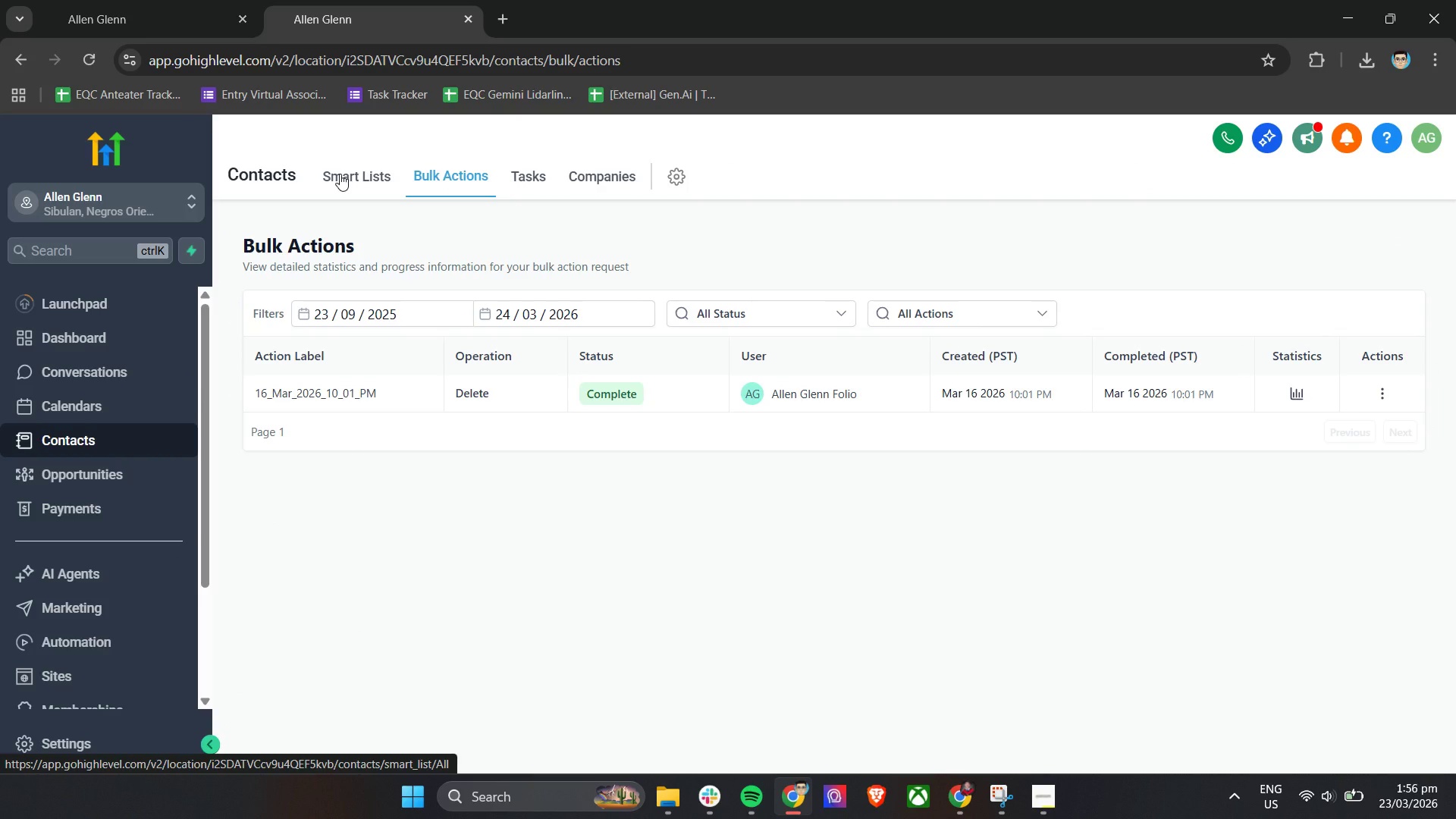 
left_click([340, 174])
 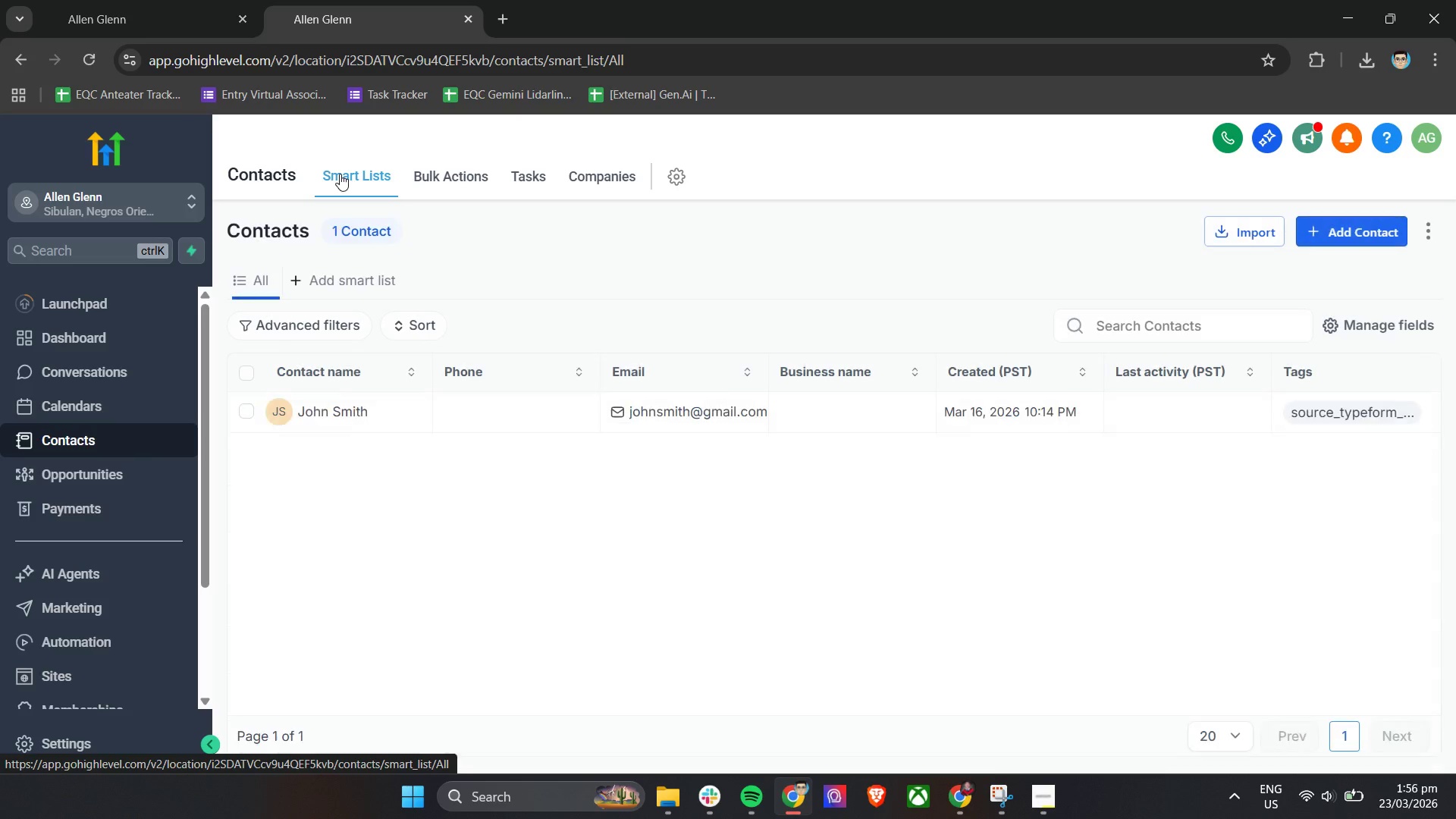 
left_click([1333, 226])
 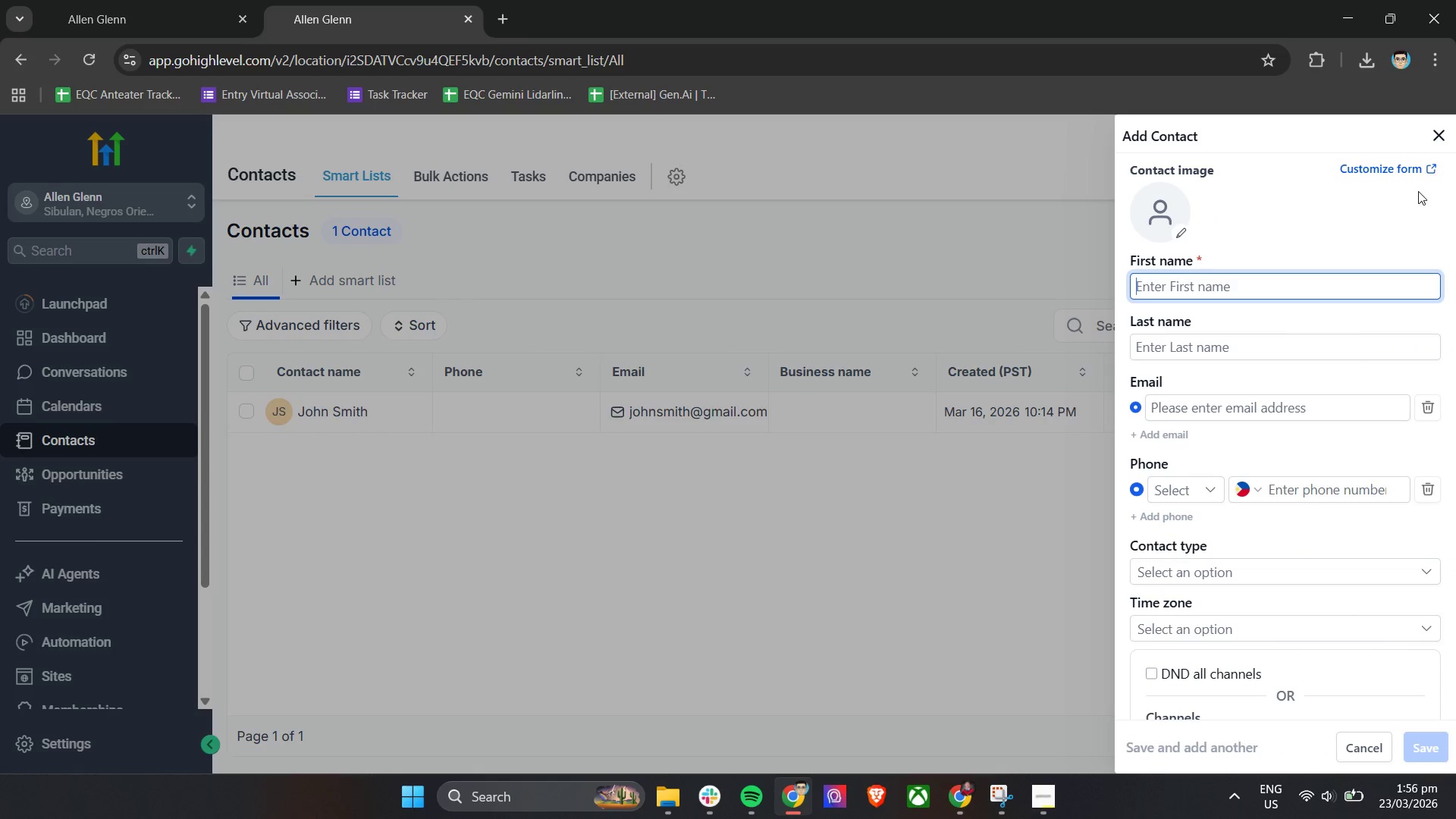 
scroll: coordinate [1222, 503], scroll_direction: down, amount: 4.0
 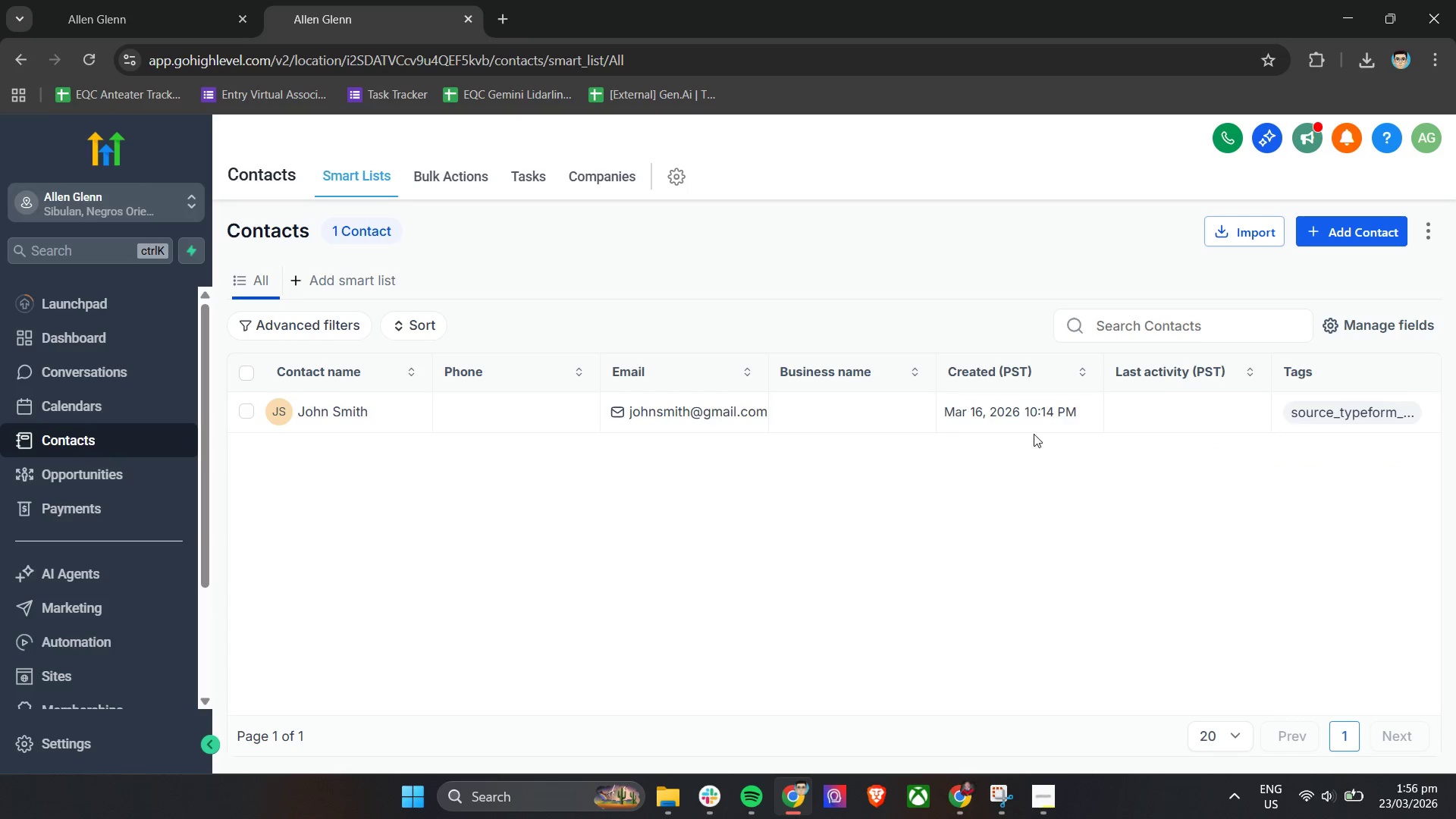 
left_click([1309, 375])
 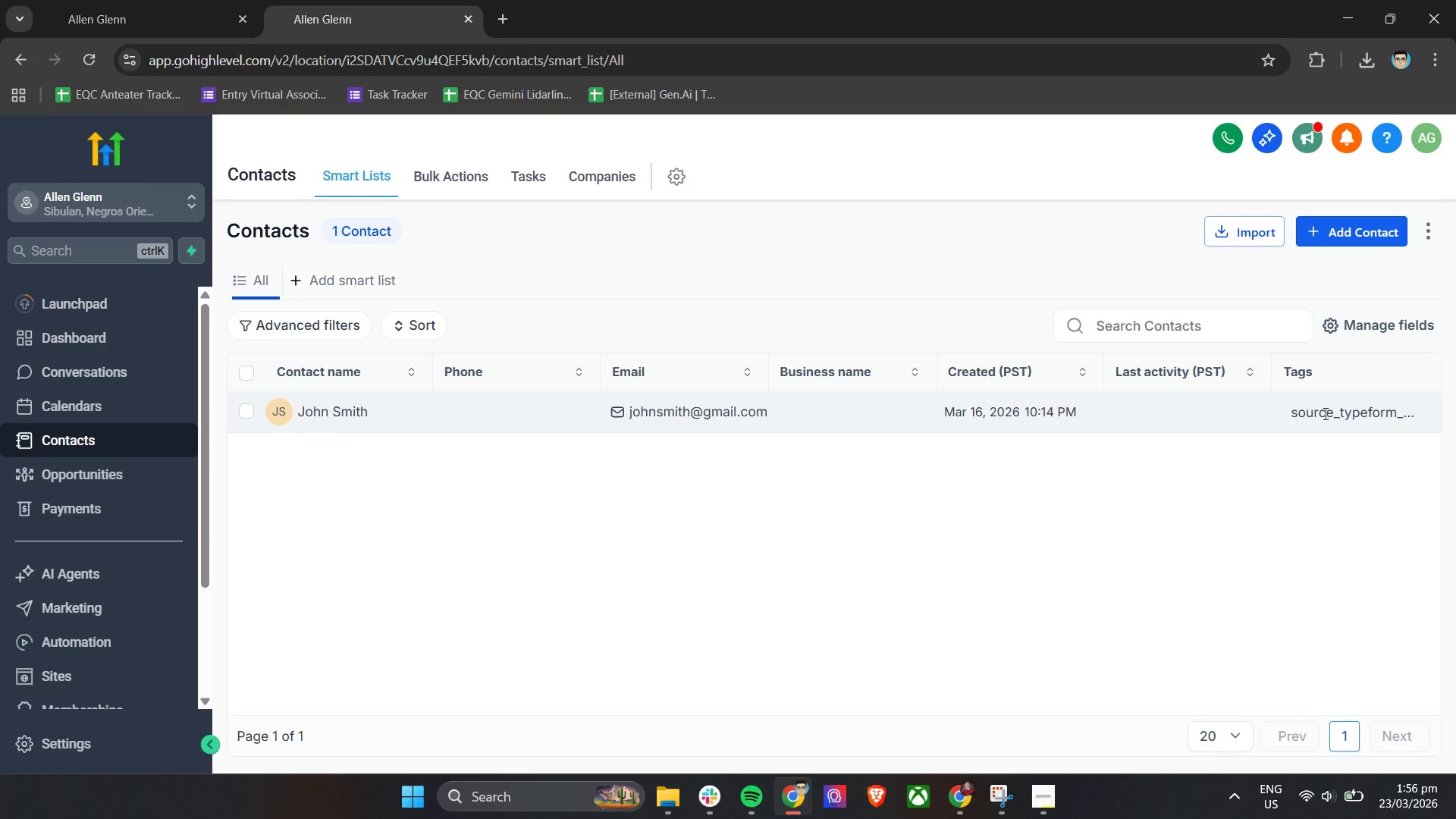 
double_click([1325, 418])
 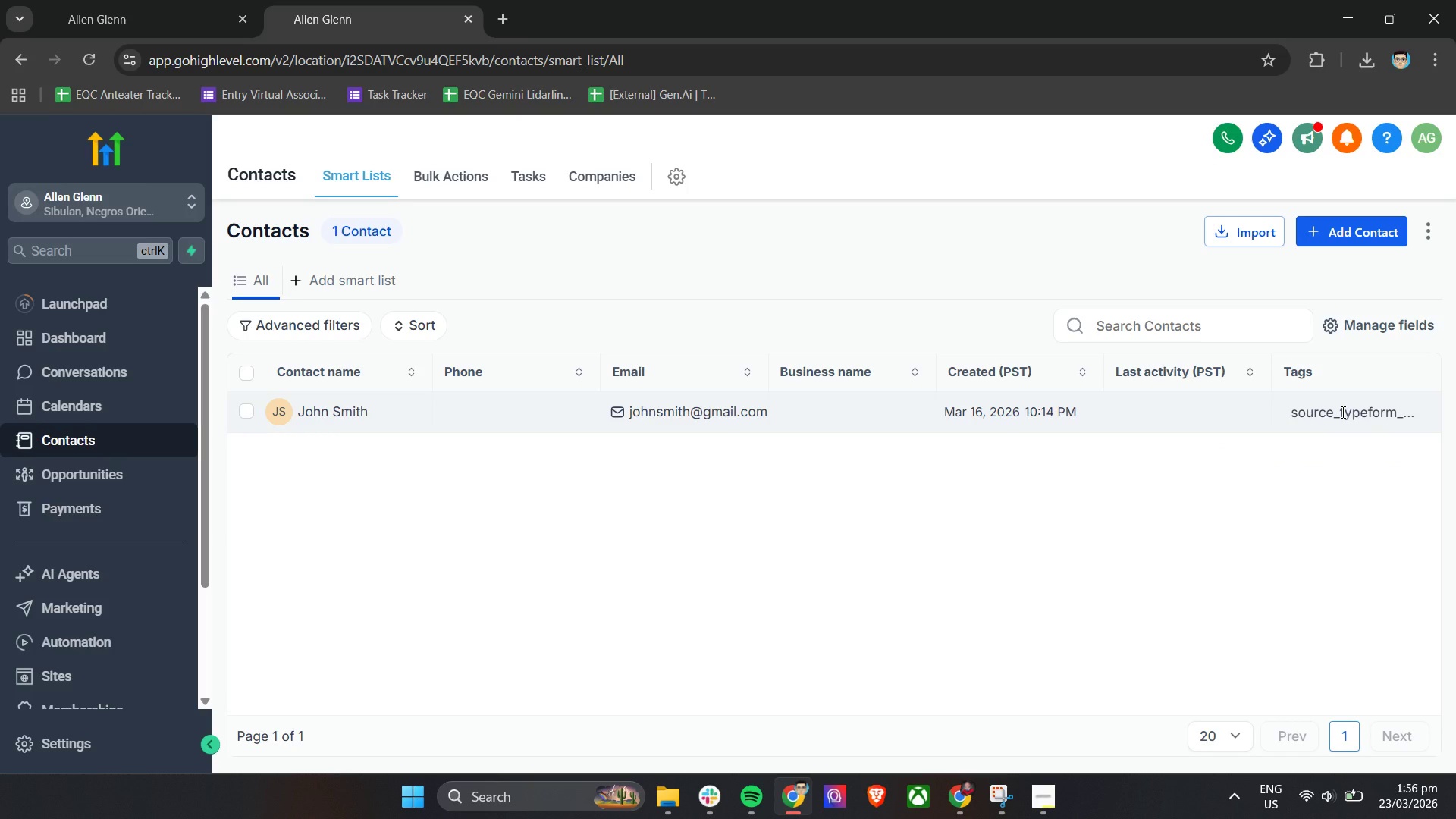 
triple_click([1341, 412])
 